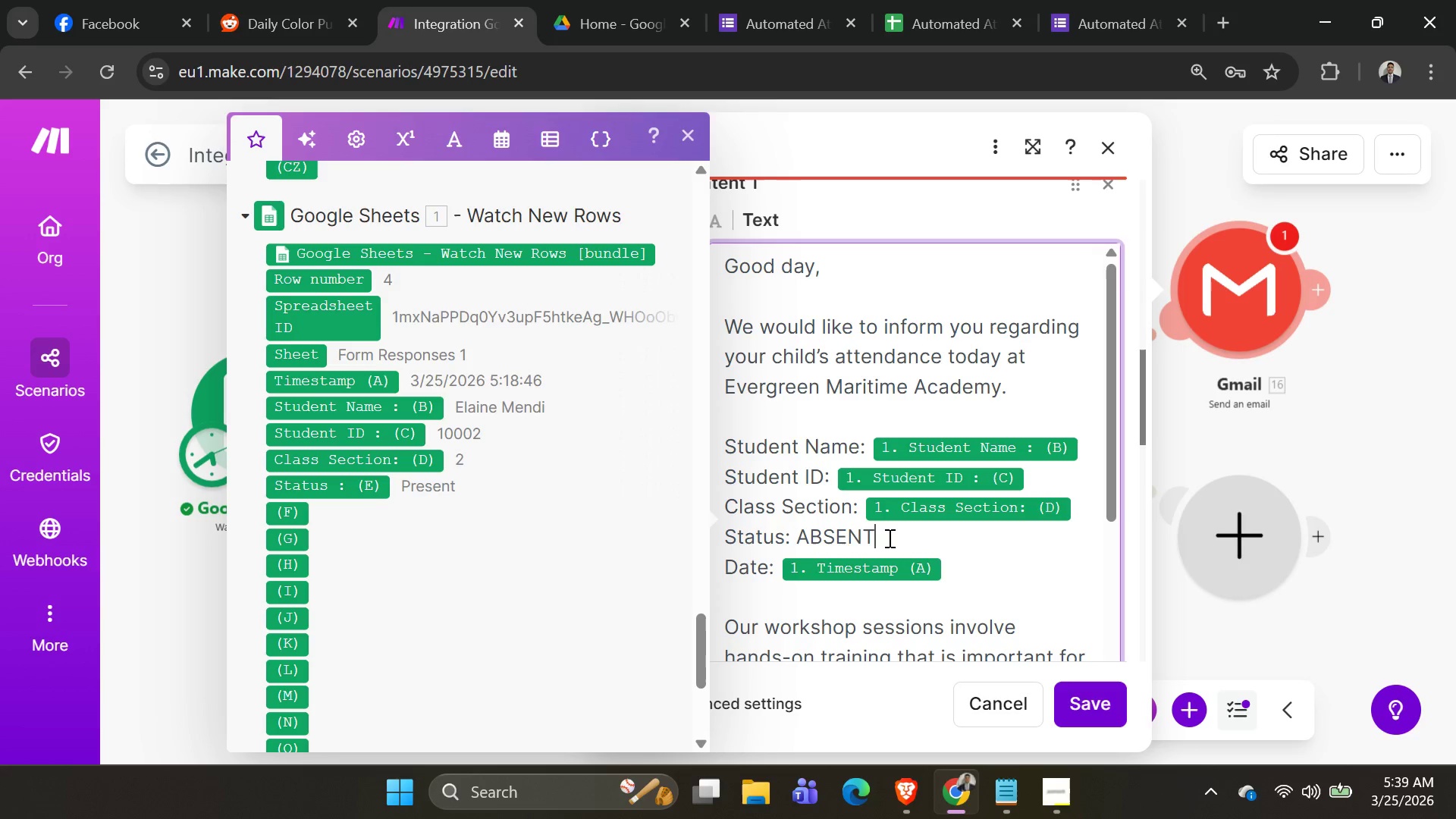 
mouse_move([902, 565])
 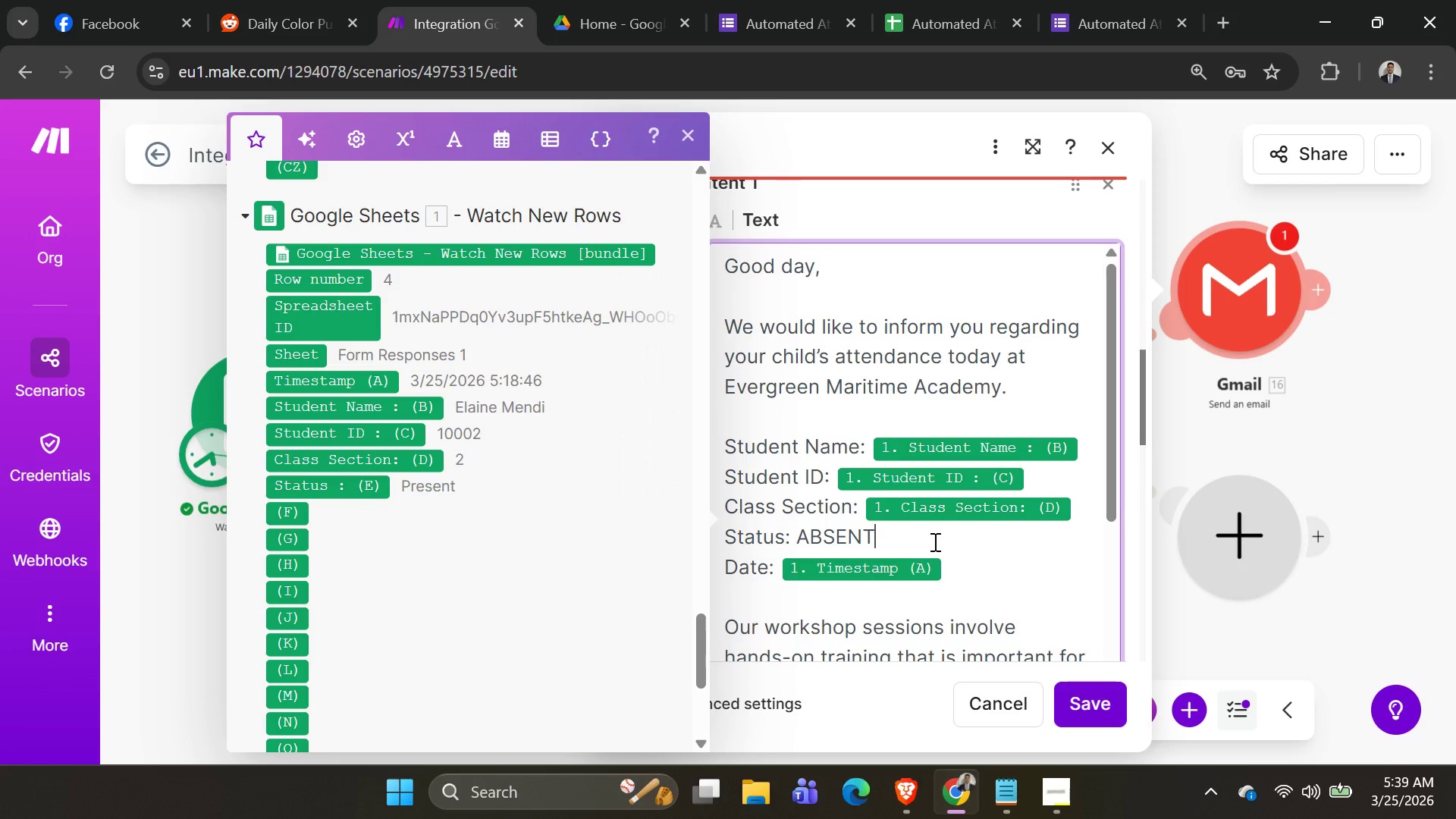 
key(Backspace)
 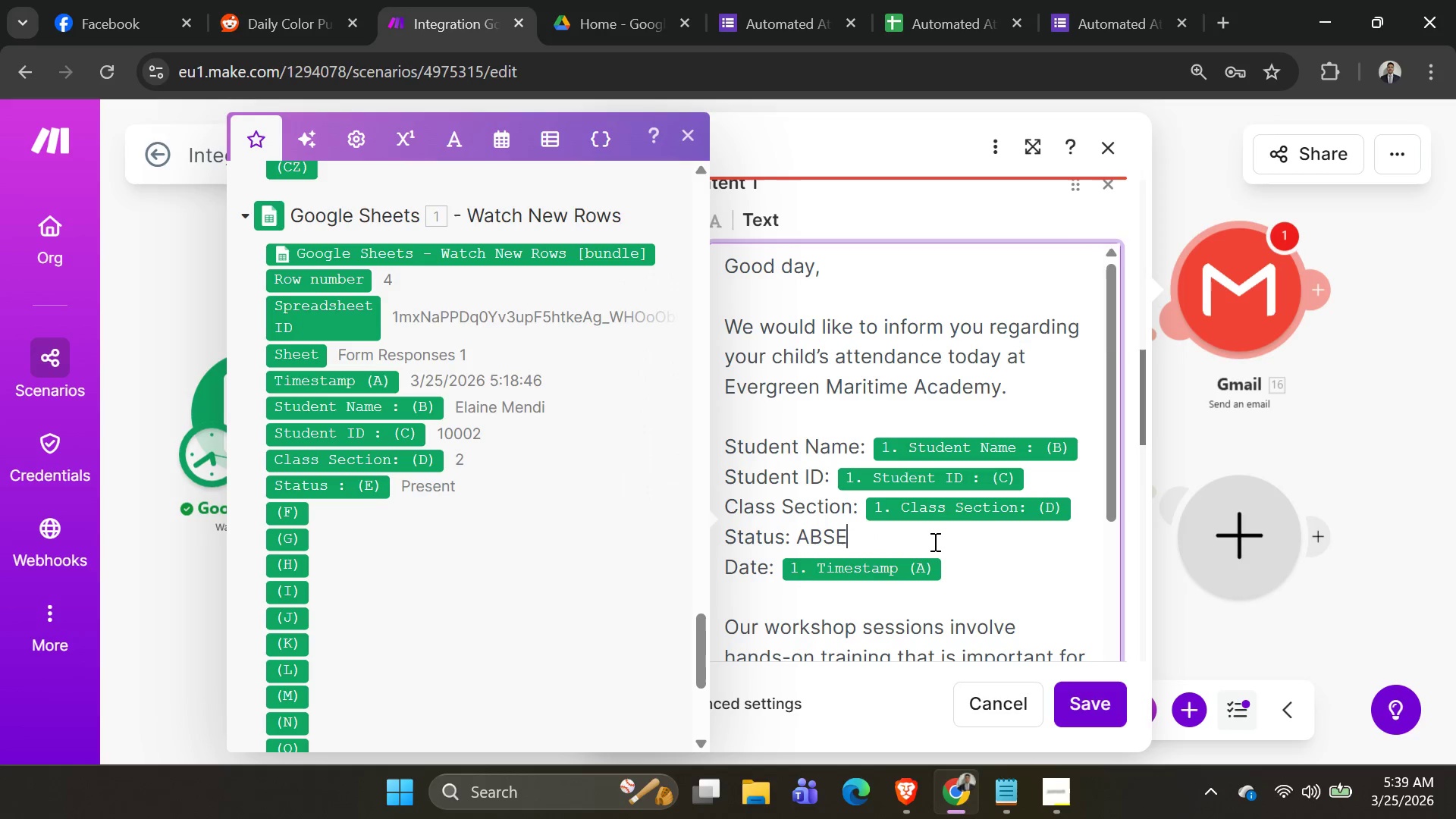 
key(Backspace)
 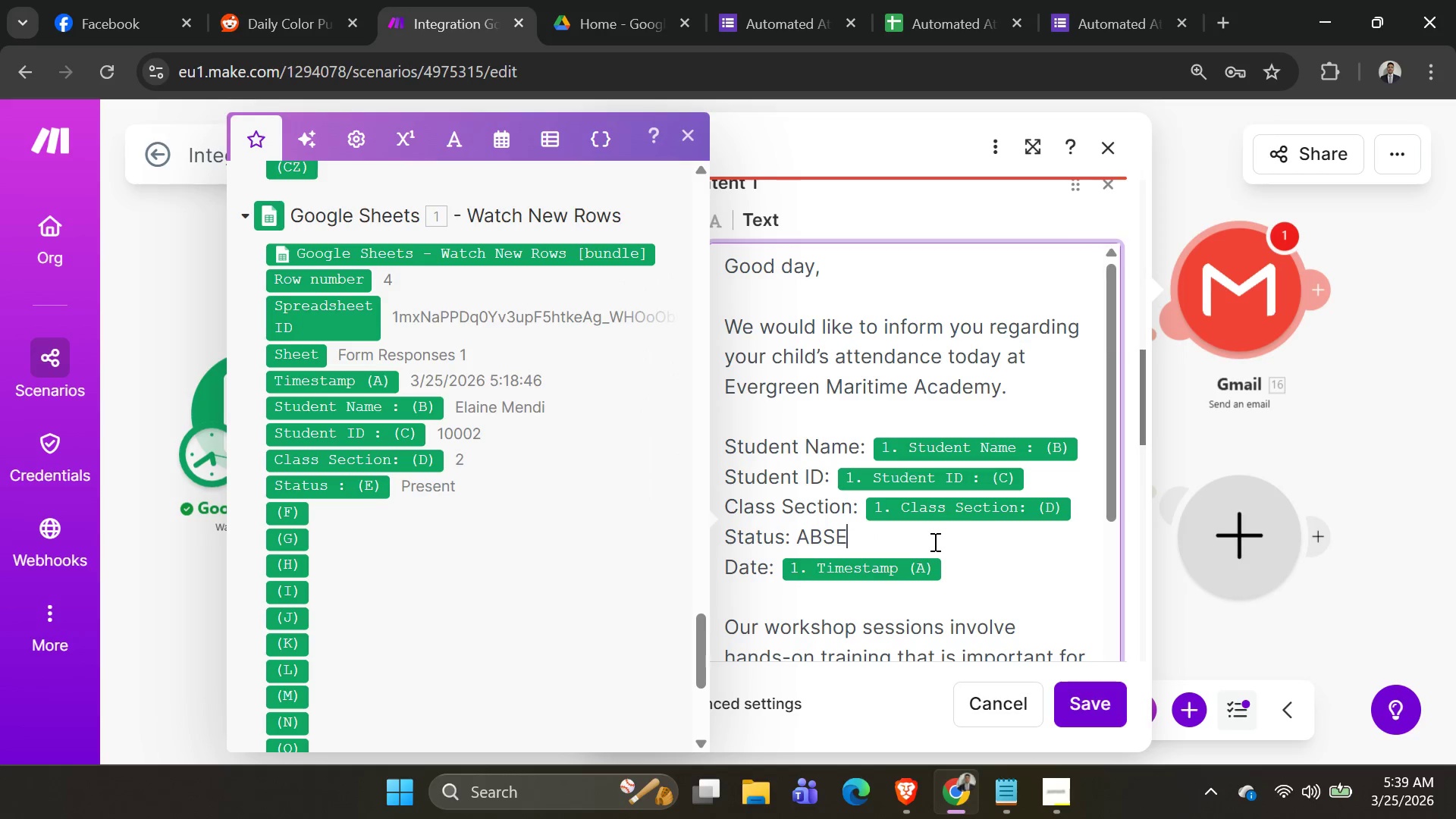 
key(Backspace)
 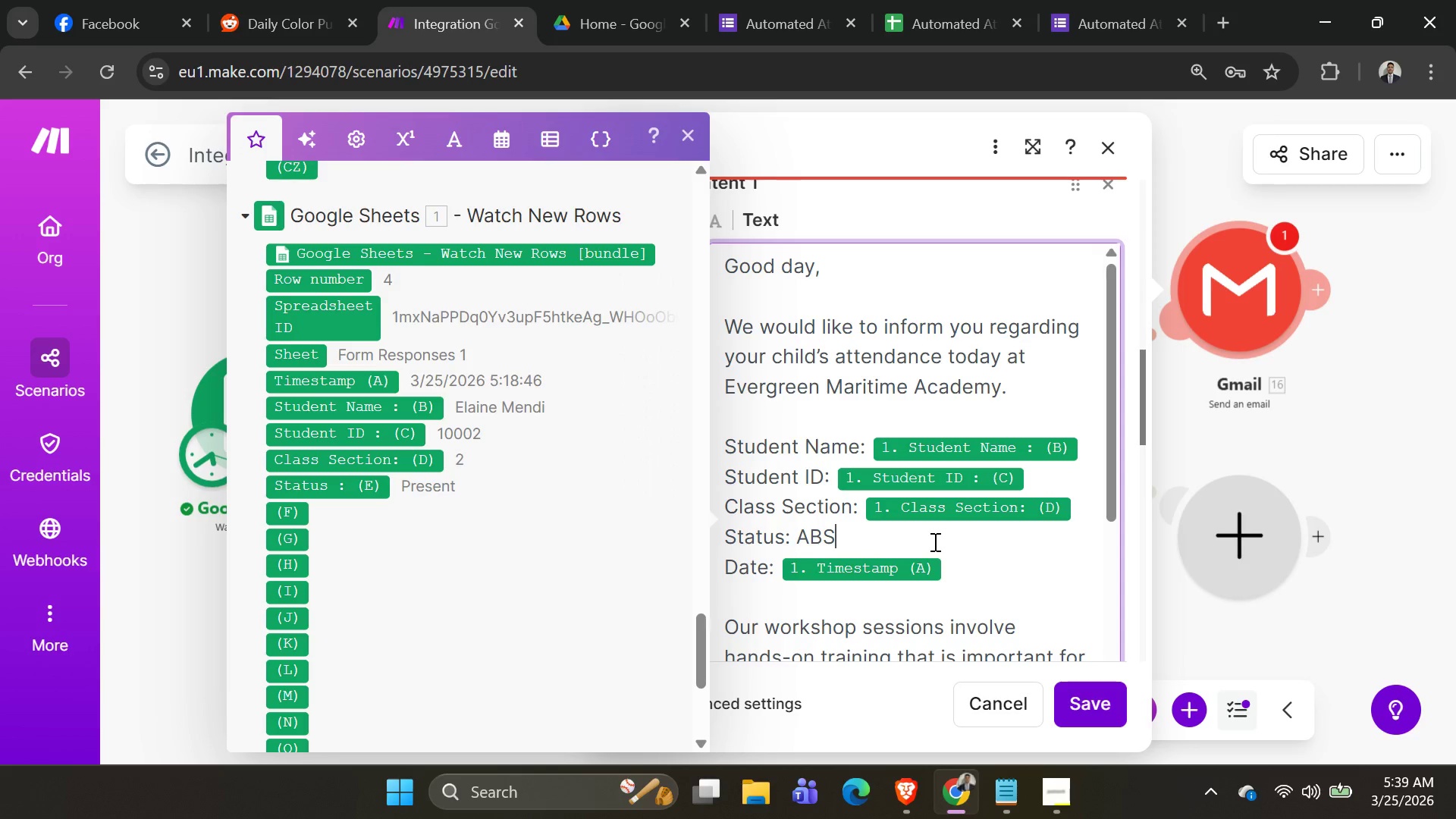 
key(Backspace)
 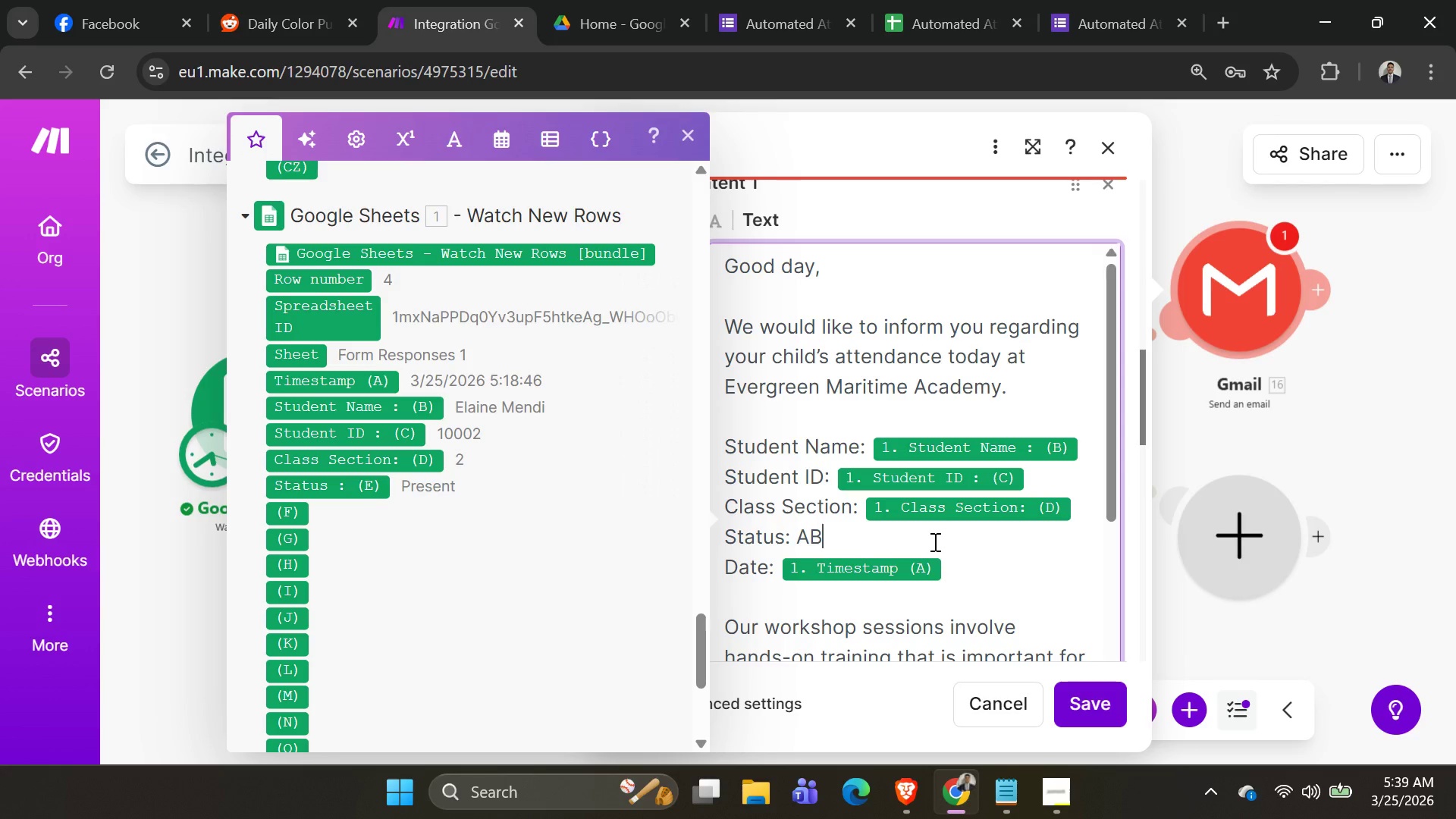 
key(Backspace)
 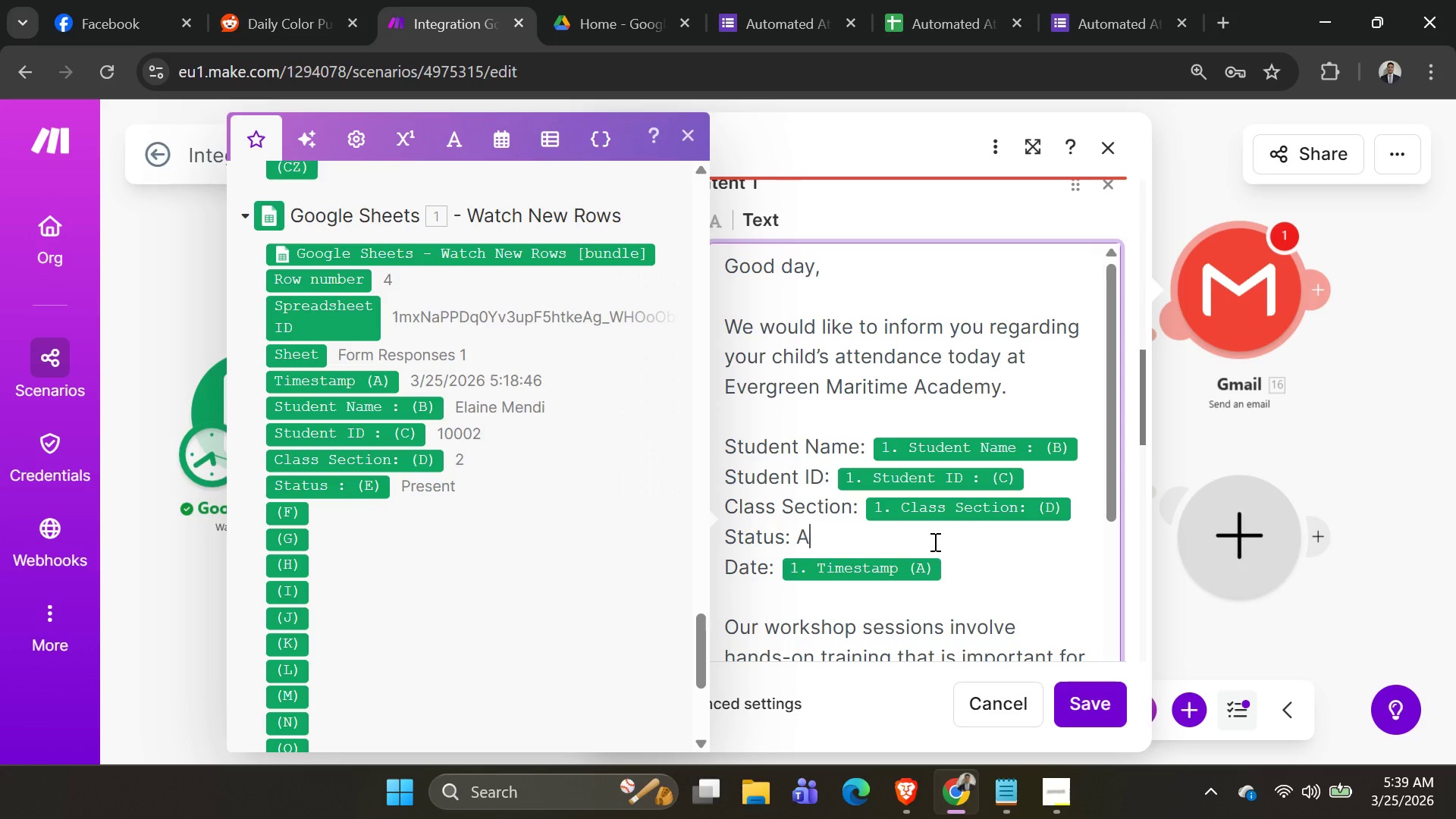 
key(Backspace)
 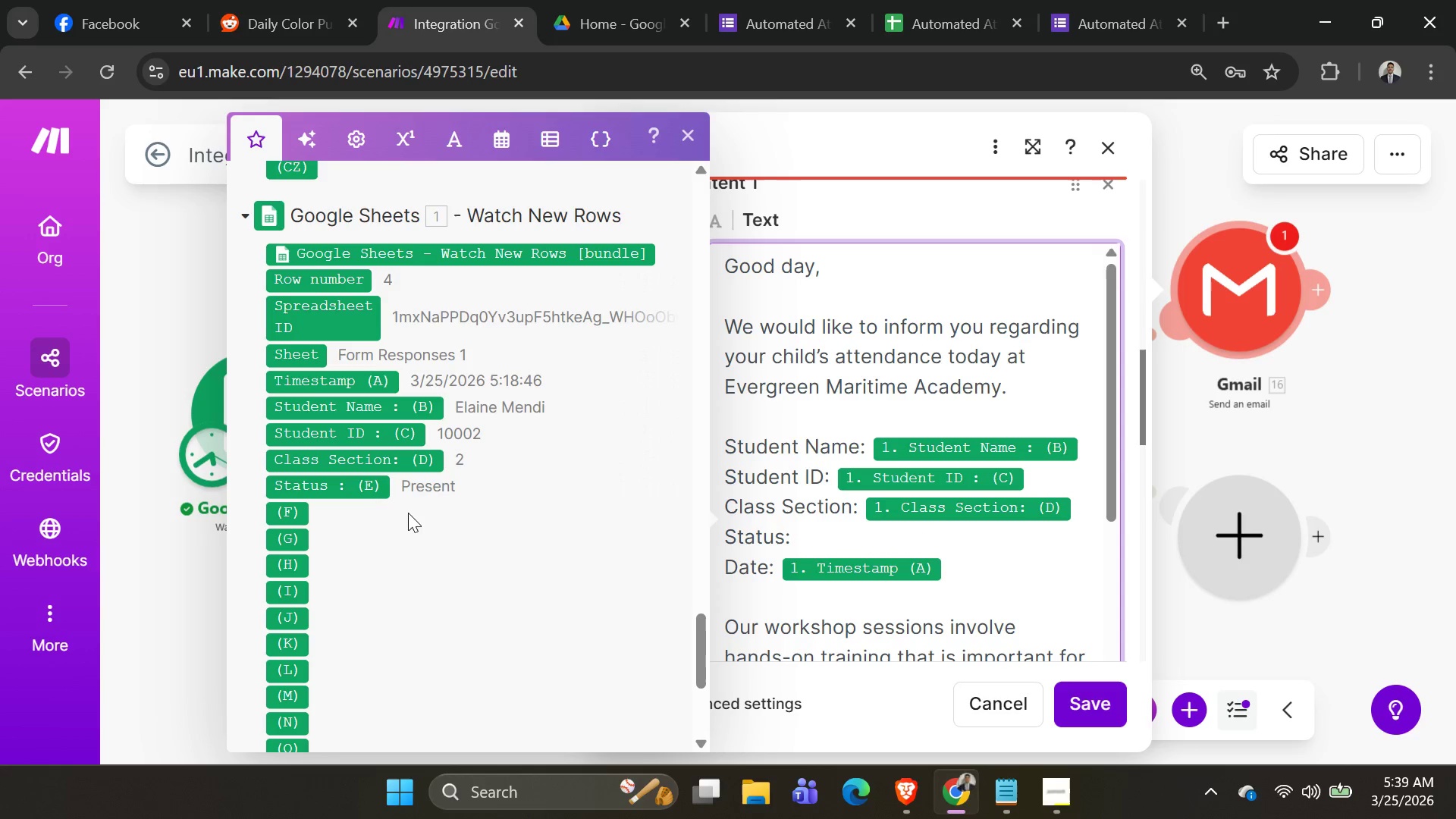 
left_click([359, 487])
 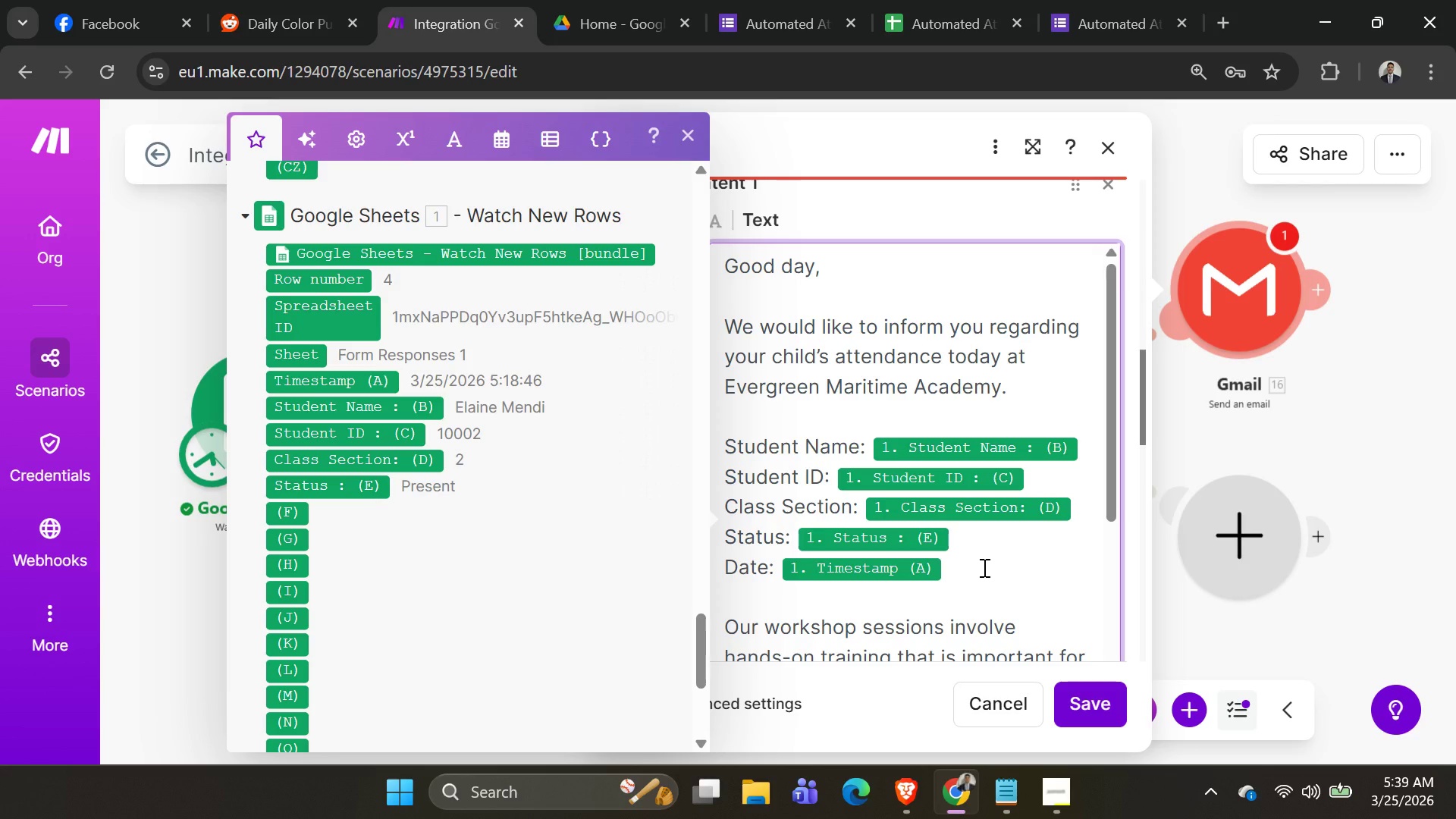 
scroll: coordinate [998, 541], scroll_direction: down, amount: 20.0
 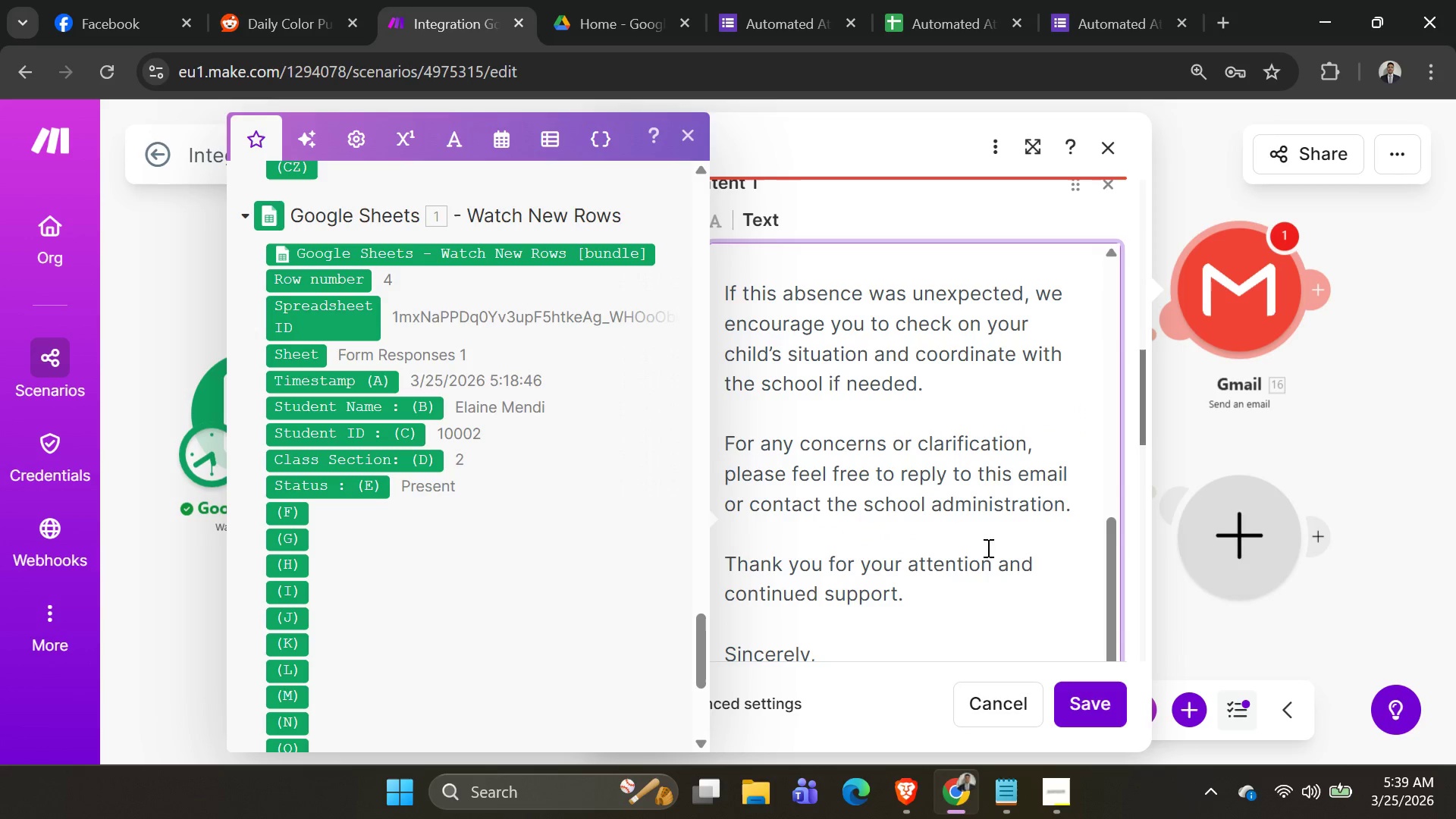 
left_click_drag(start_coordinate=[986, 556], to_coordinate=[984, 604])
 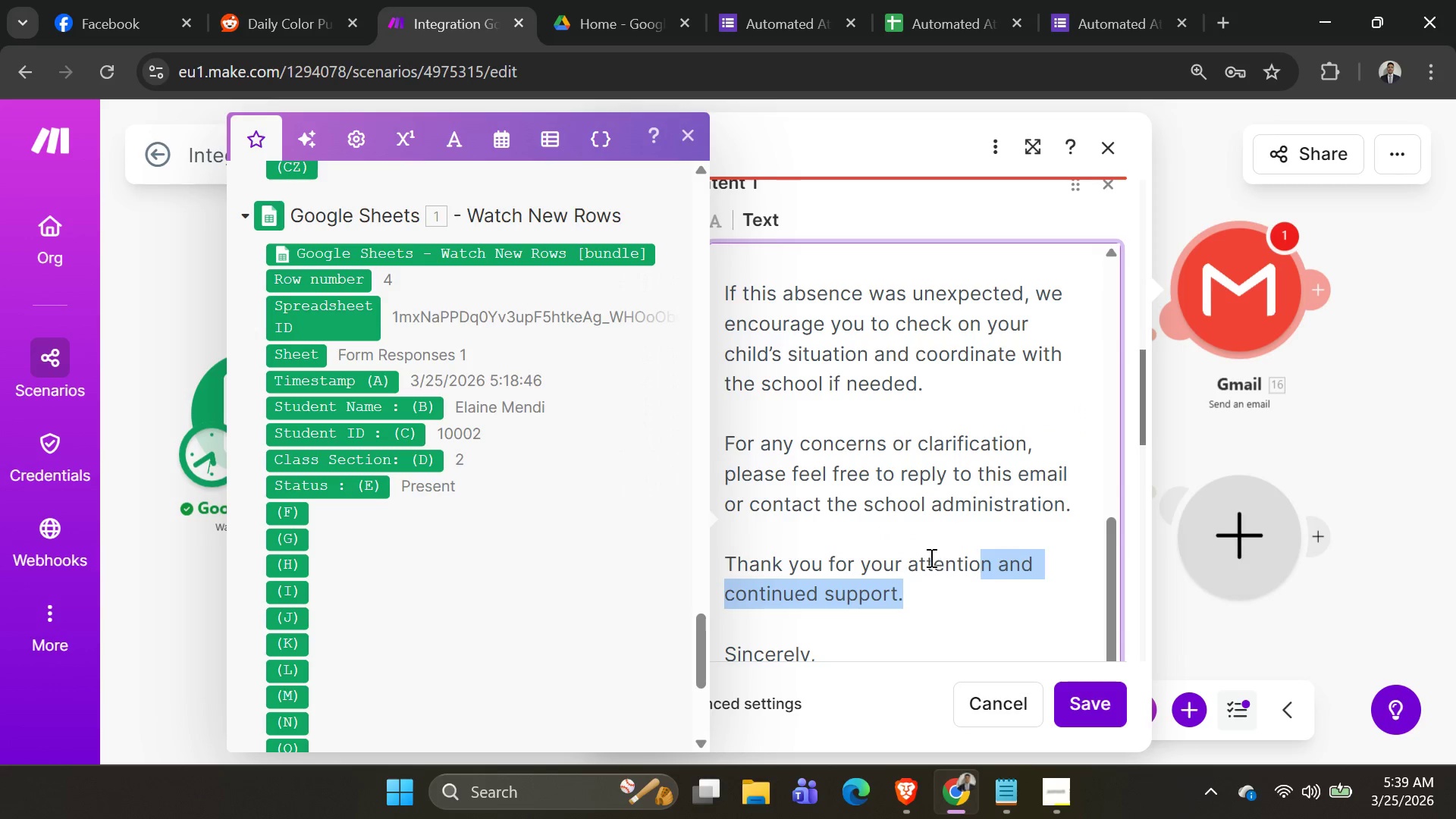 
scroll: coordinate [930, 557], scroll_direction: down, amount: 3.0
 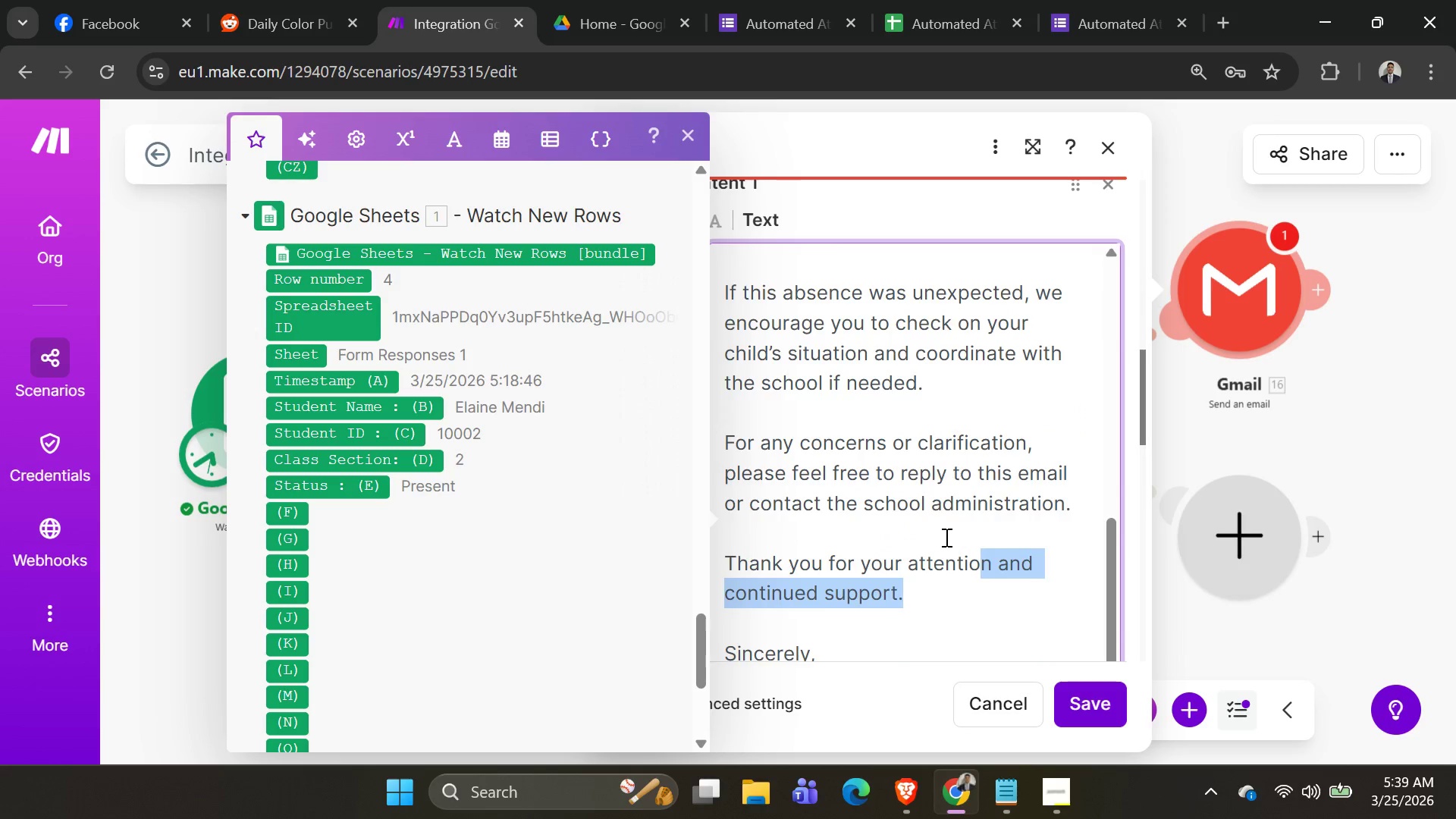 
scroll: coordinate [943, 537], scroll_direction: up, amount: 4.0
 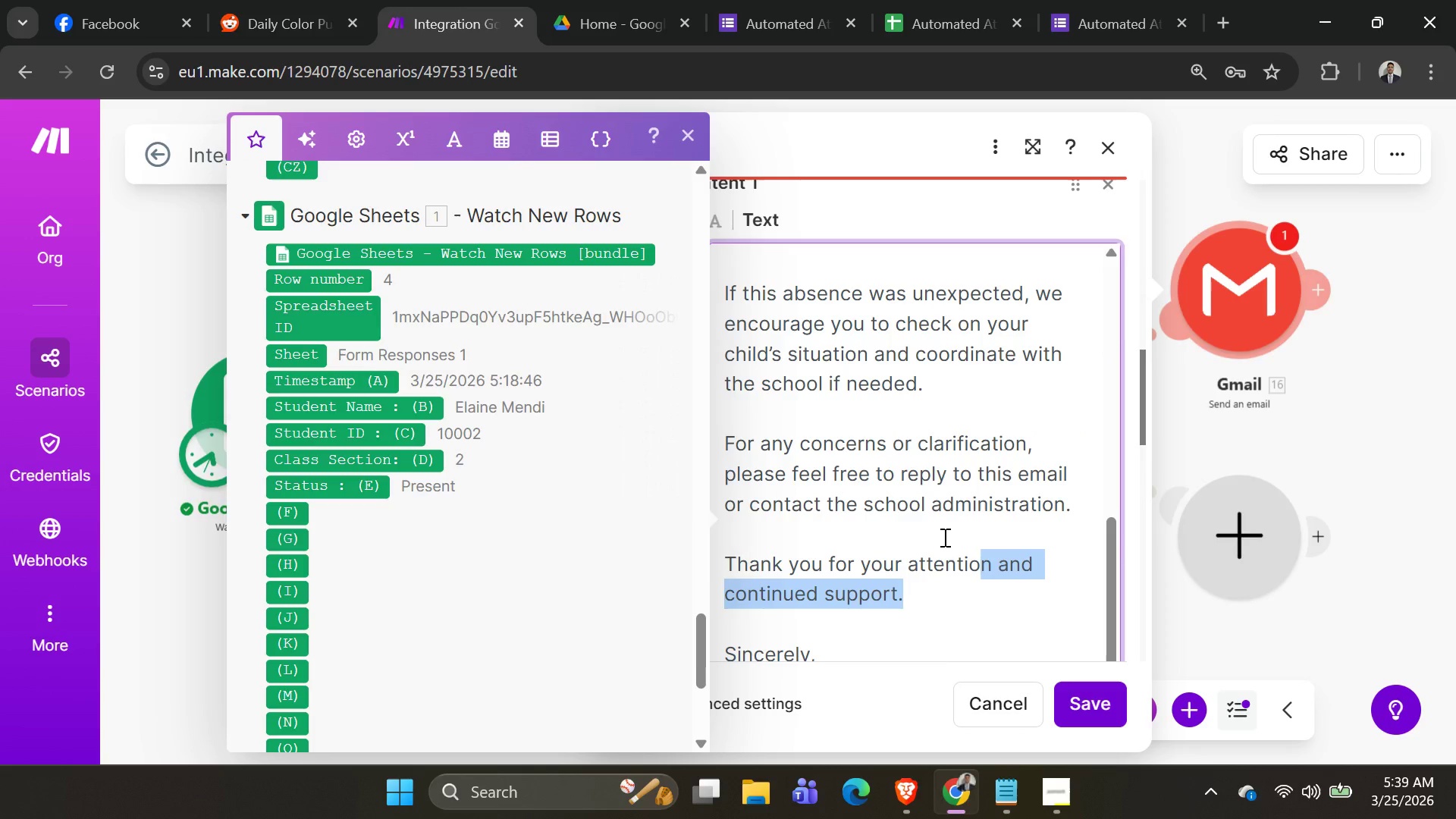 
key(Alt+AltLeft)
 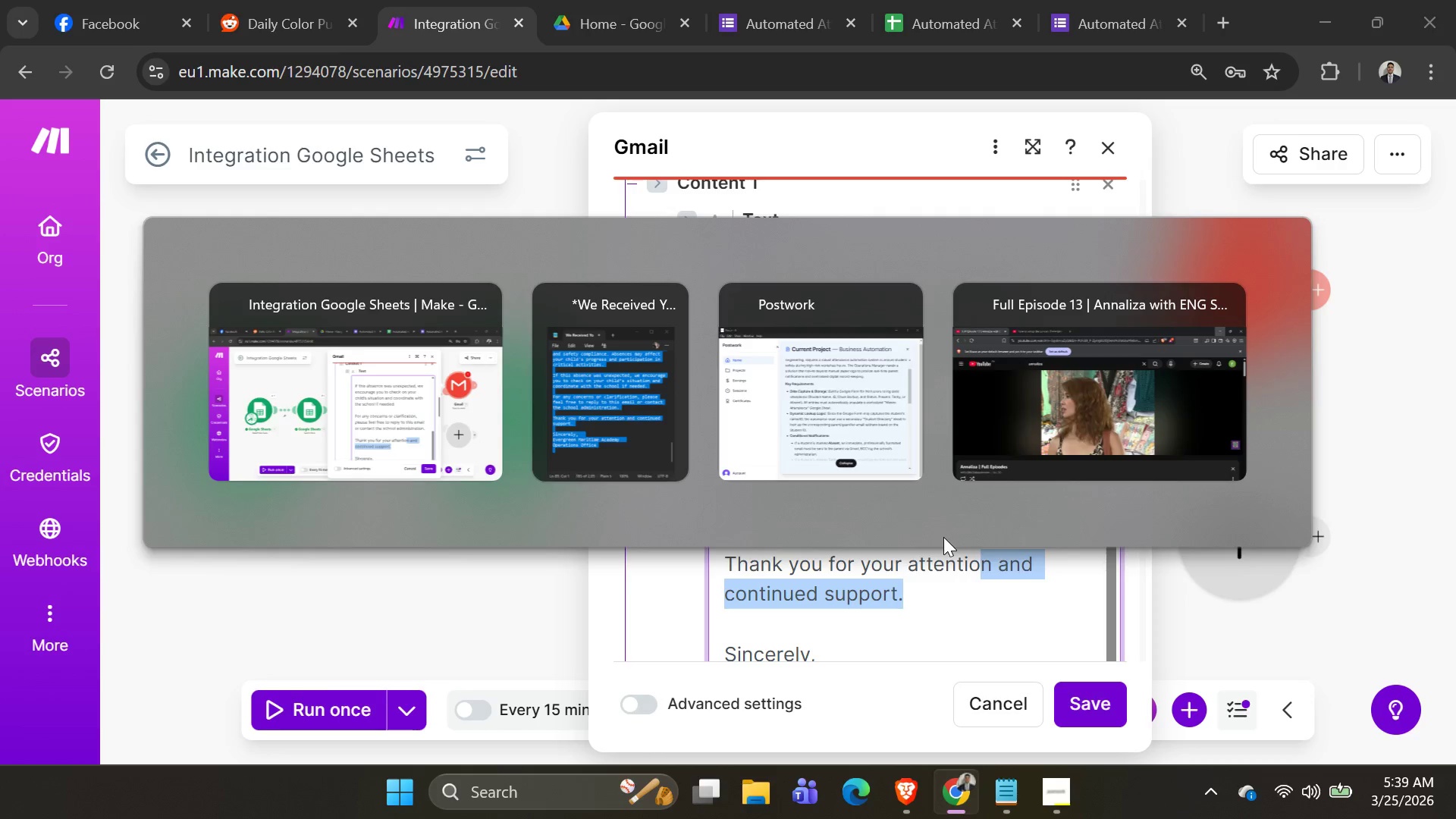 
key(Alt+Tab)
 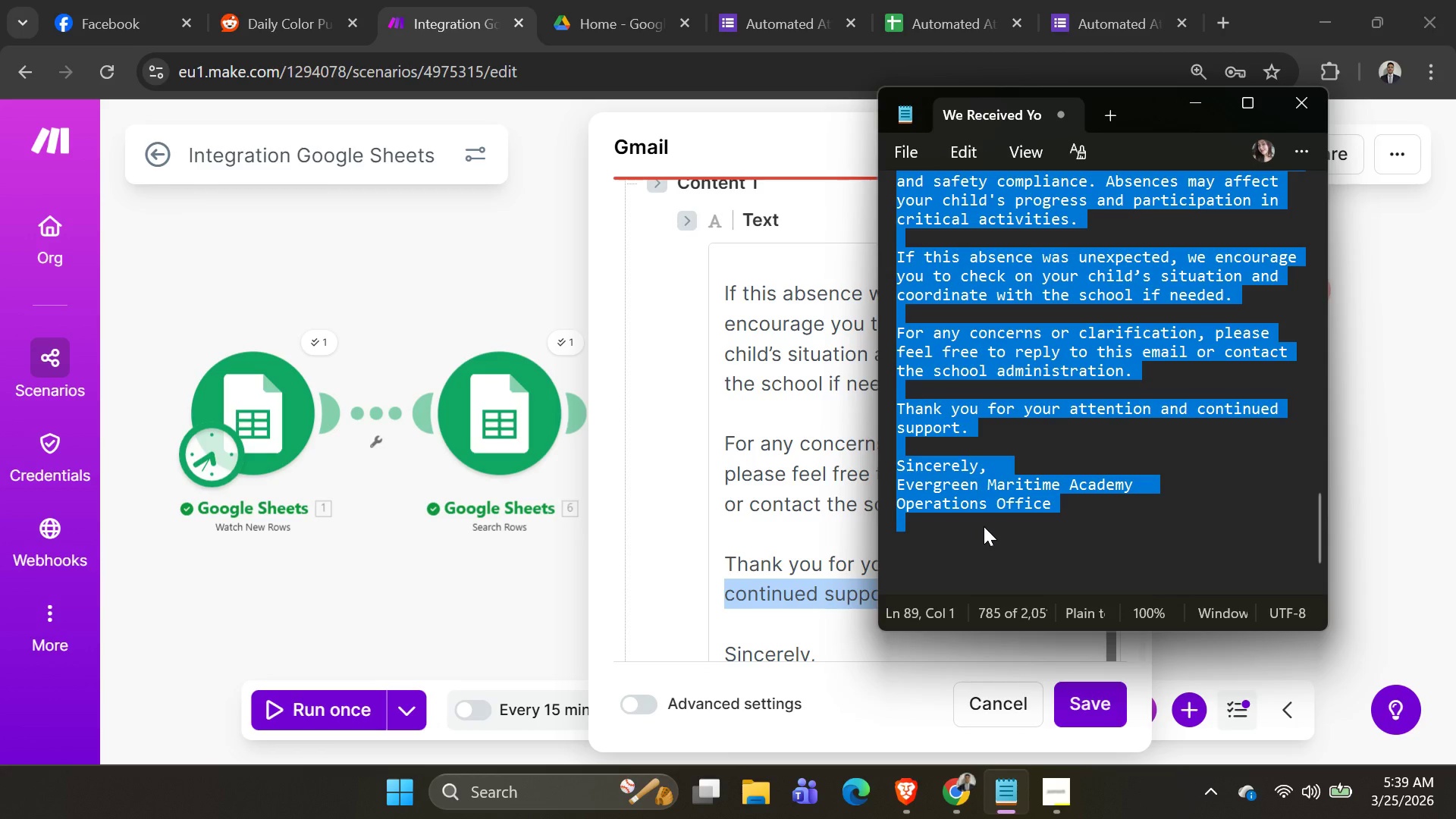 
left_click([989, 500])
 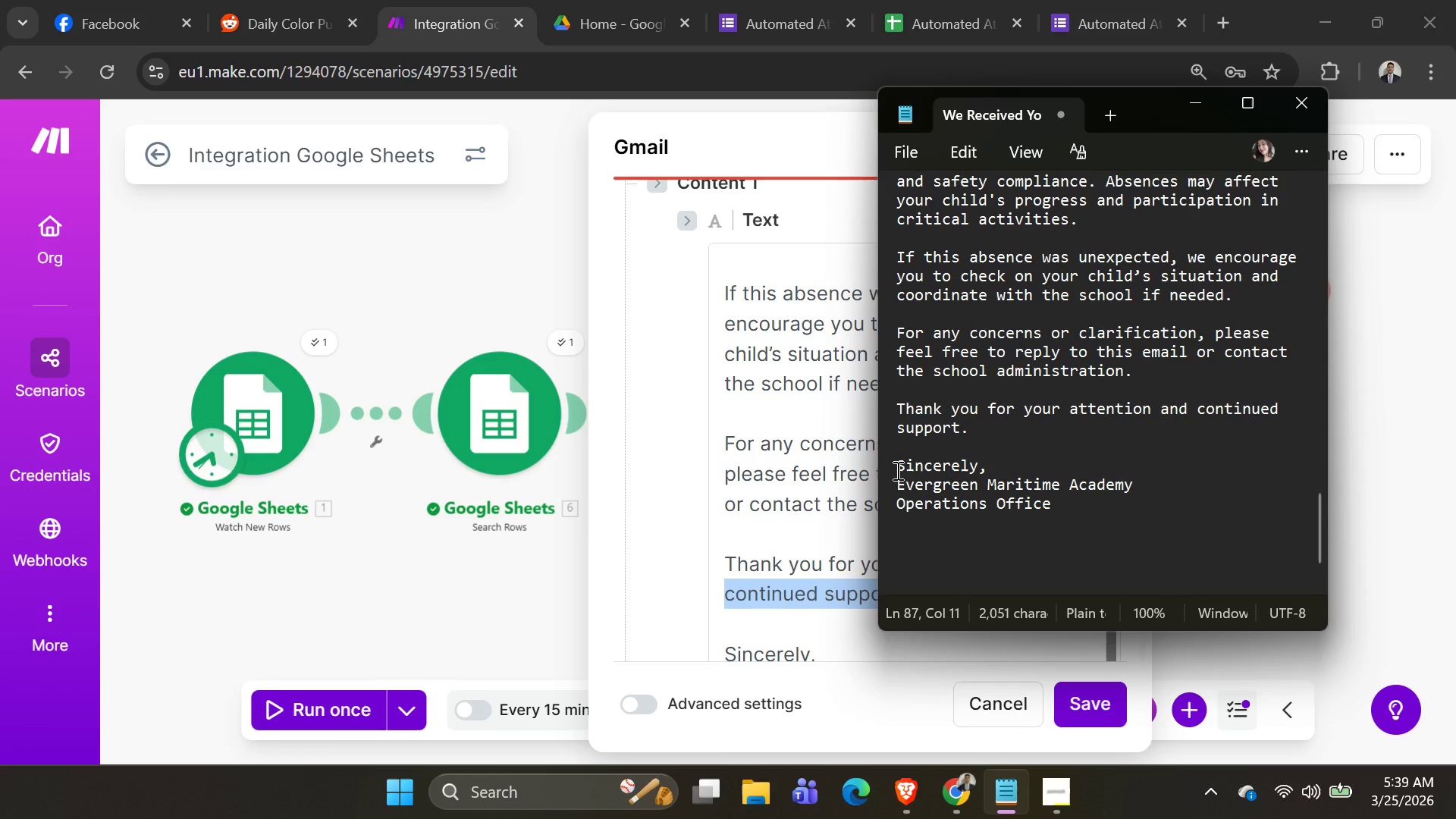 
left_click_drag(start_coordinate=[896, 470], to_coordinate=[1062, 507])
 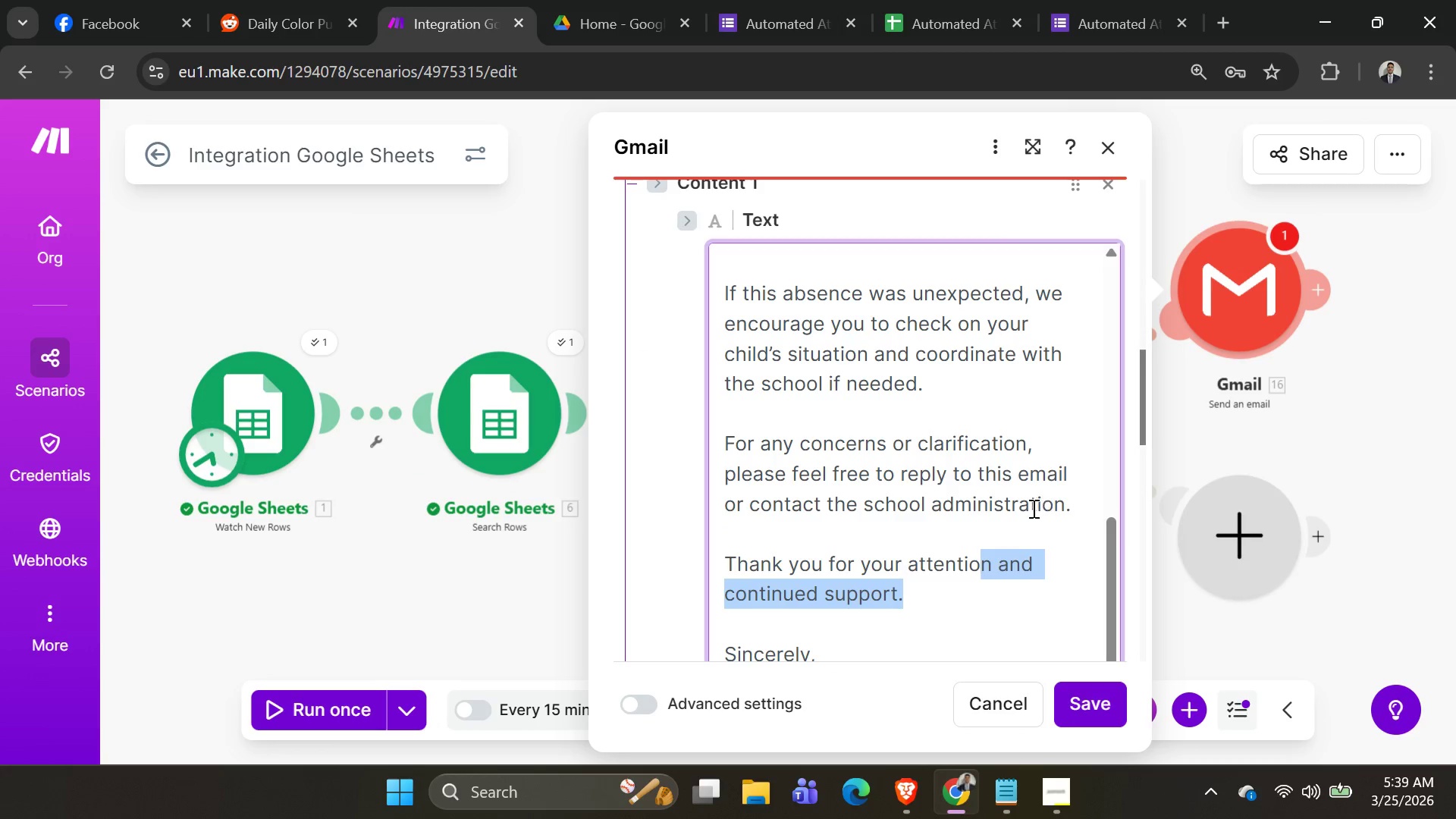 
key(Control+C)
 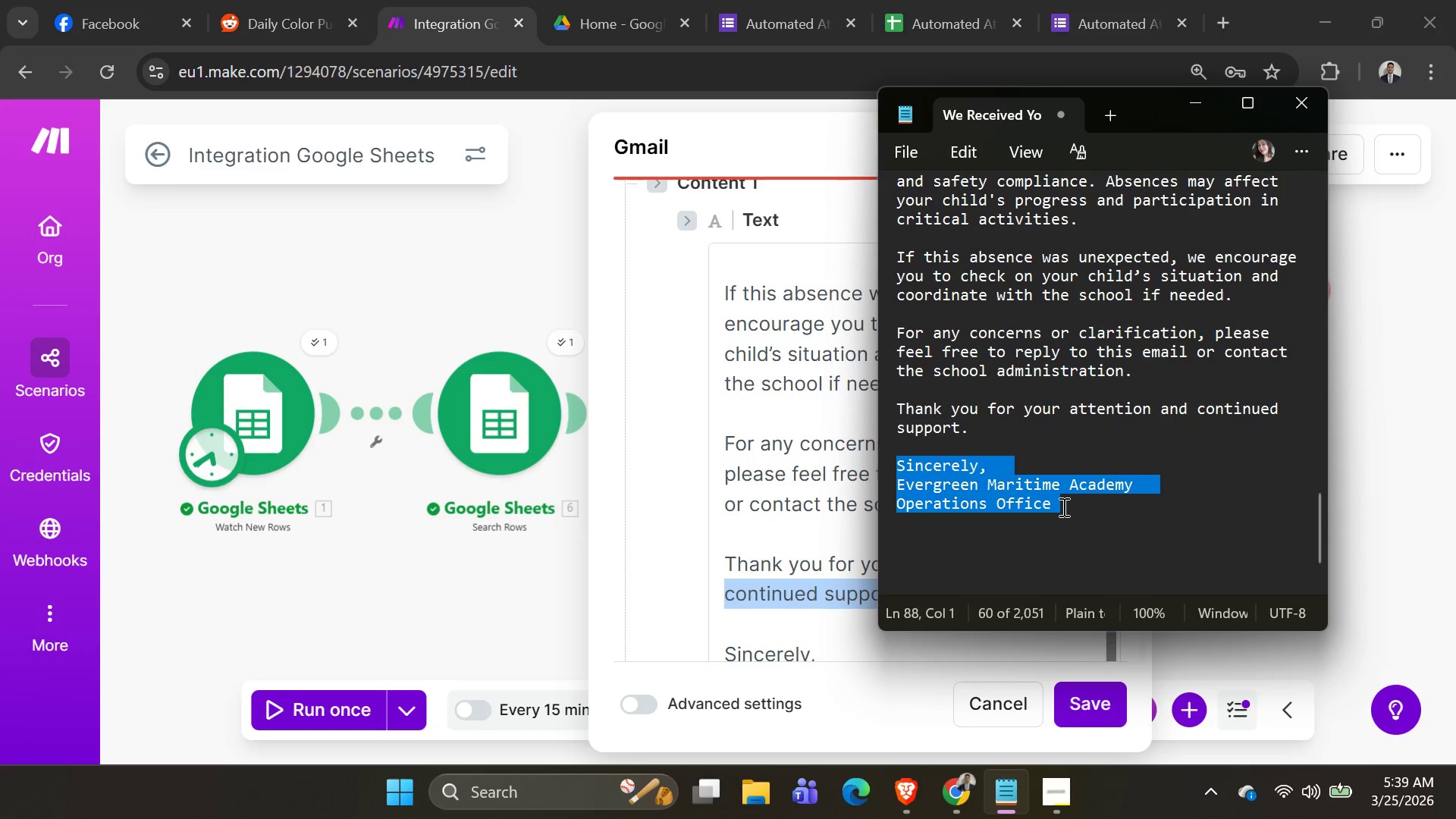 
key(Control+C)
 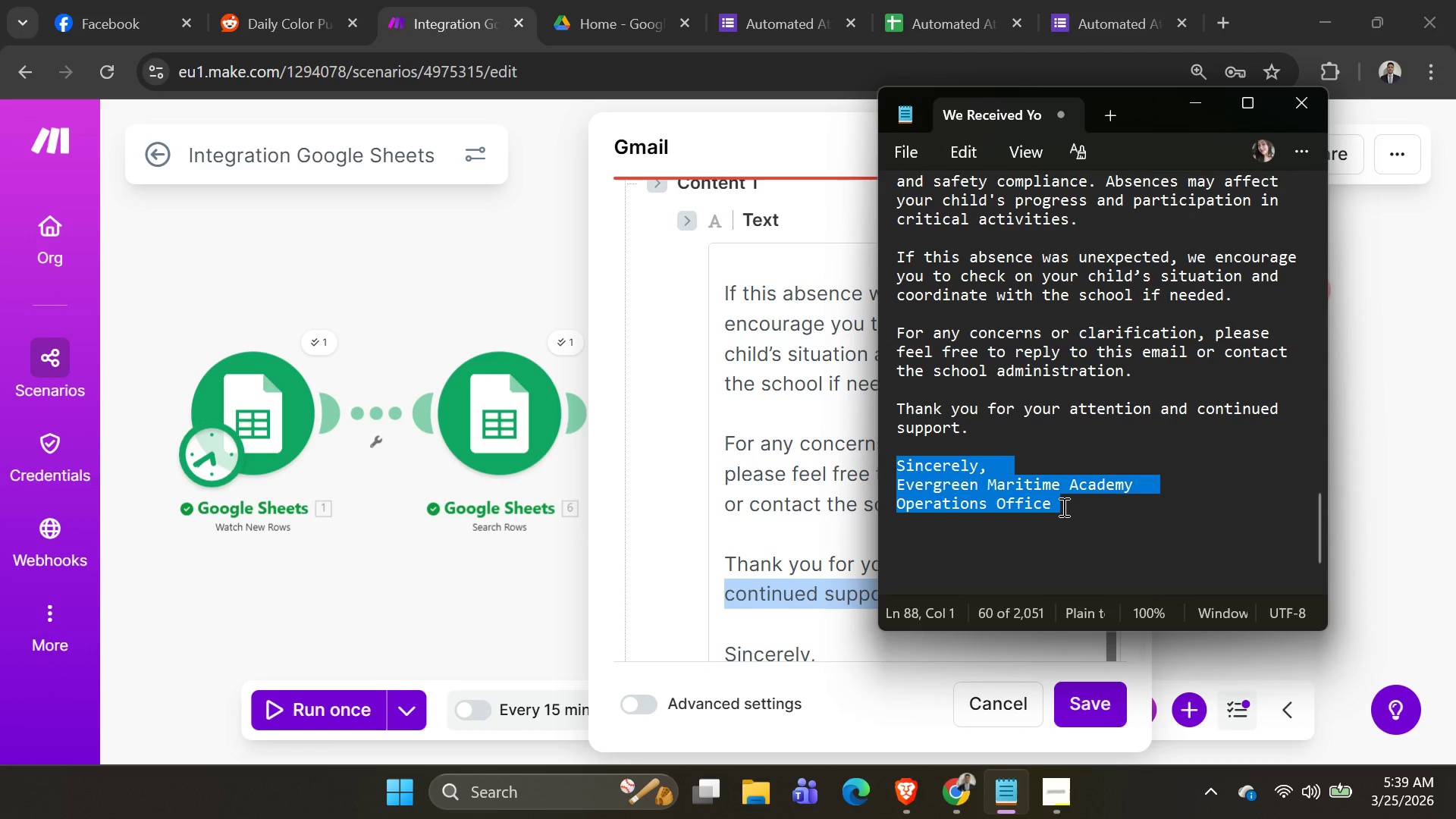 
key(Control+C)
 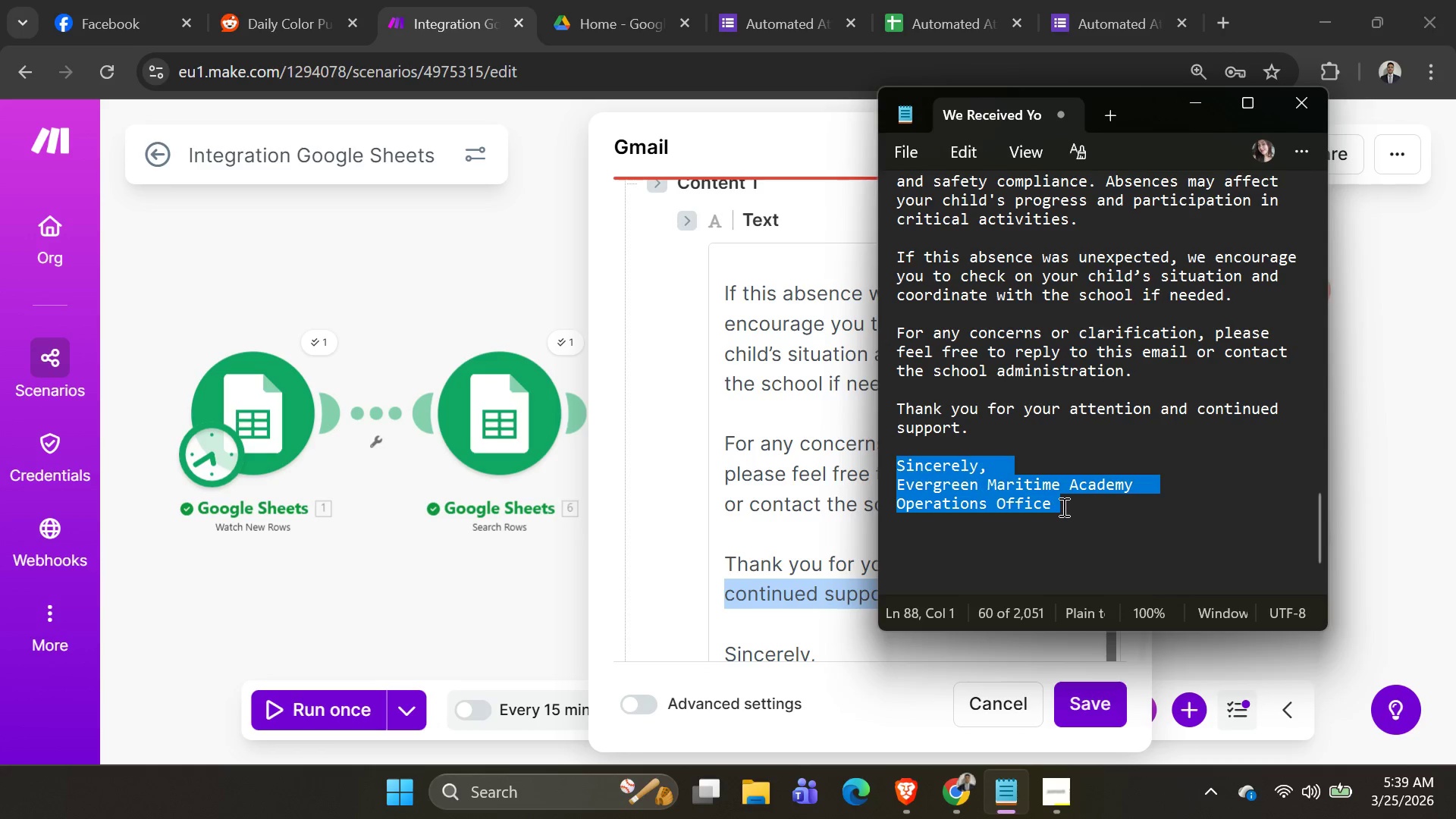 
key(Alt+AltLeft)
 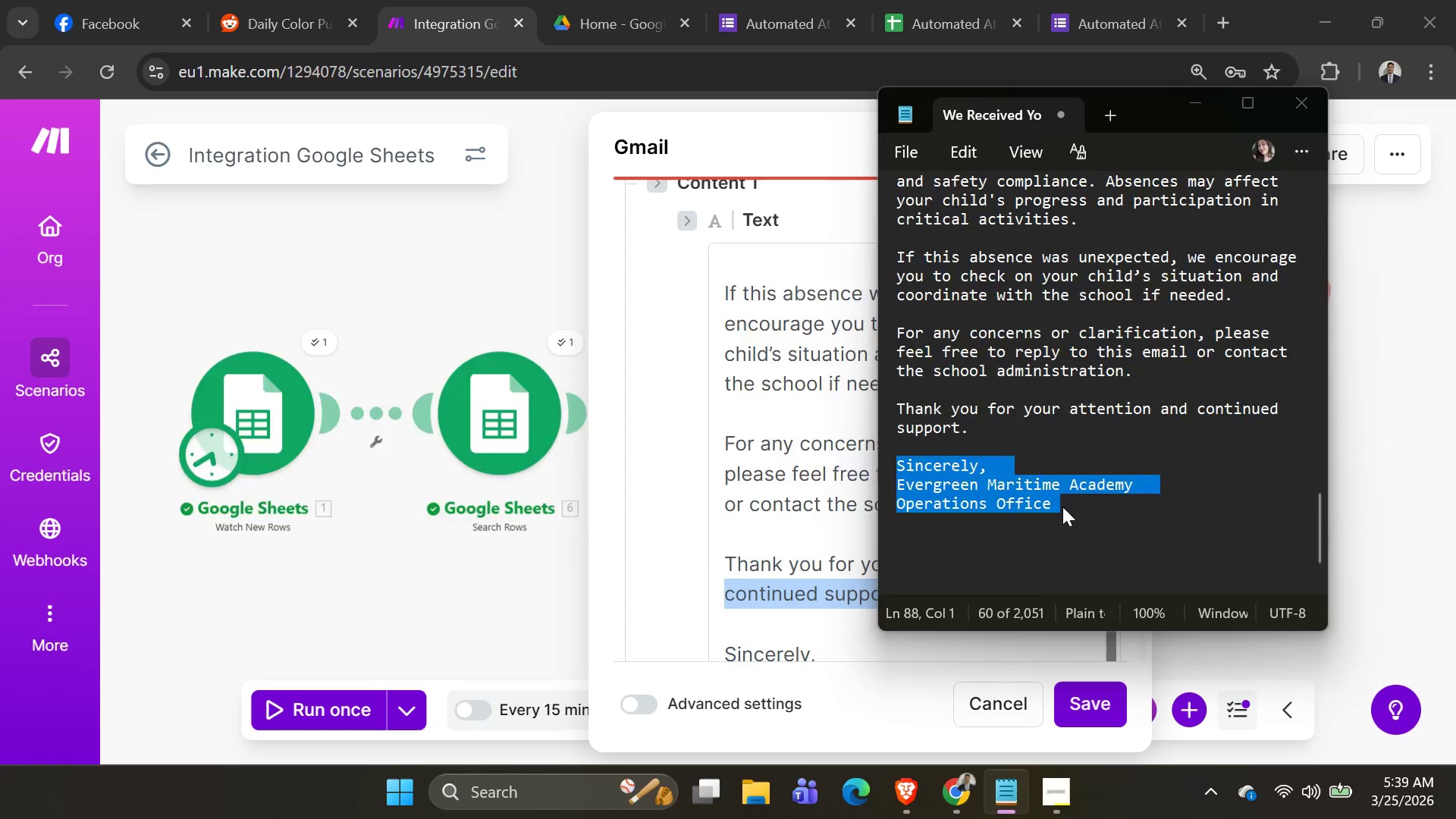 
key(Alt+Tab)
 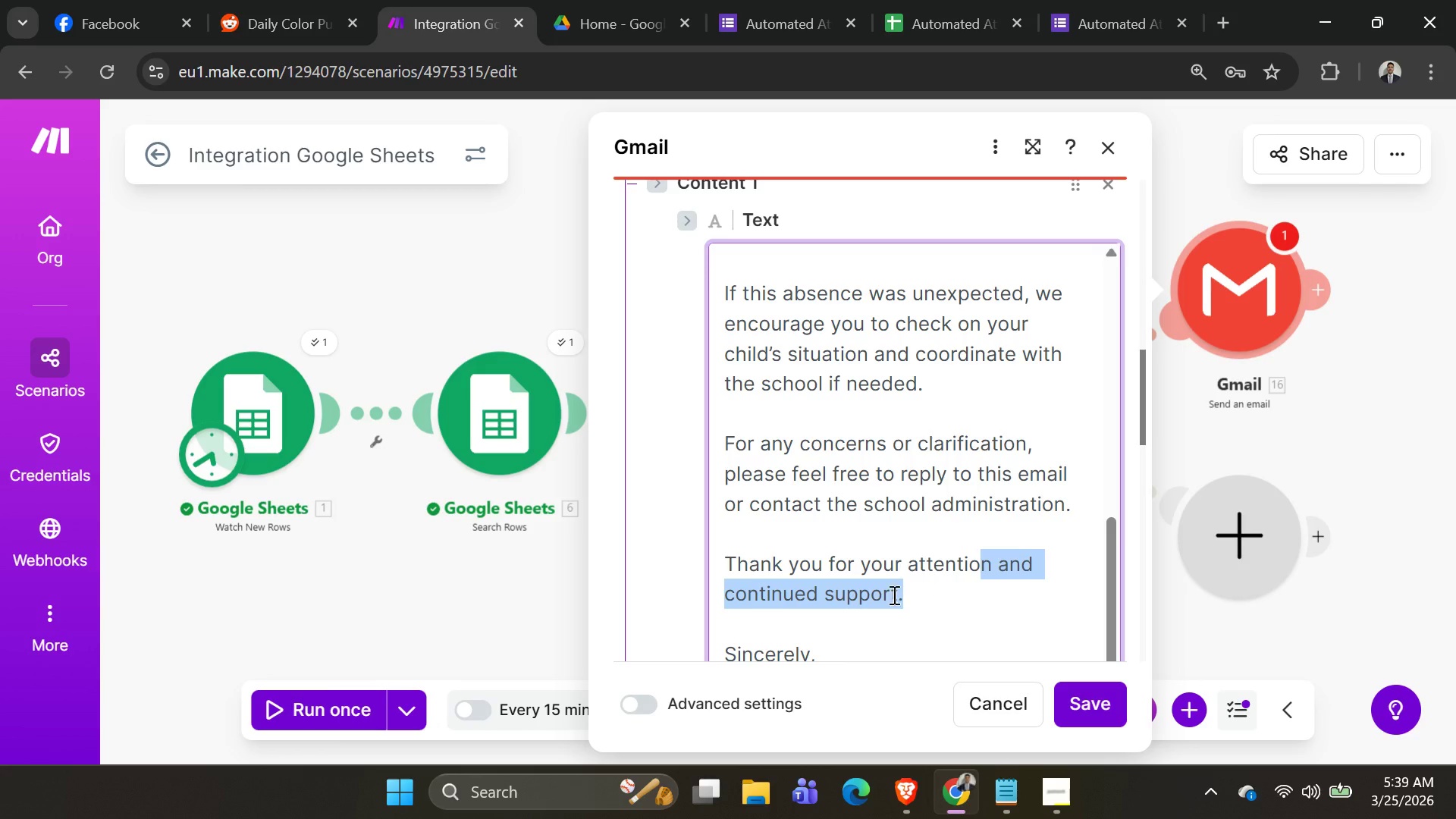 
left_click([855, 639])
 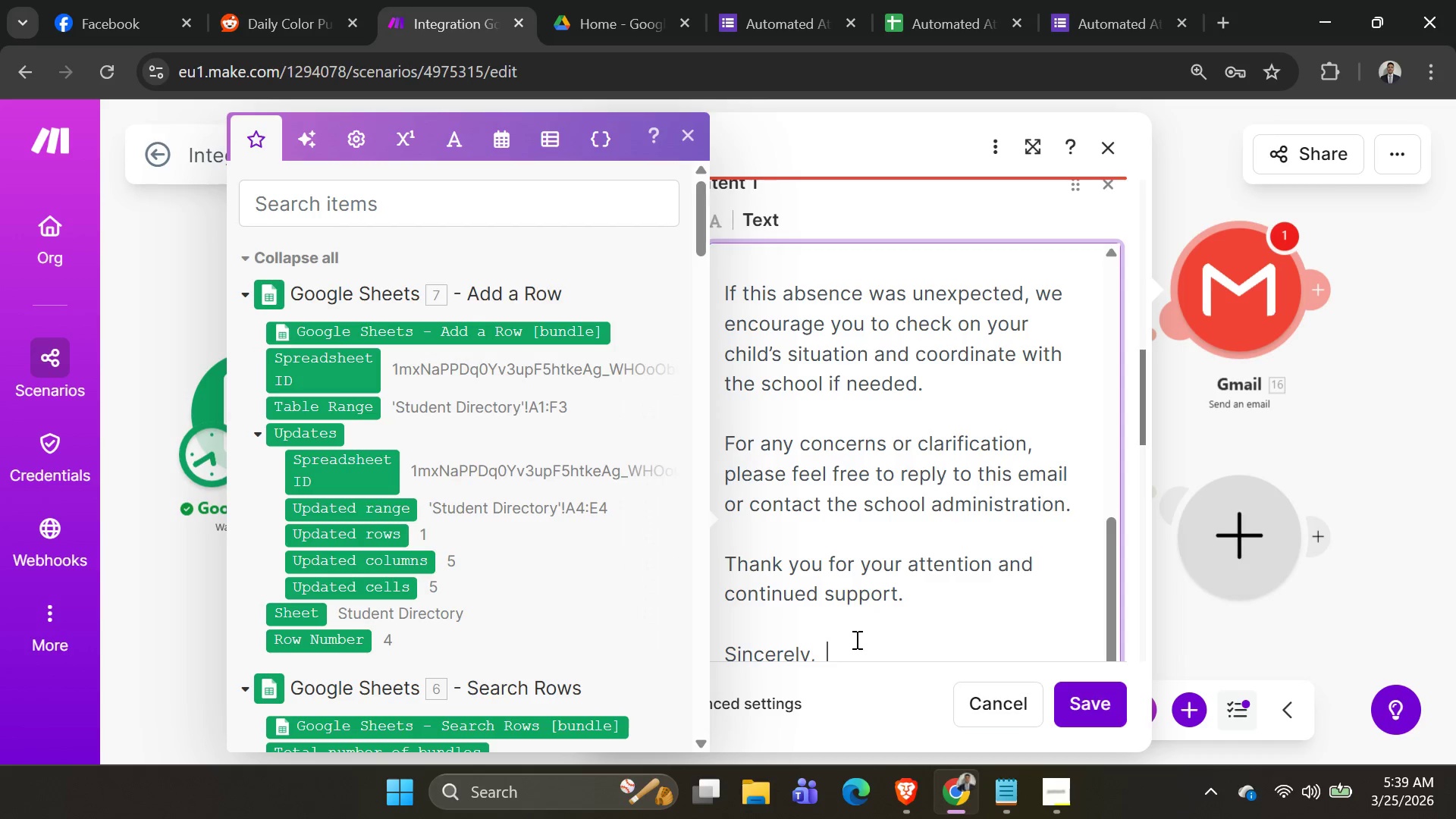 
scroll: coordinate [1031, 636], scroll_direction: down, amount: 3.0
 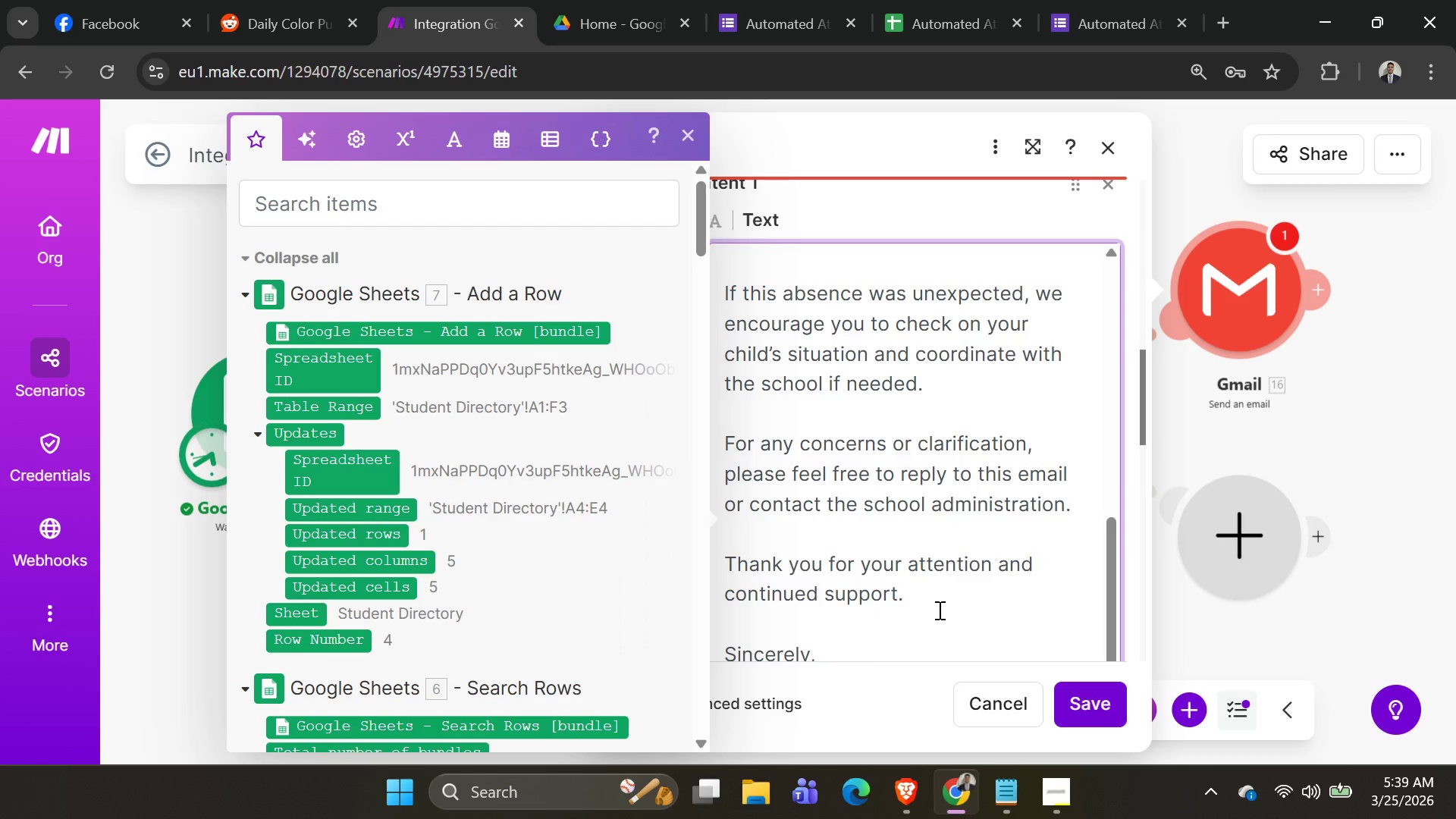 
key(ArrowDown)
 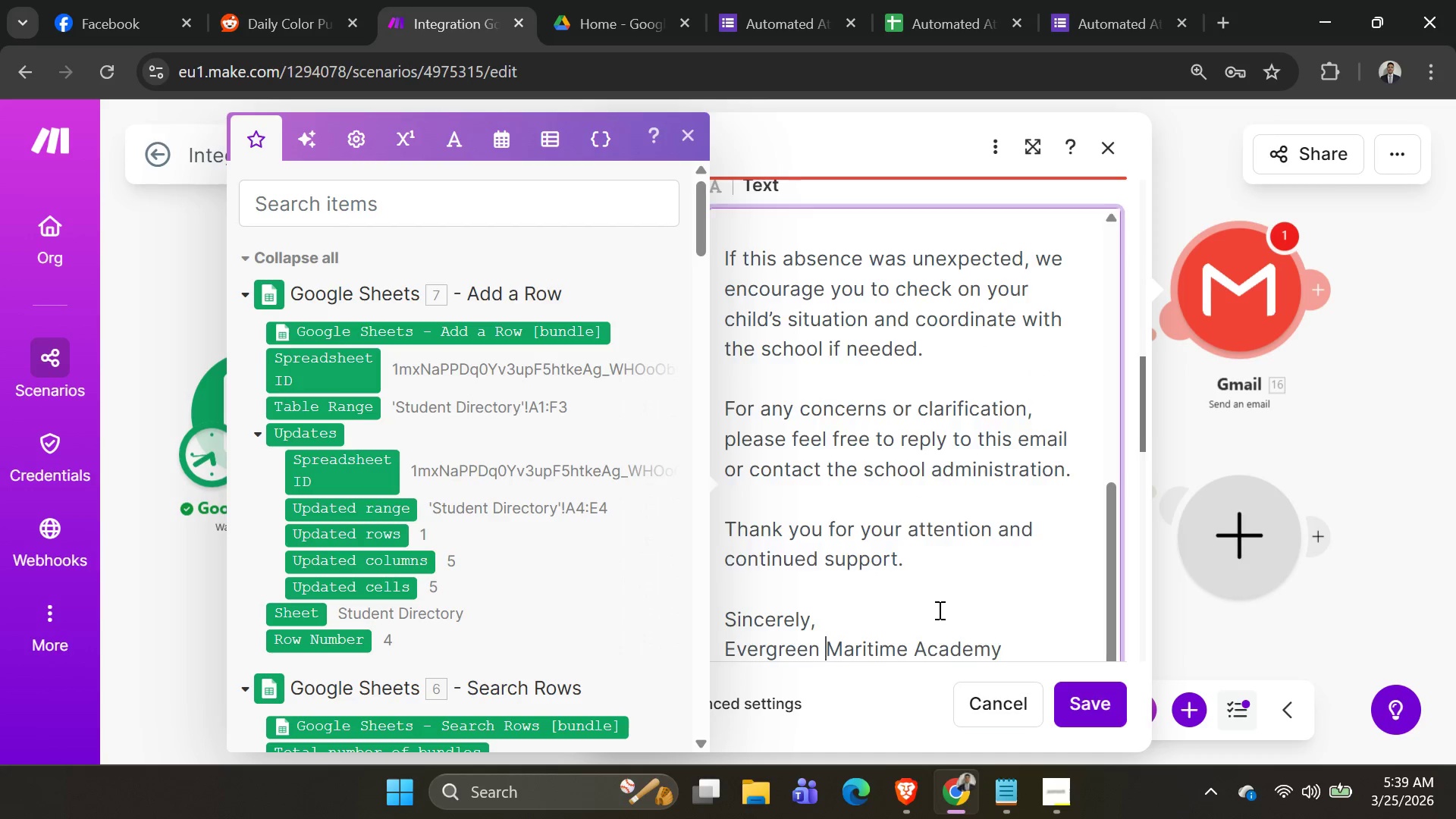 
key(ArrowDown)
 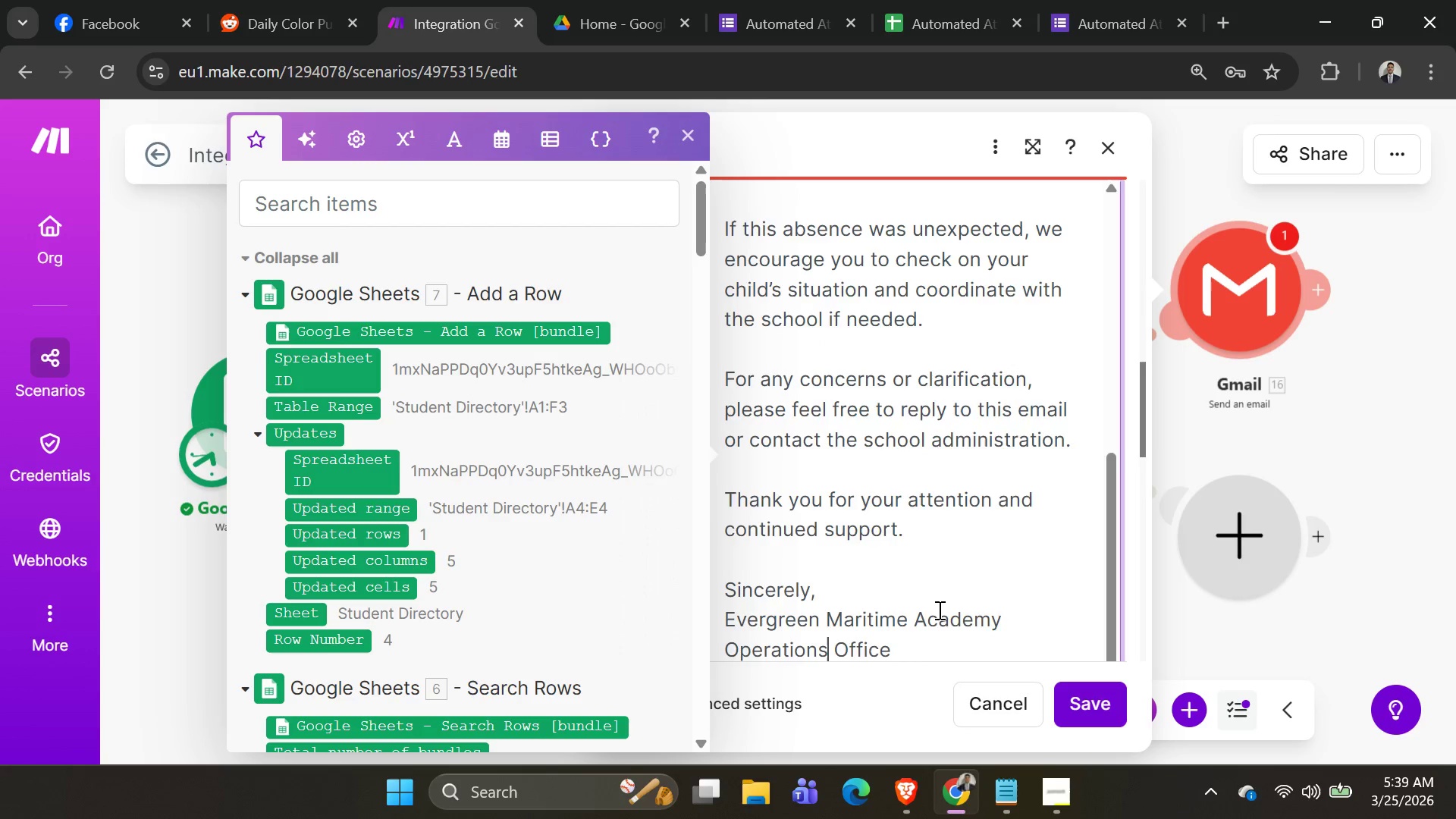 
key(ArrowDown)
 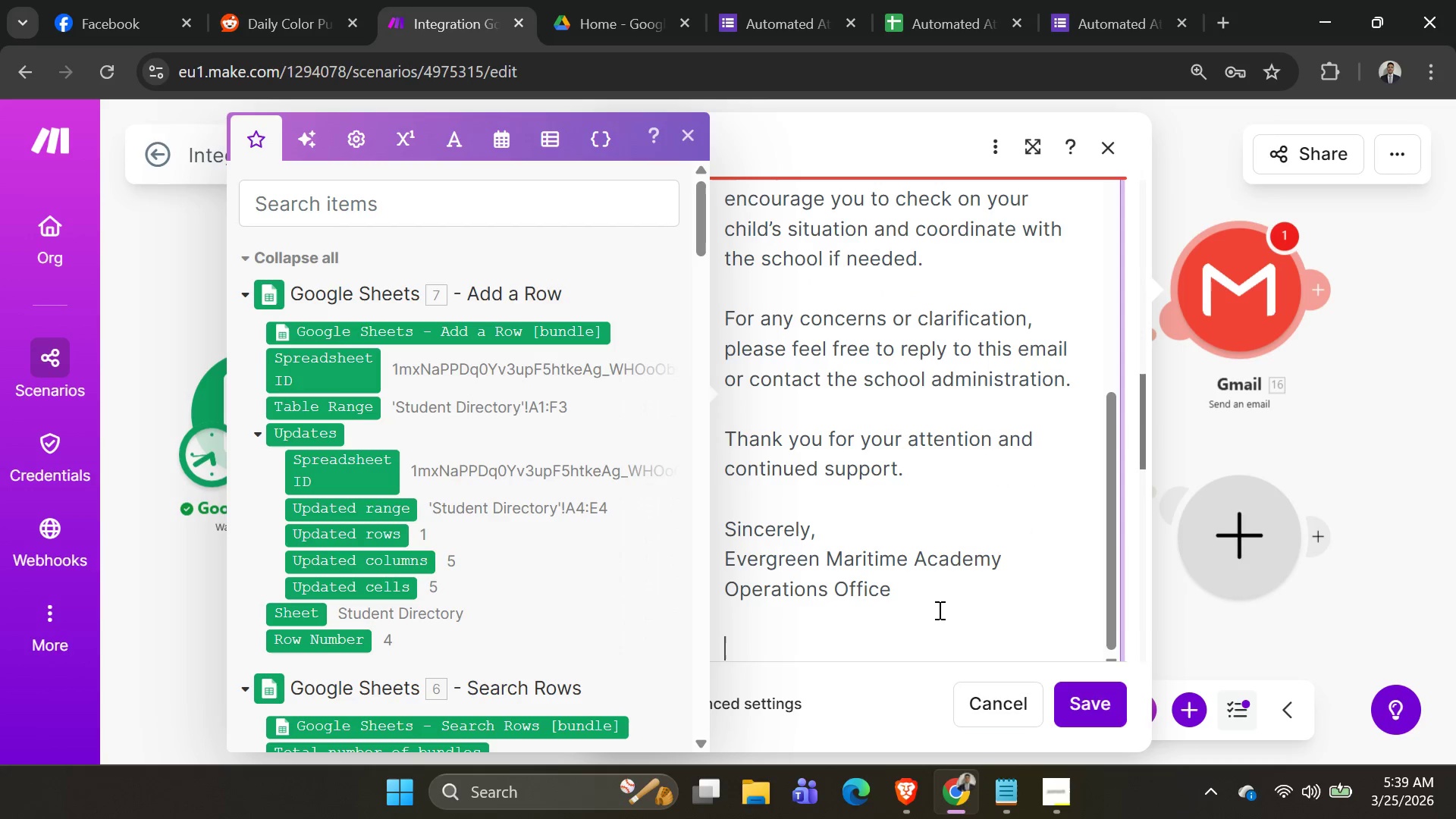 
key(ArrowDown)
 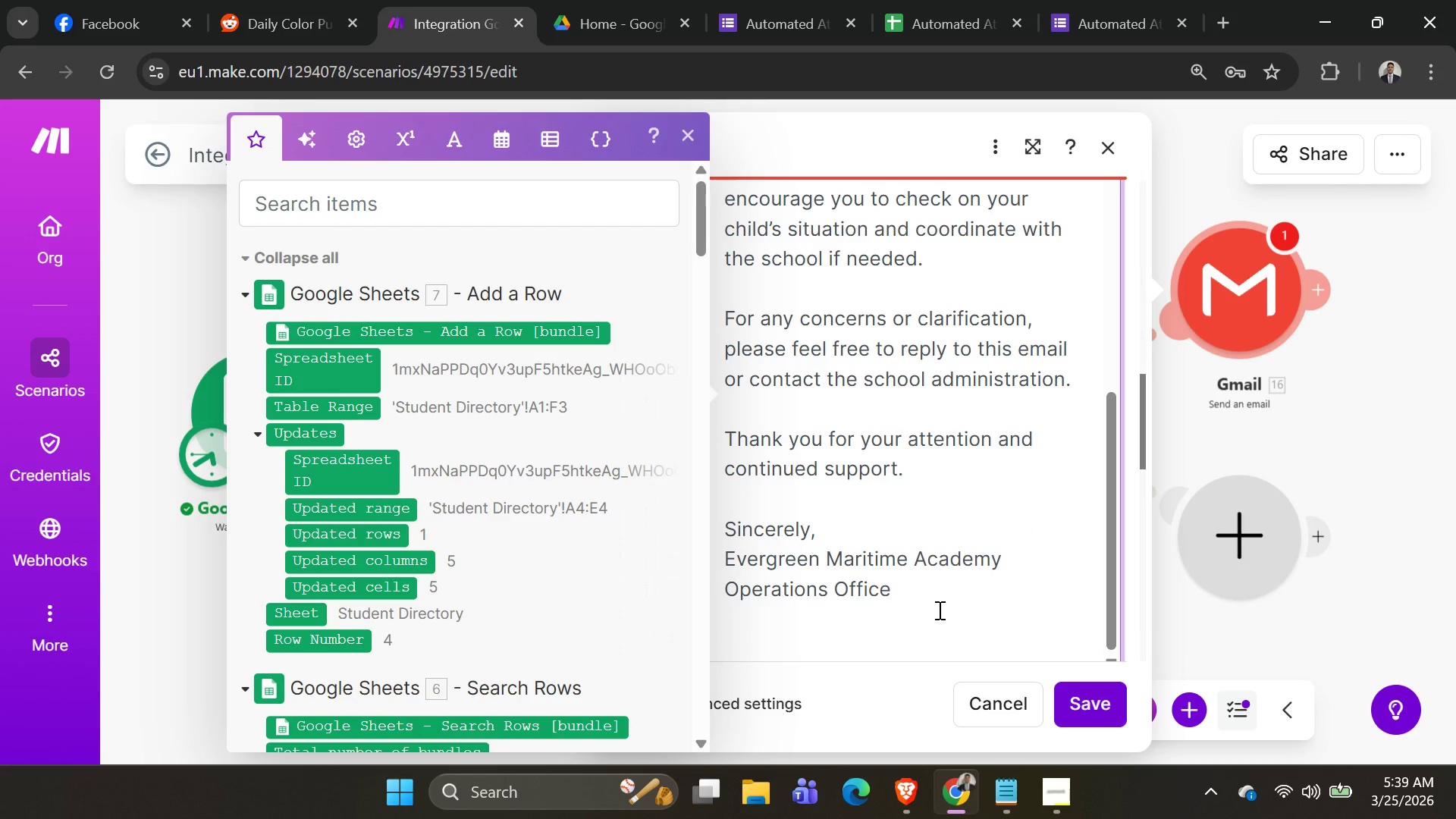 
key(Backspace)
 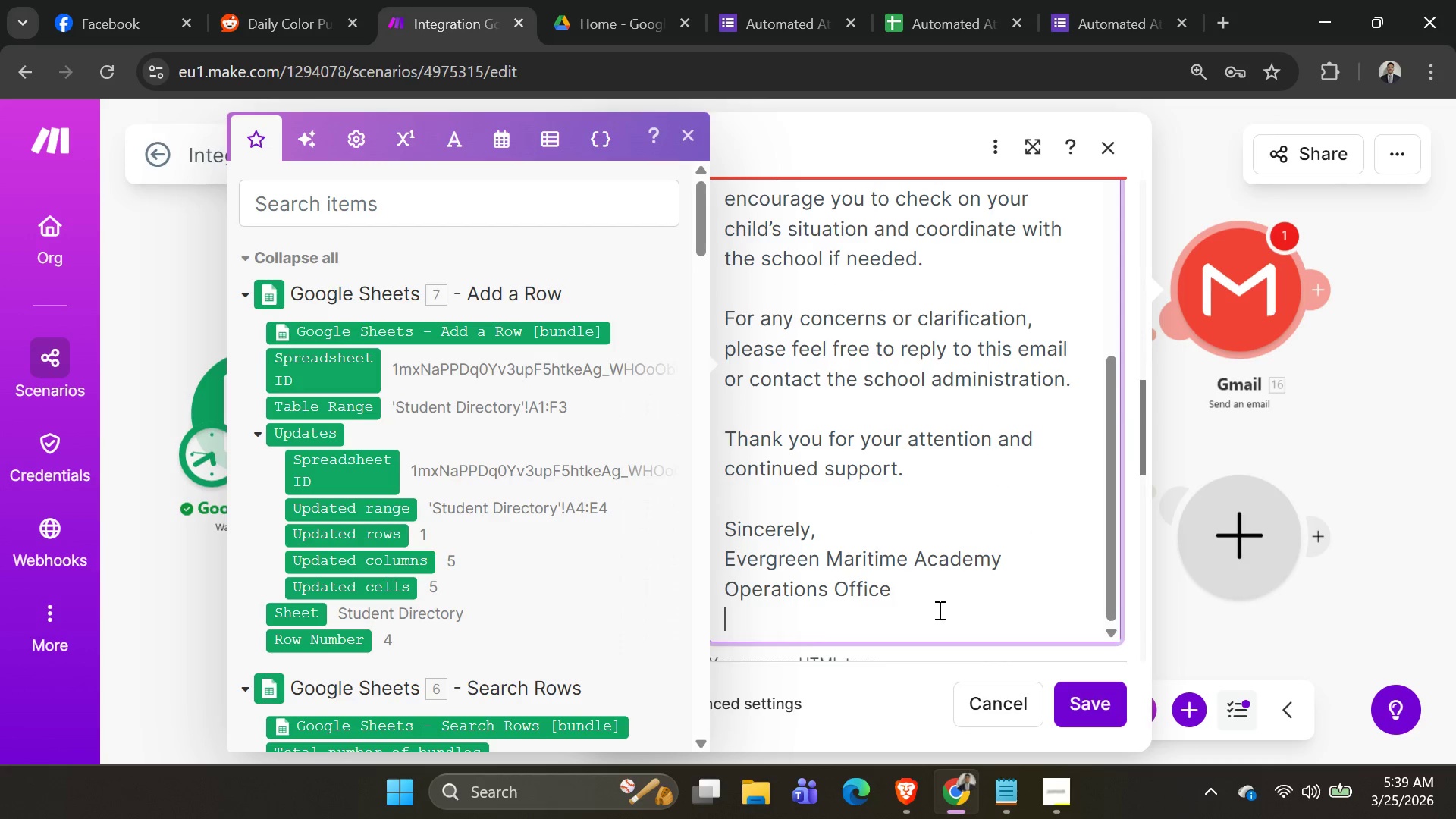 
key(Backspace)
 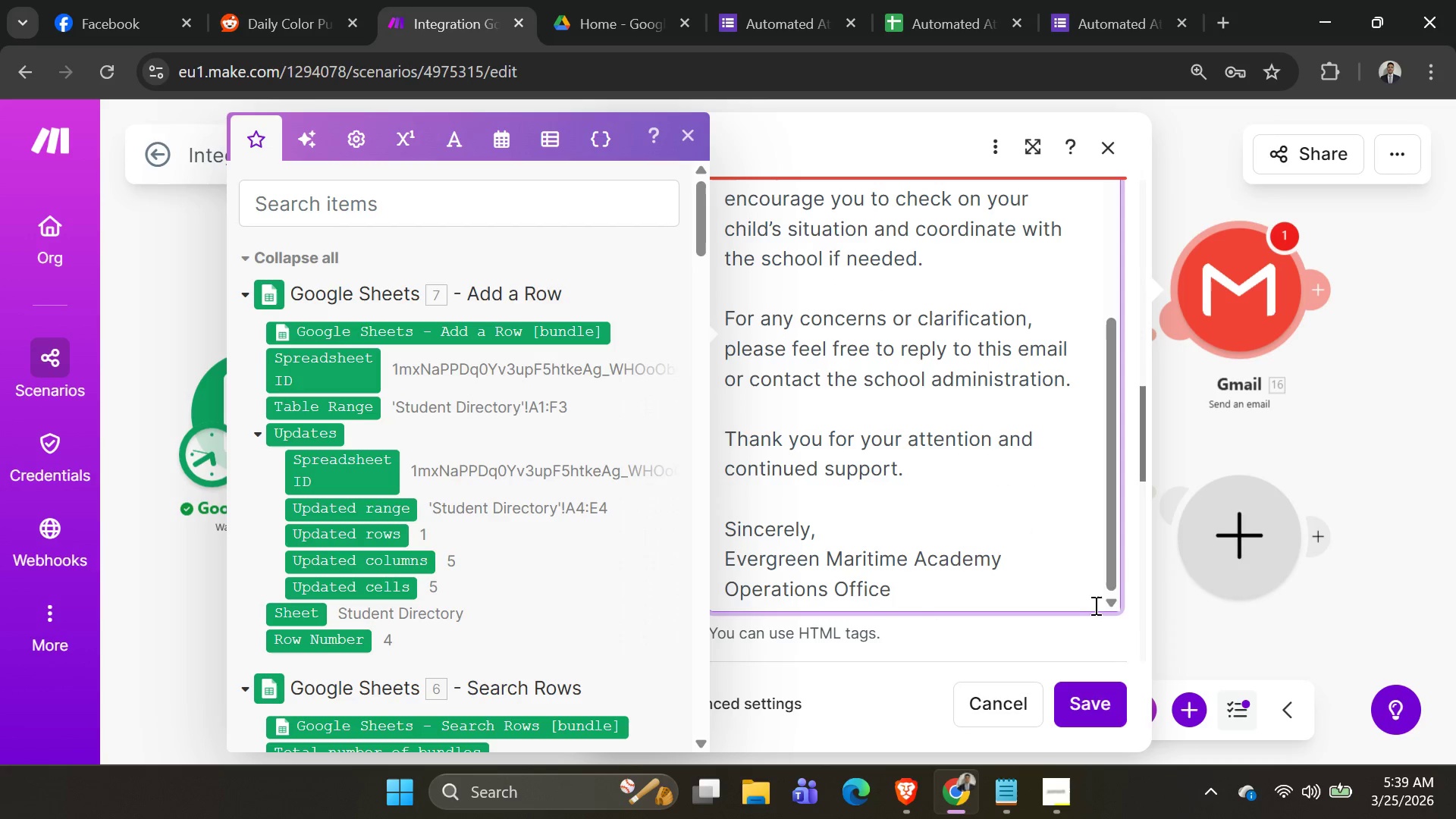 
scroll: coordinate [952, 482], scroll_direction: up, amount: 11.0
 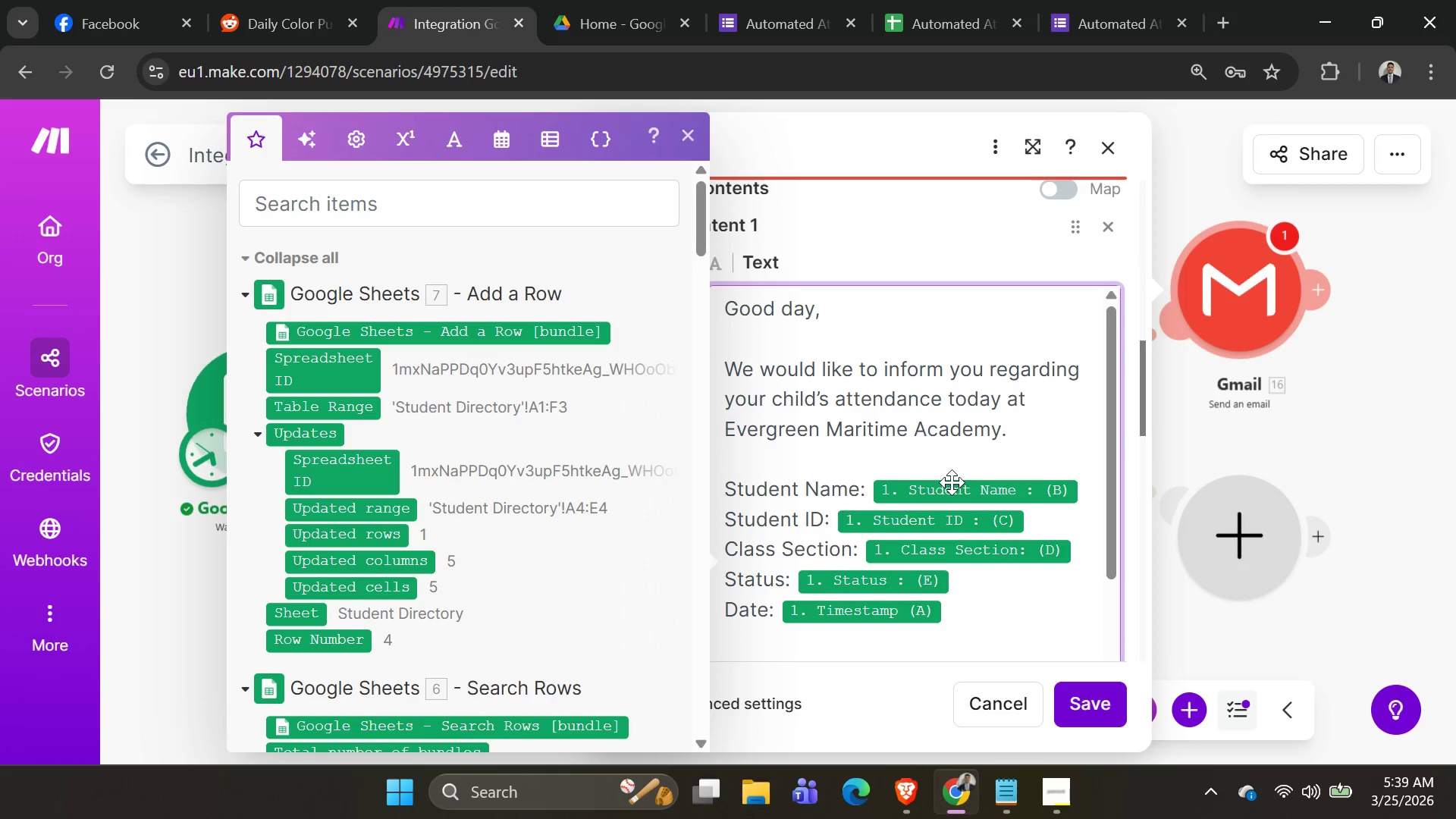 
scroll: coordinate [955, 482], scroll_direction: down, amount: 3.0
 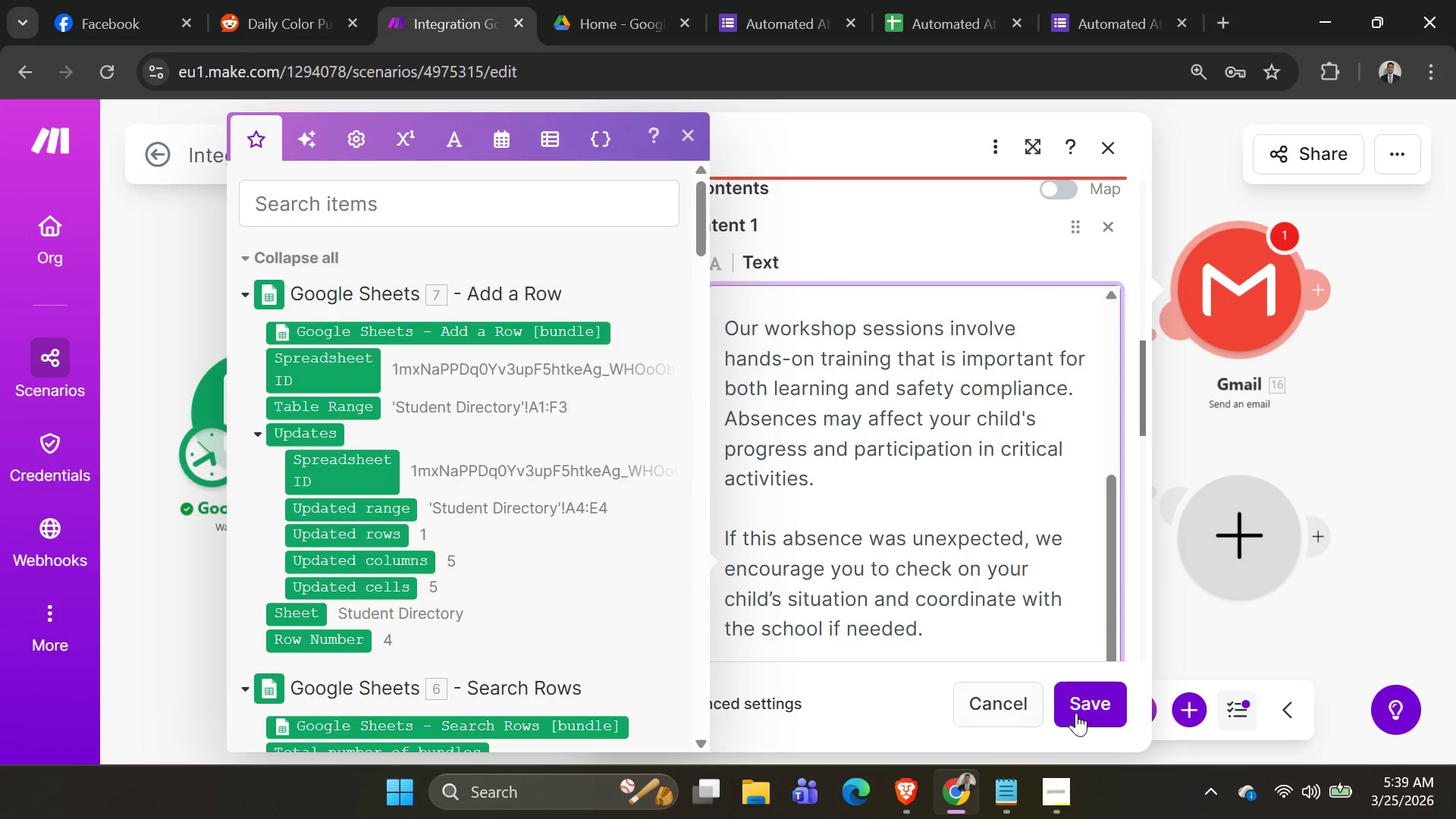 
left_click([1082, 713])
 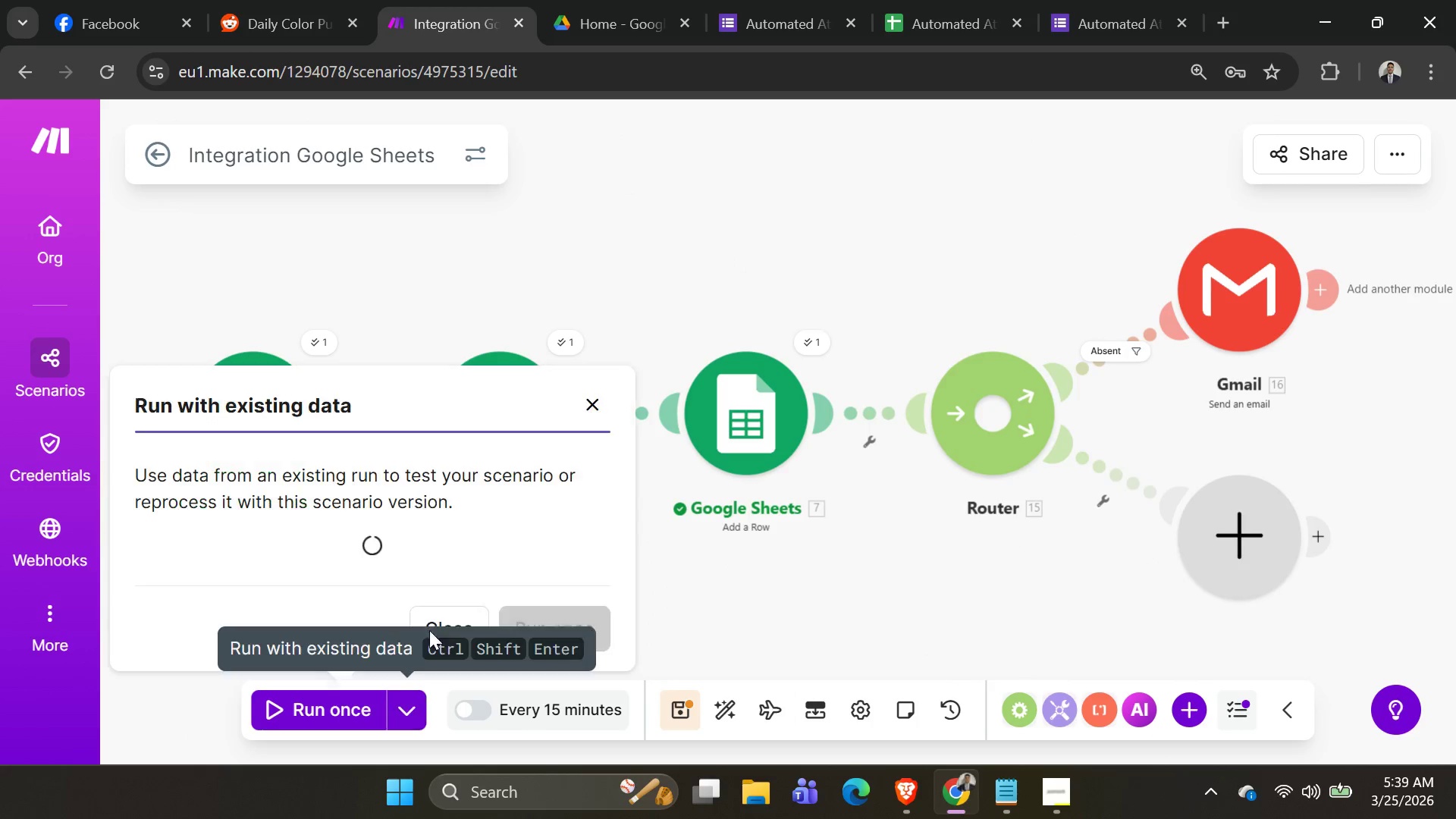 
left_click([472, 504])
 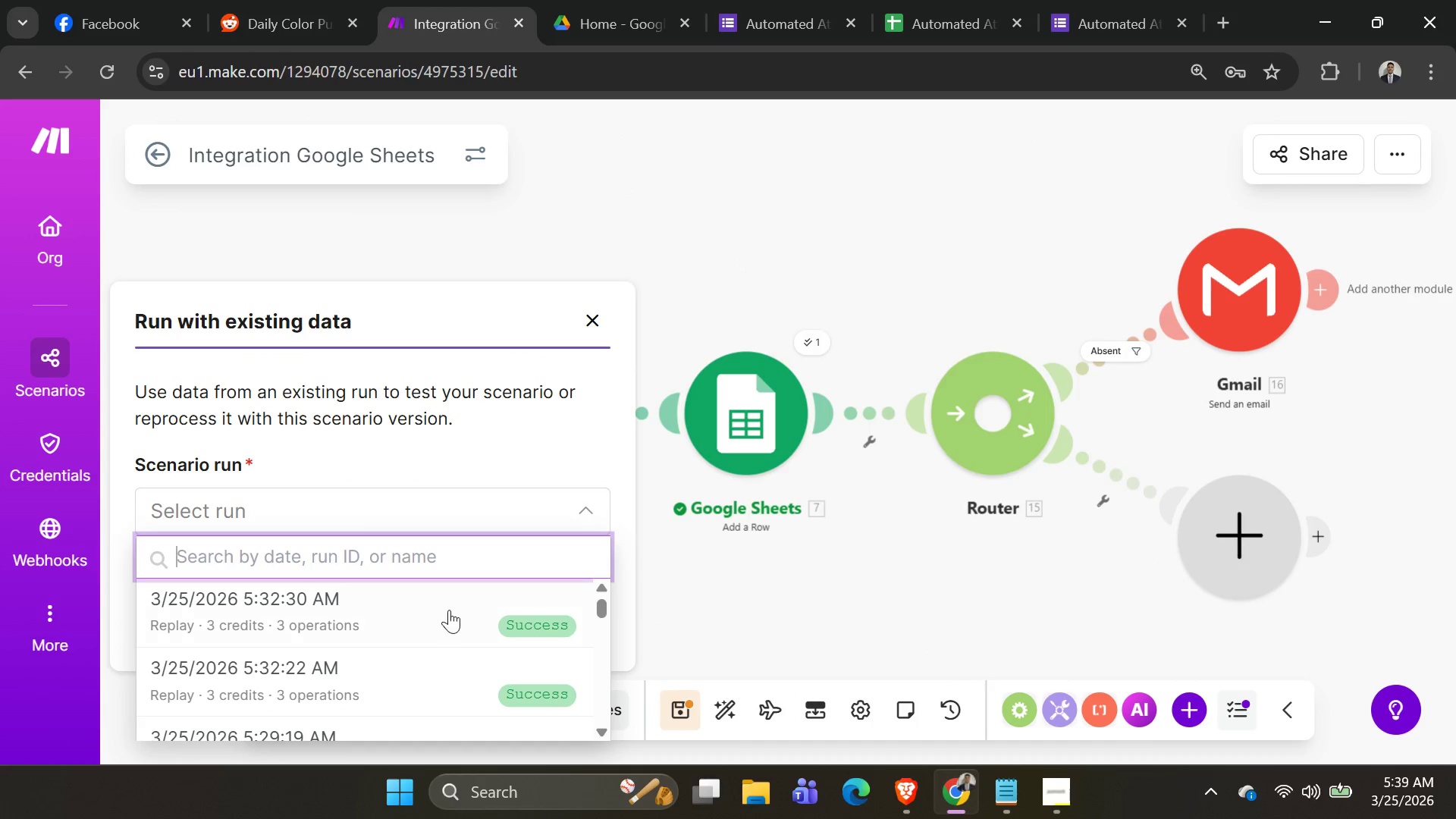 
left_click([448, 617])
 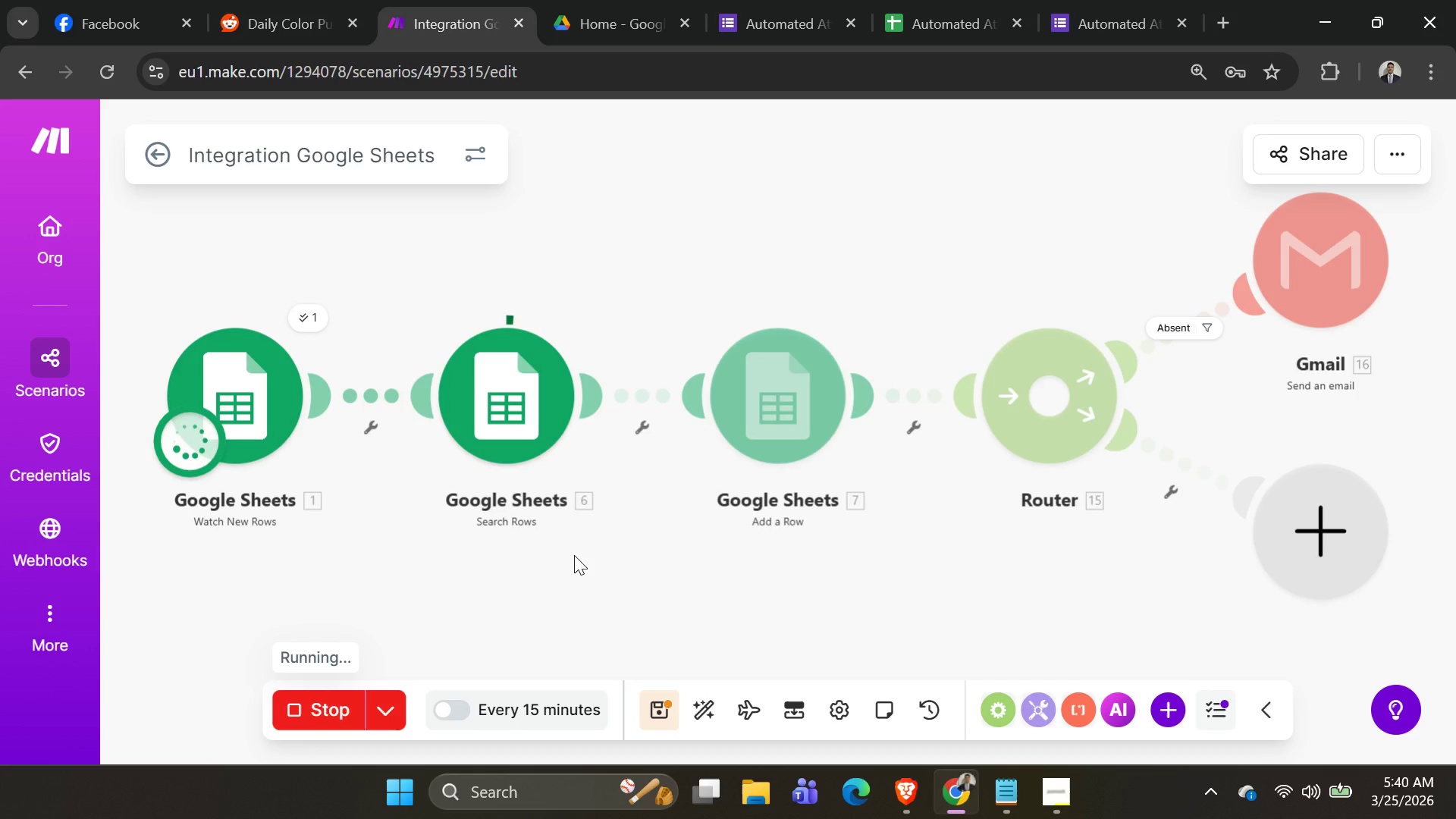 
wait(9.47)
 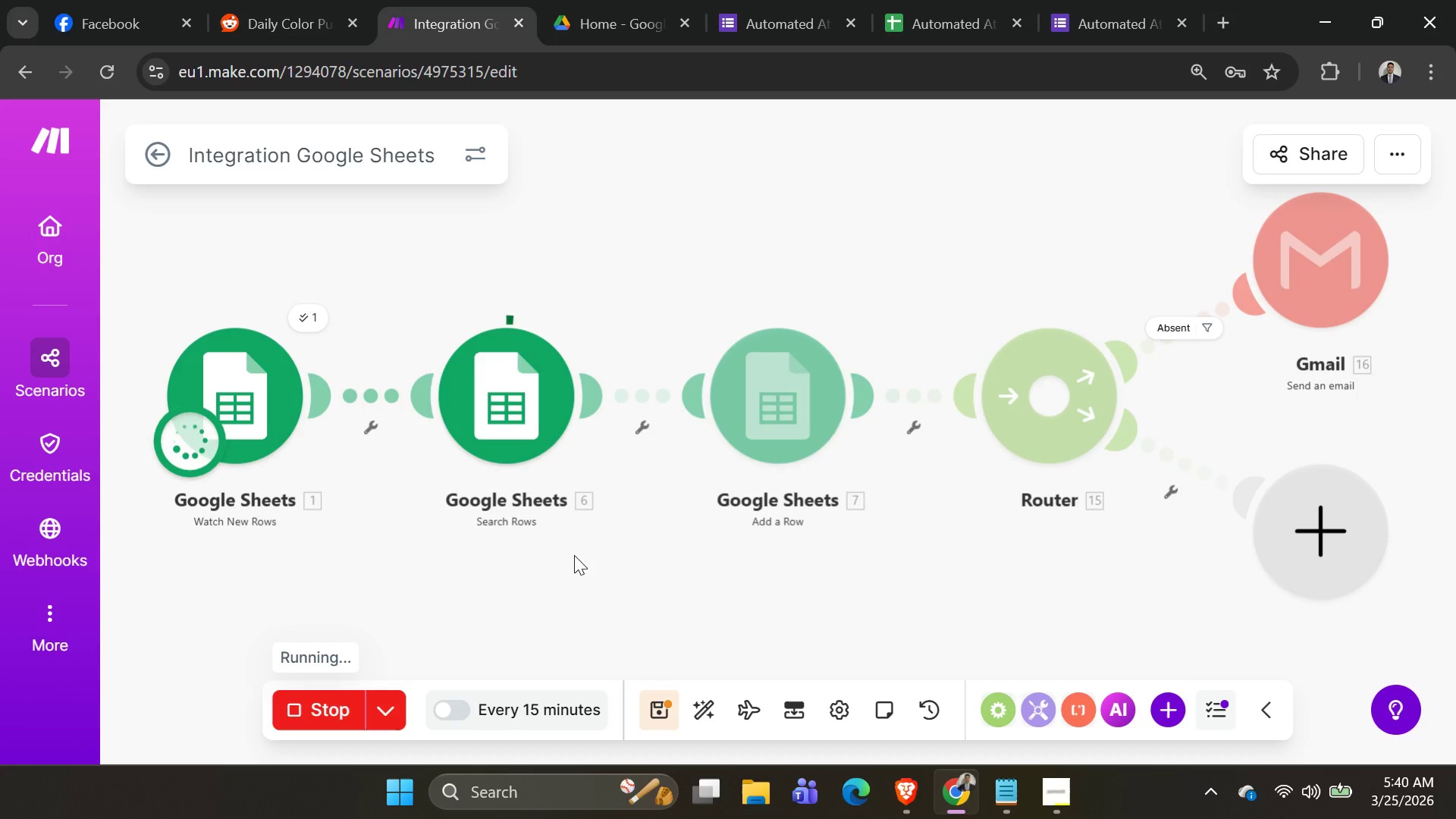 
left_click([949, 8])
 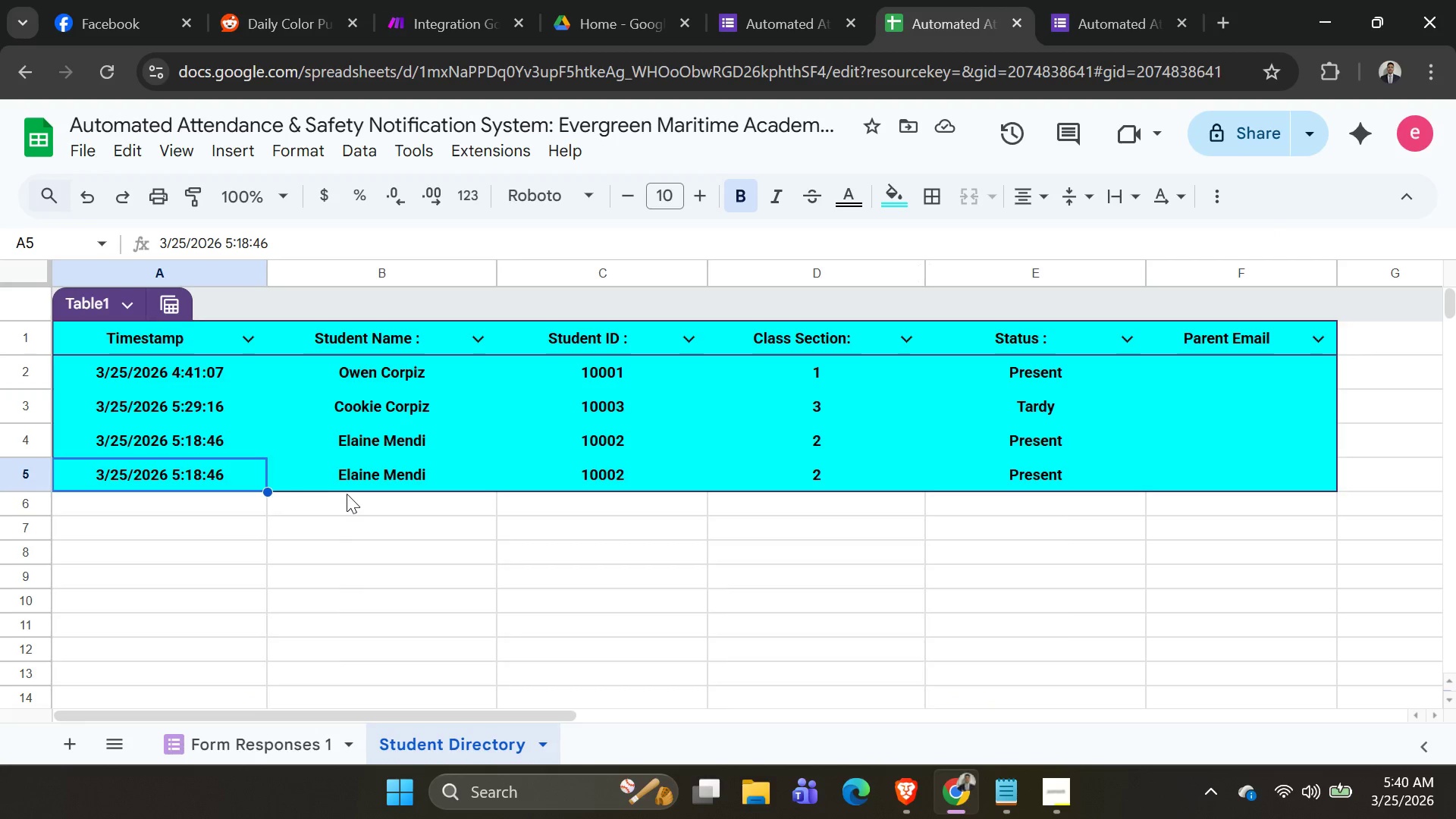 
key(Backspace)
 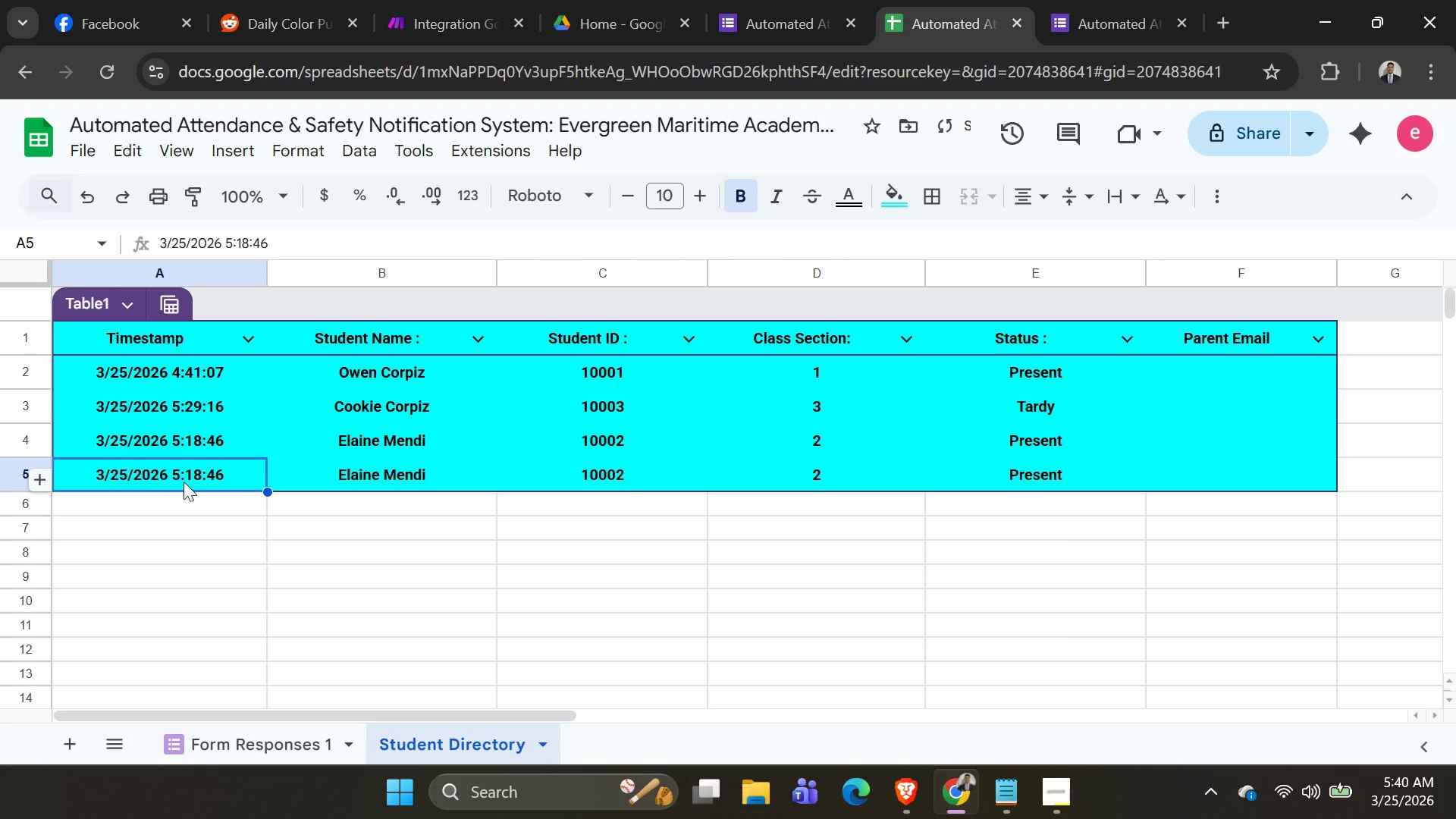 
left_click([218, 473])
 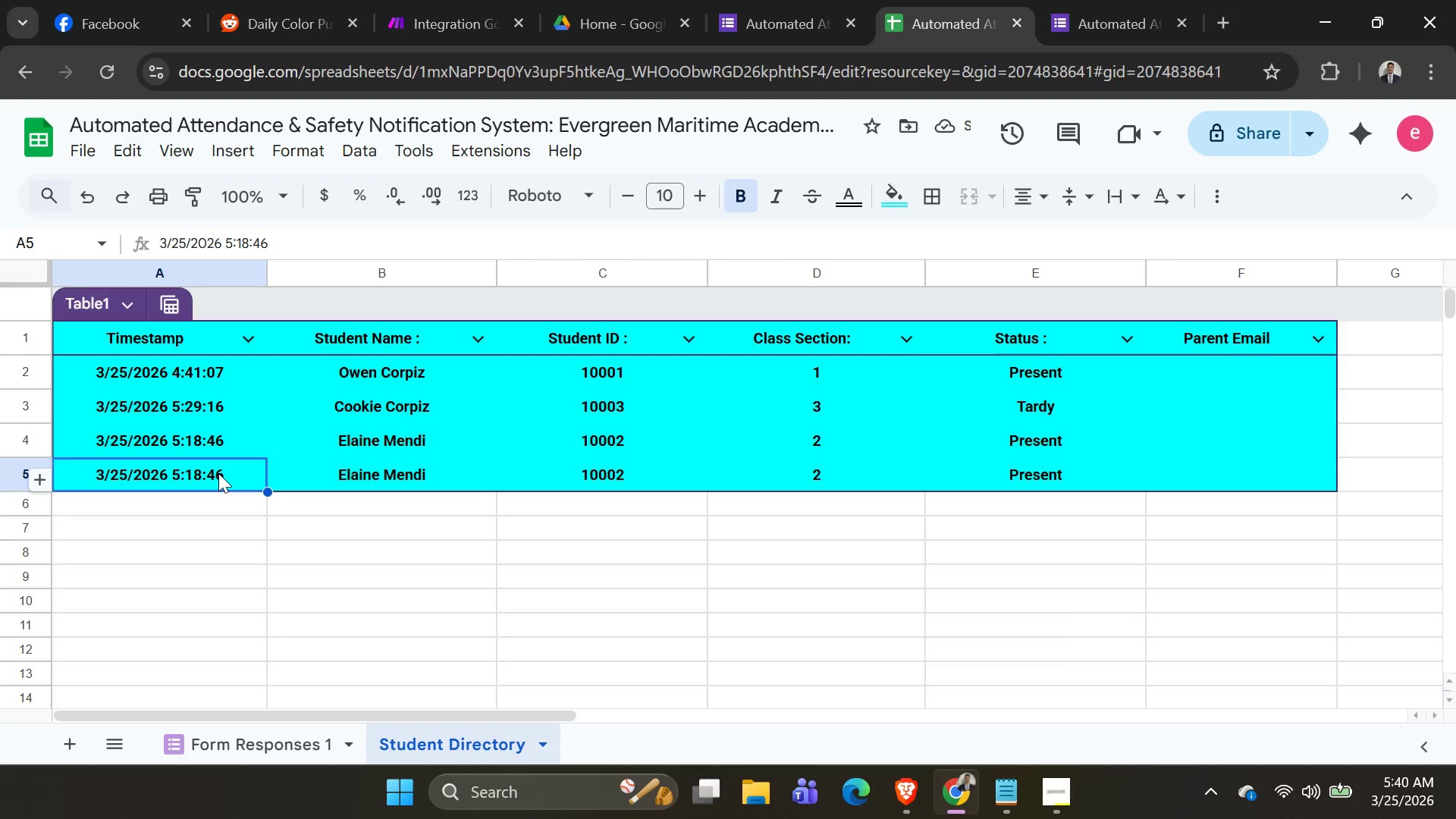 
key(Backspace)
 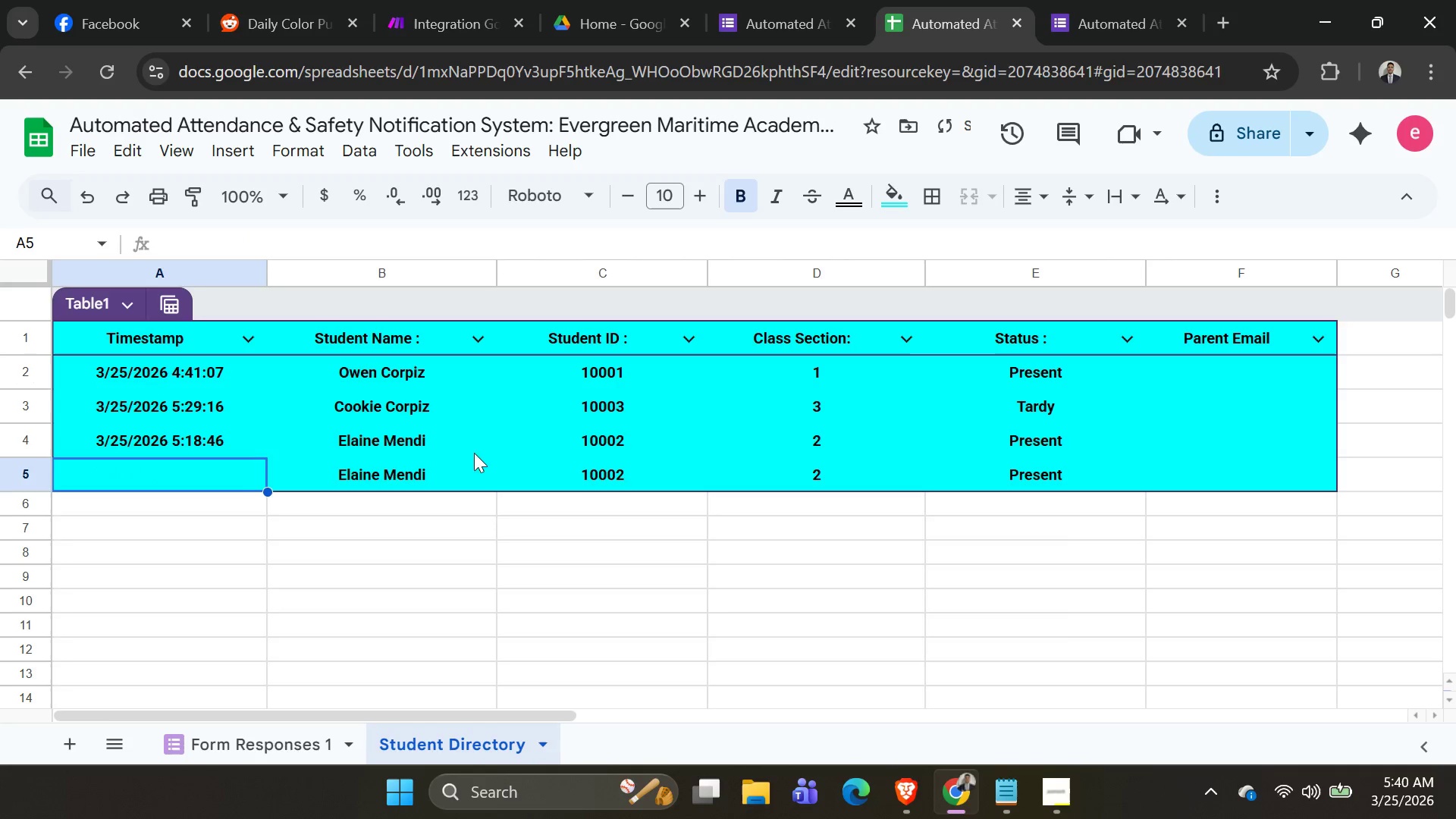 
left_click([438, 465])
 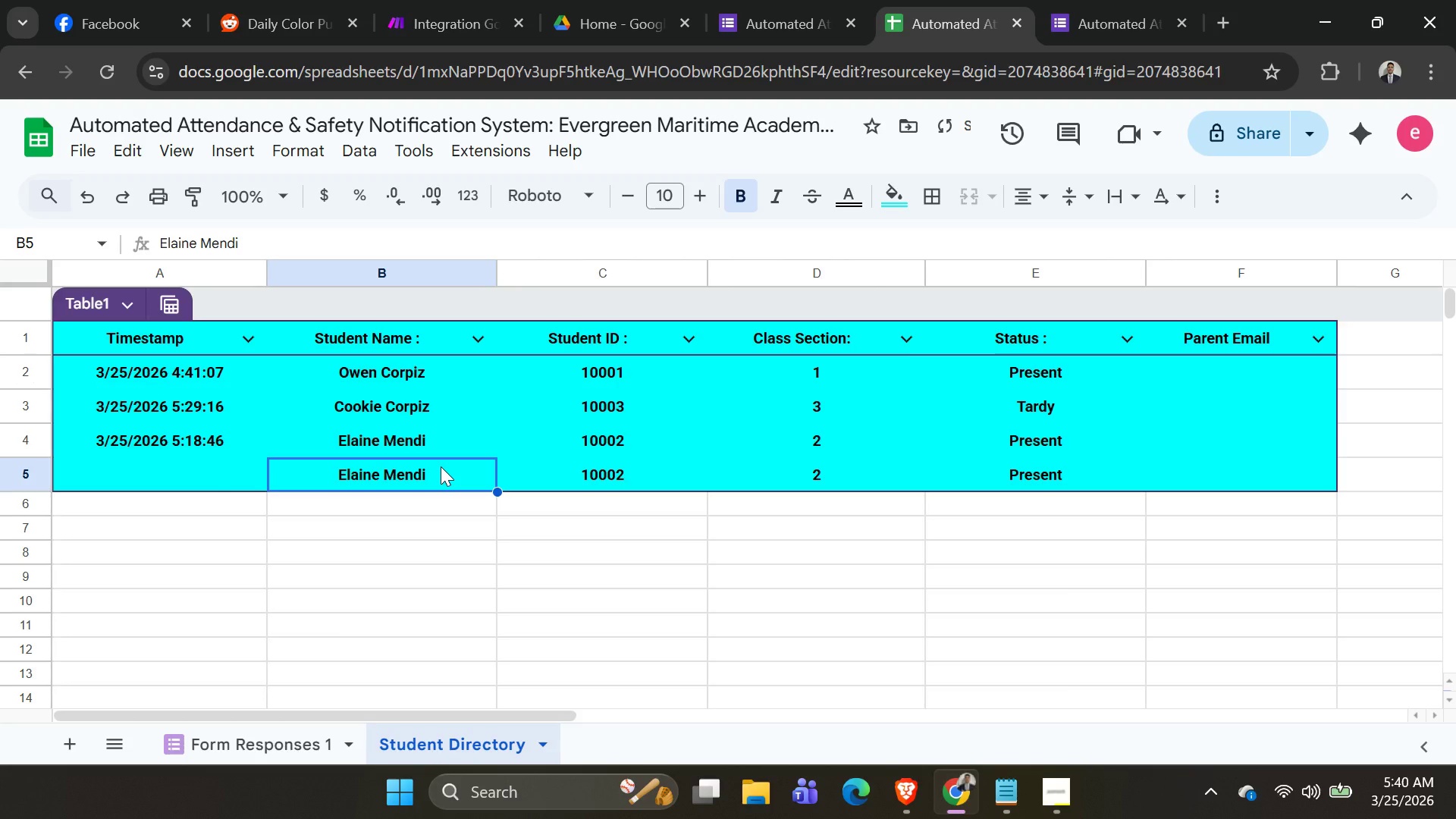 
key(Backspace)
 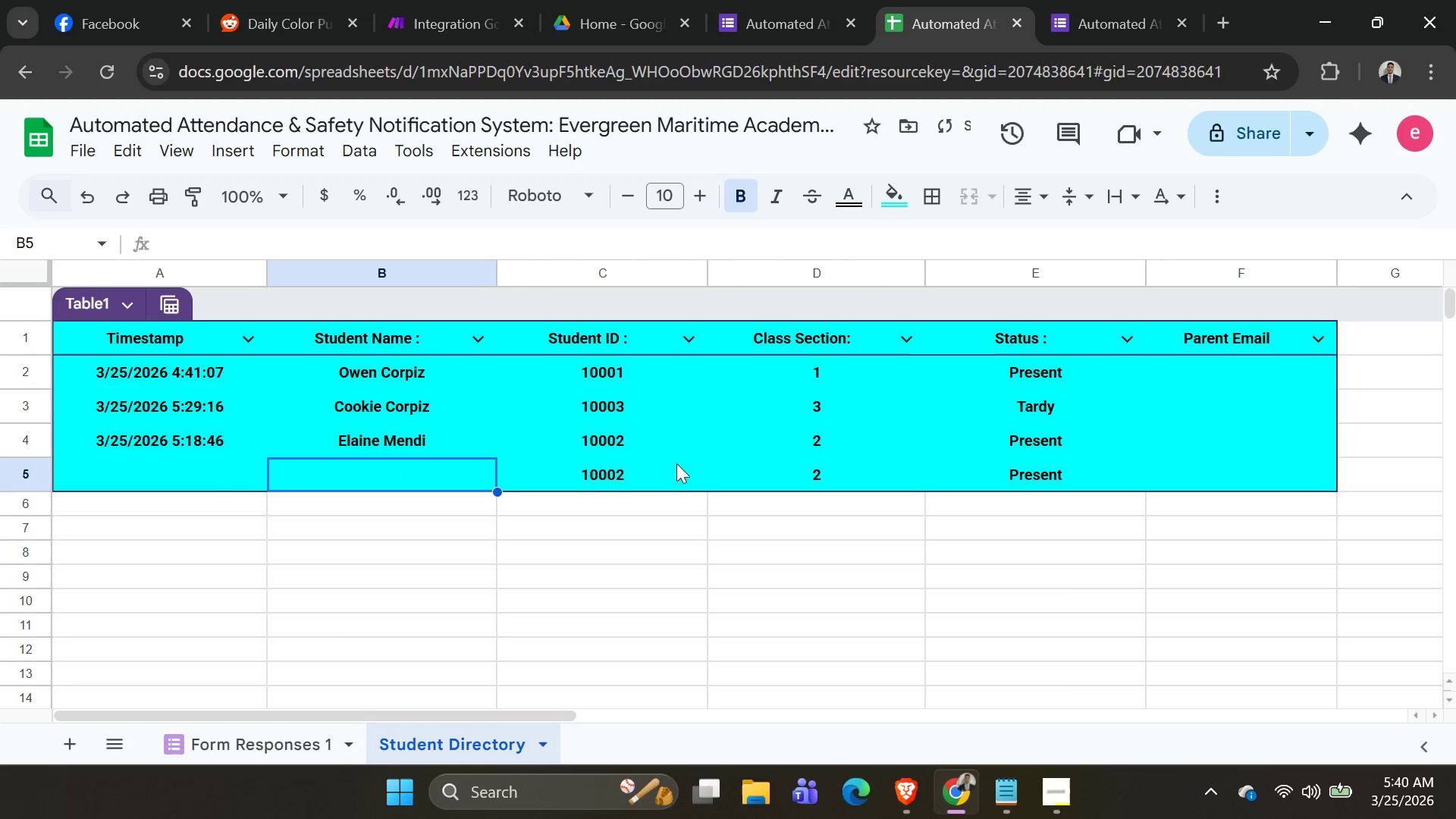 
left_click([624, 461])
 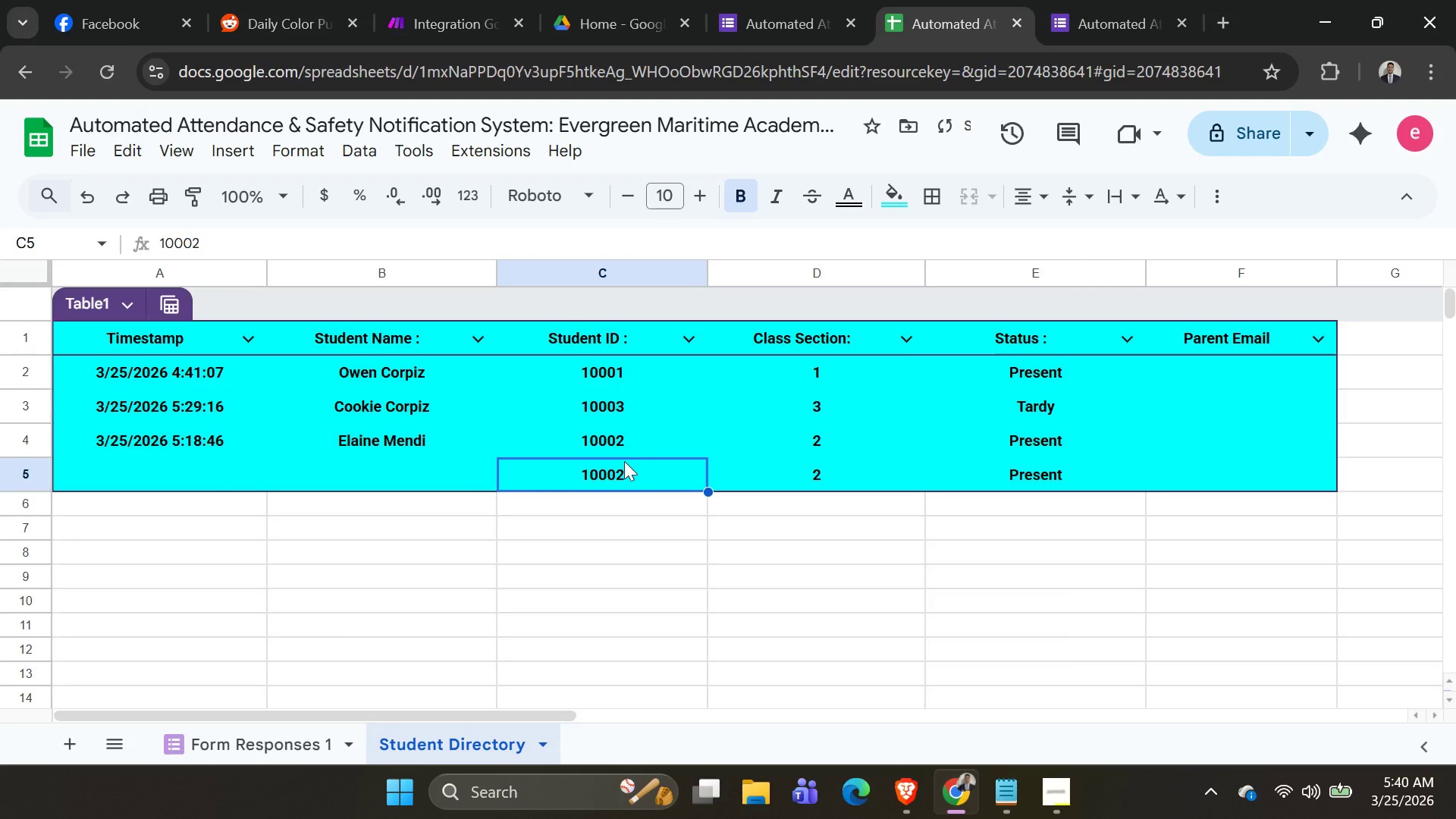 
key(Backslash)
 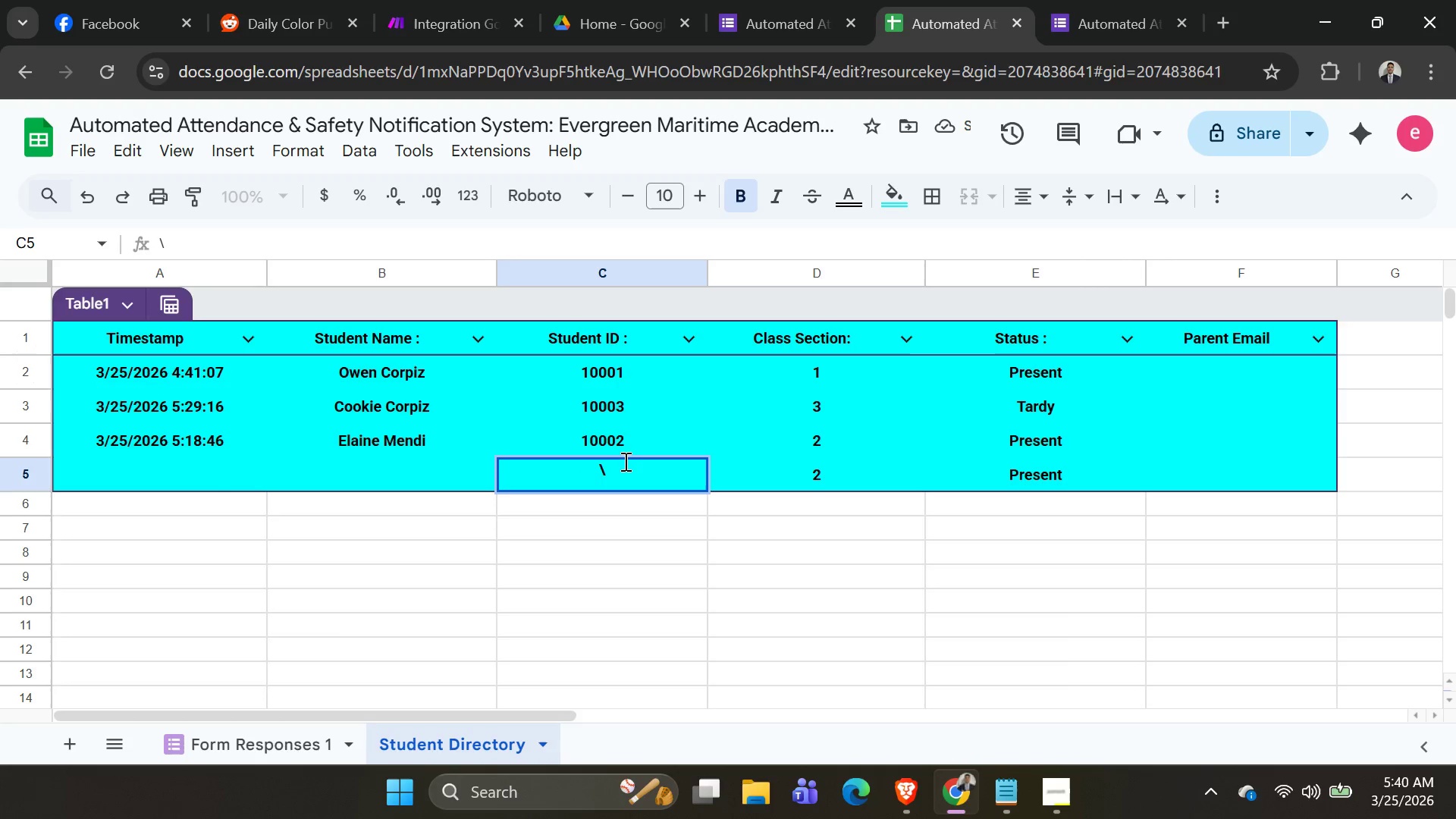 
key(Backspace)
 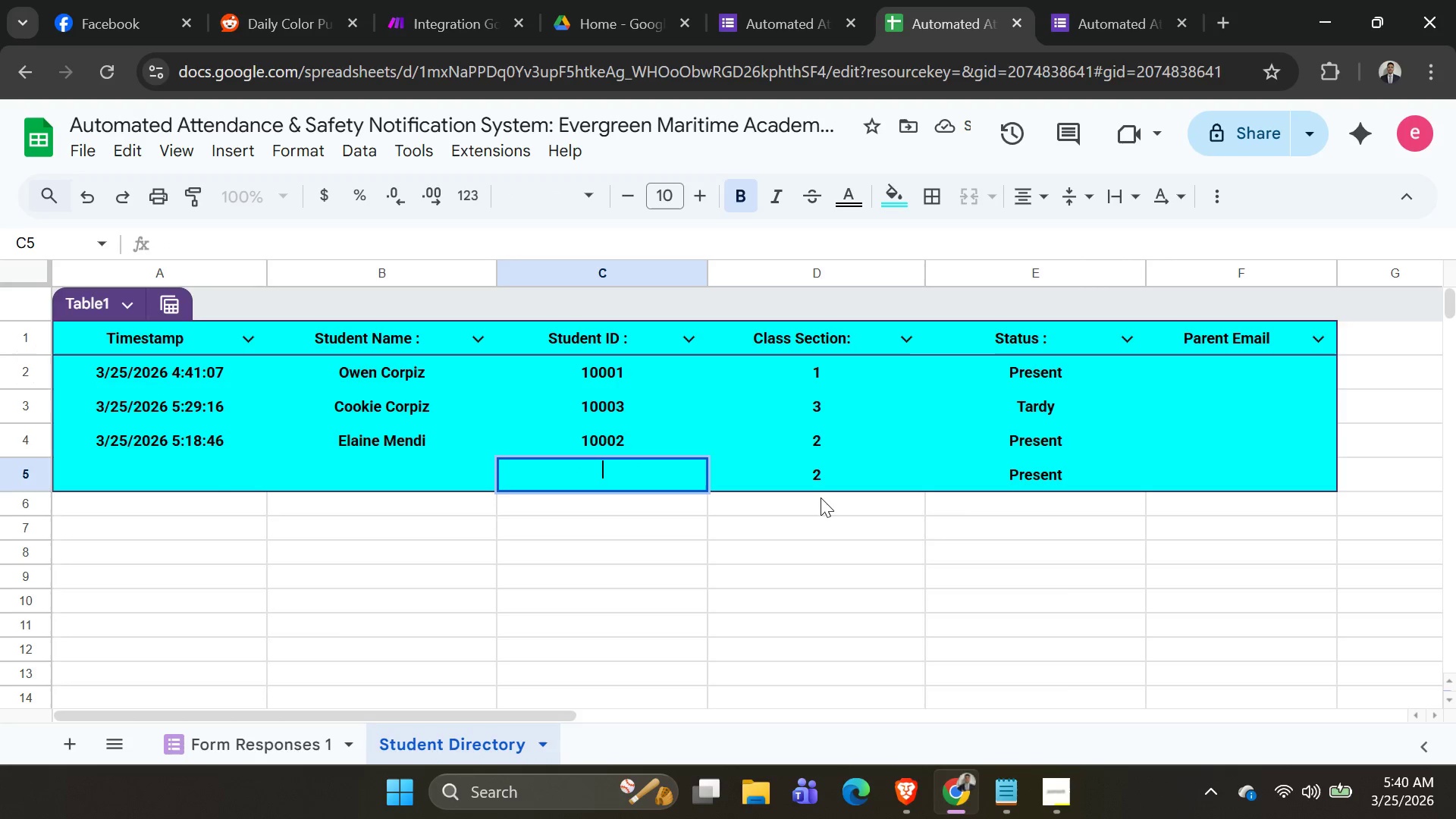 
left_click([834, 475])
 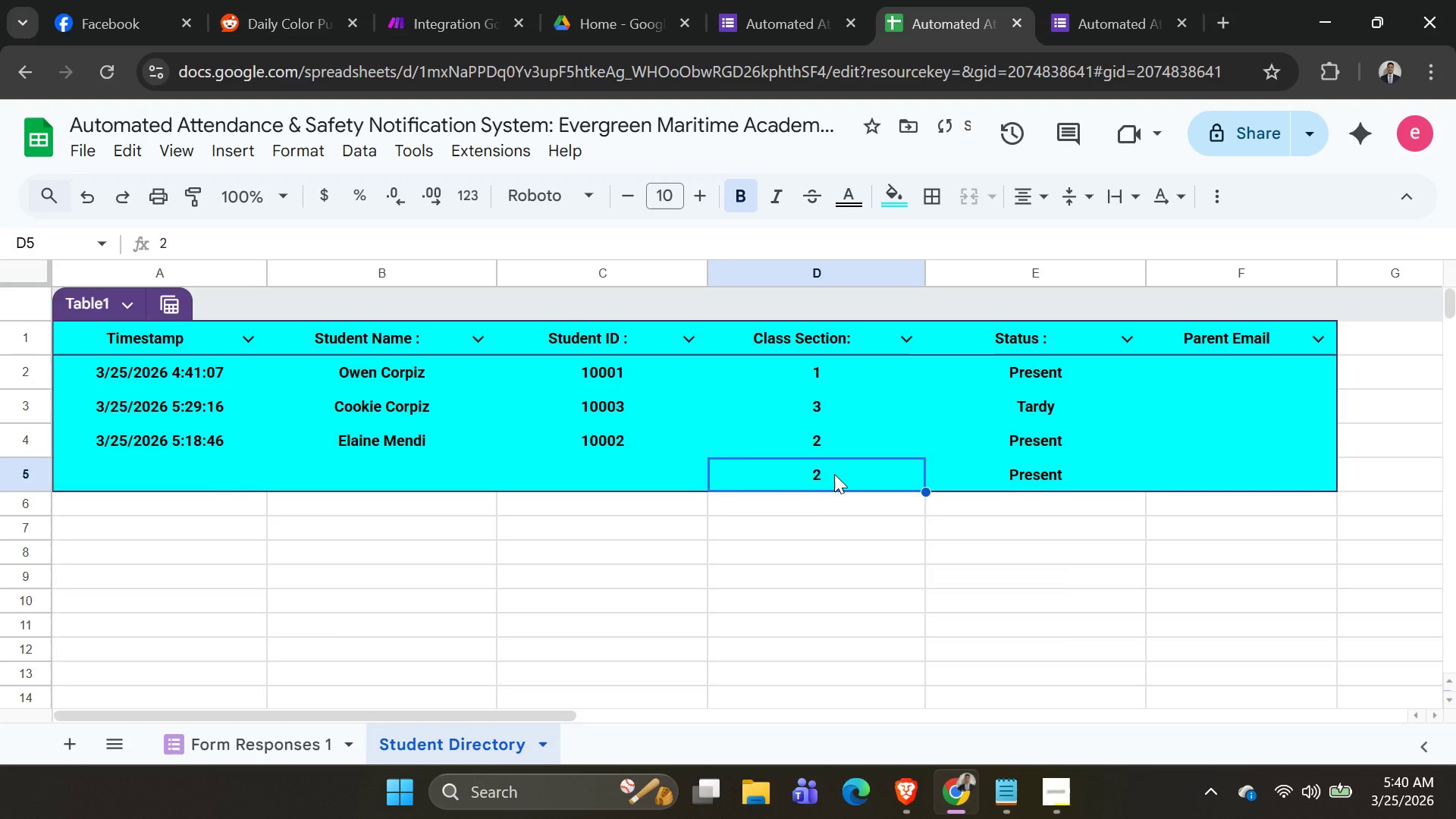 
key(Backspace)
 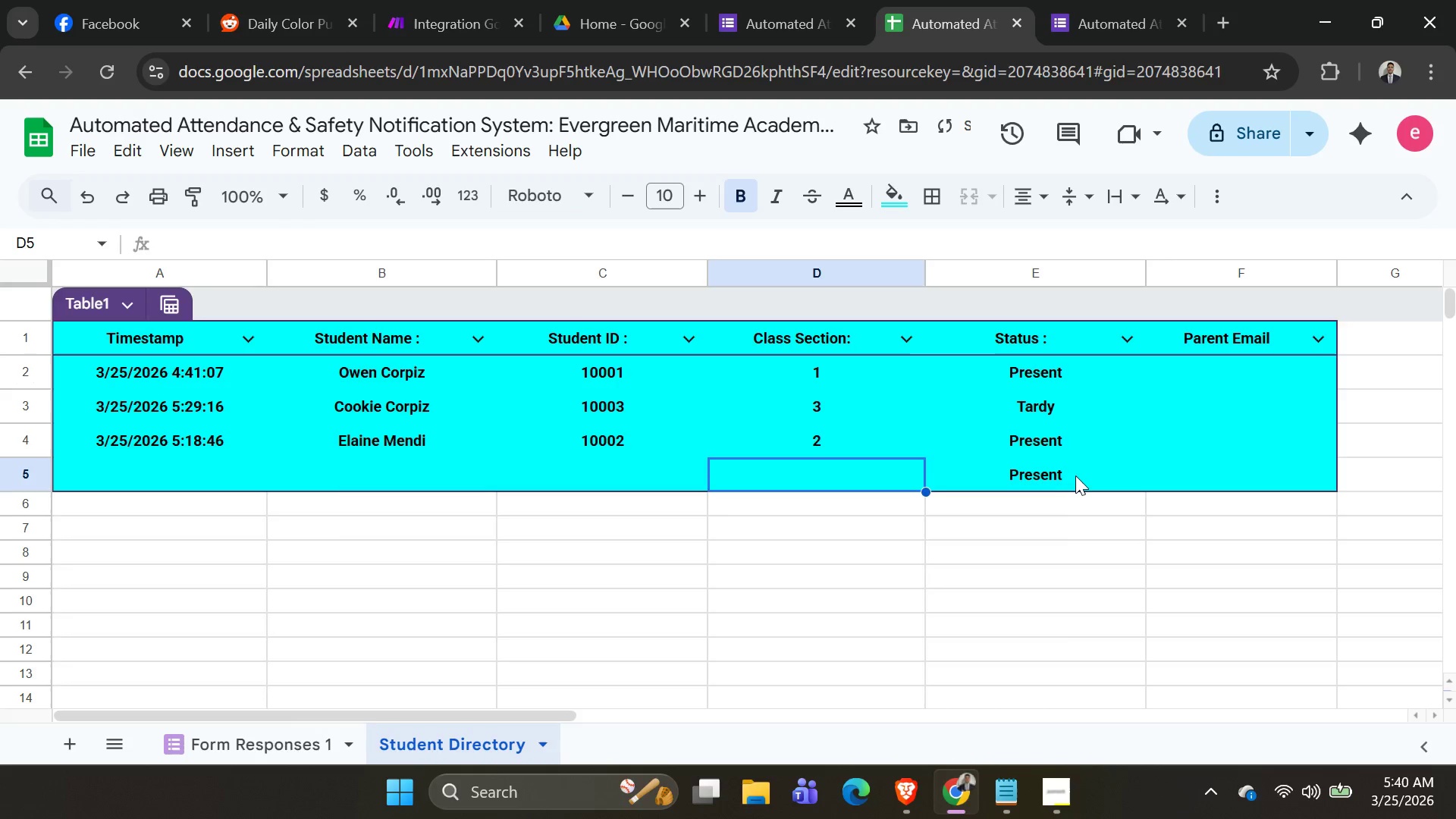 
left_click([1062, 475])
 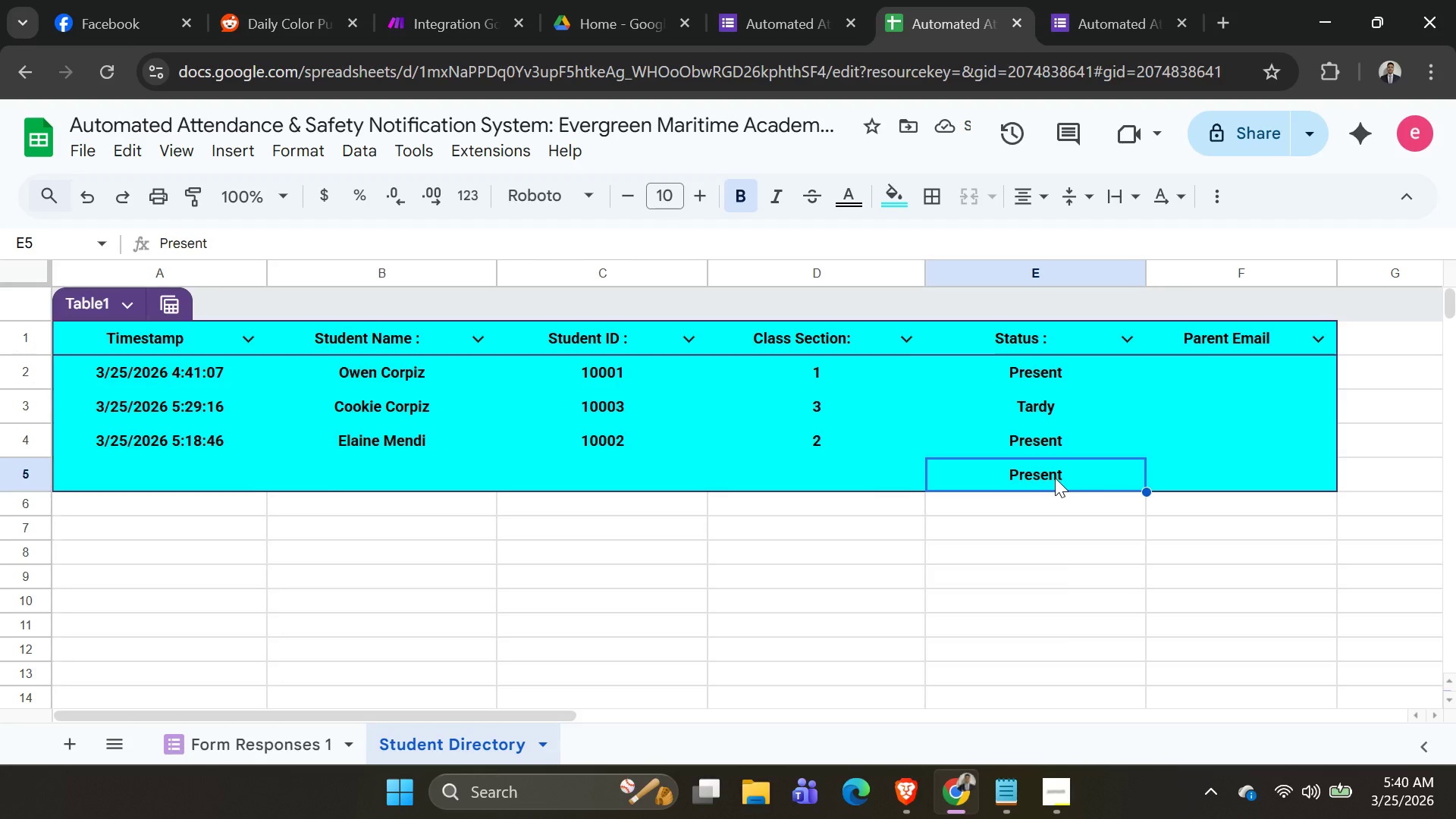 
key(Backspace)
 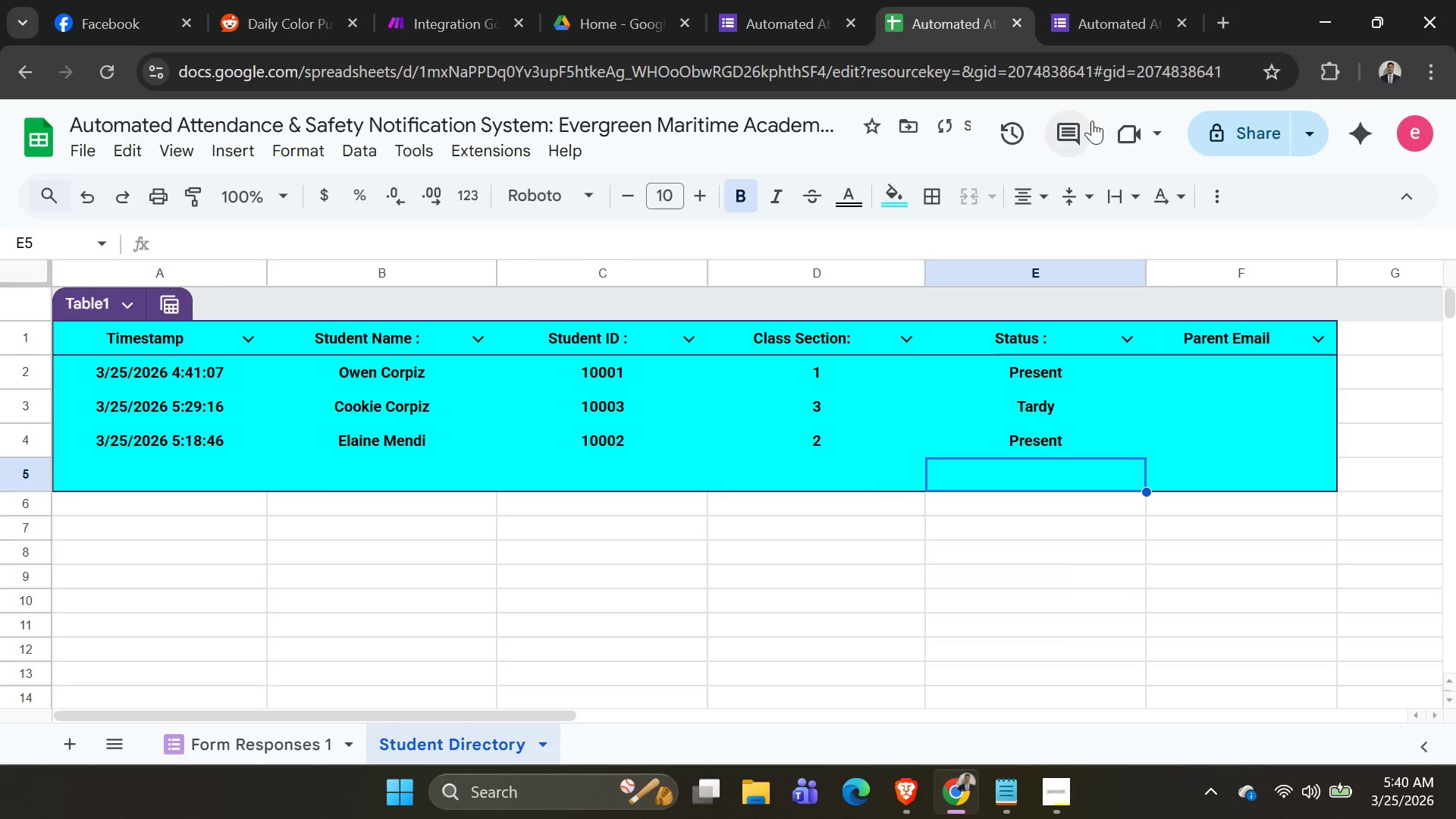 
left_click([1119, 25])
 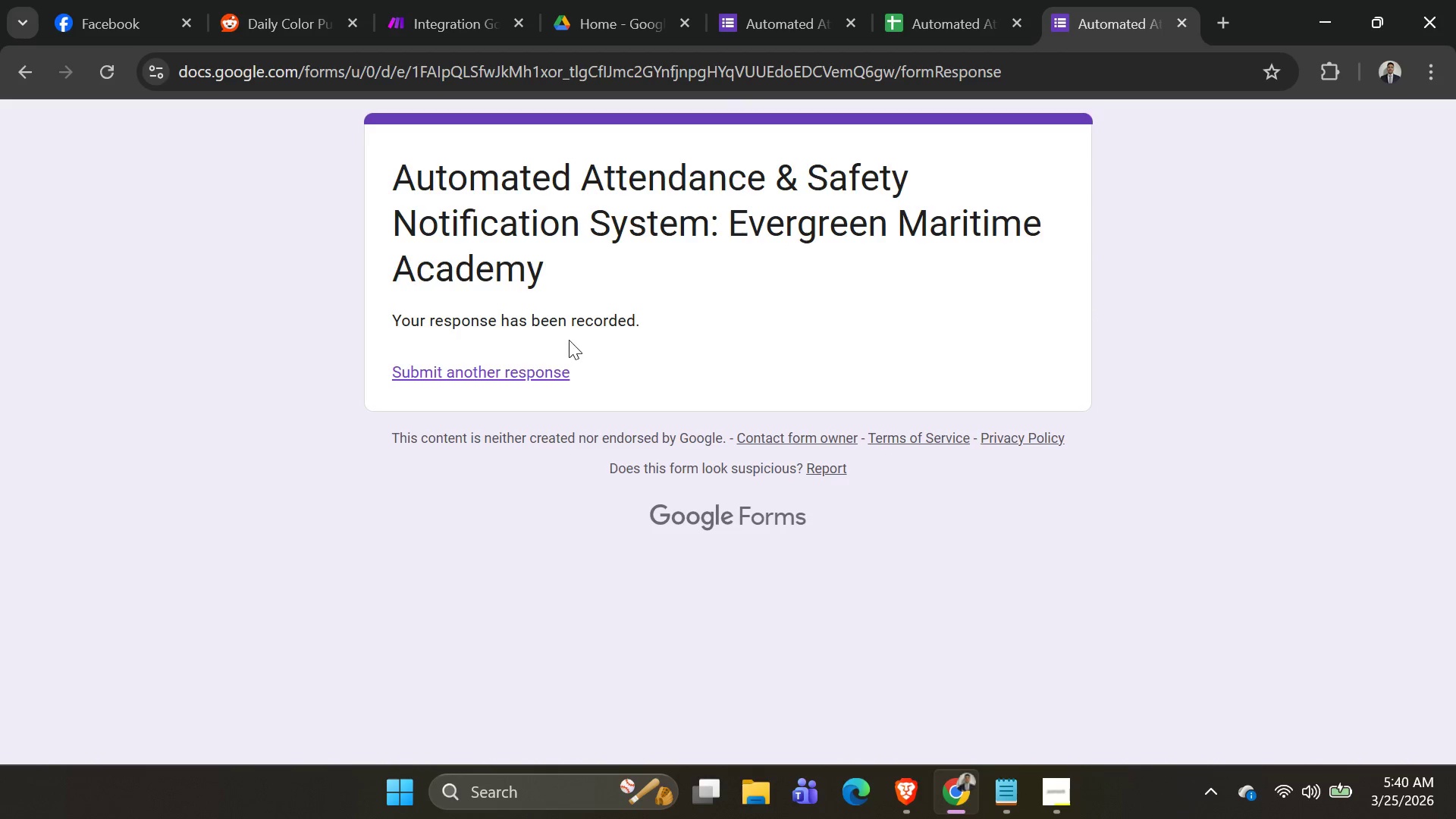 
left_click([526, 364])
 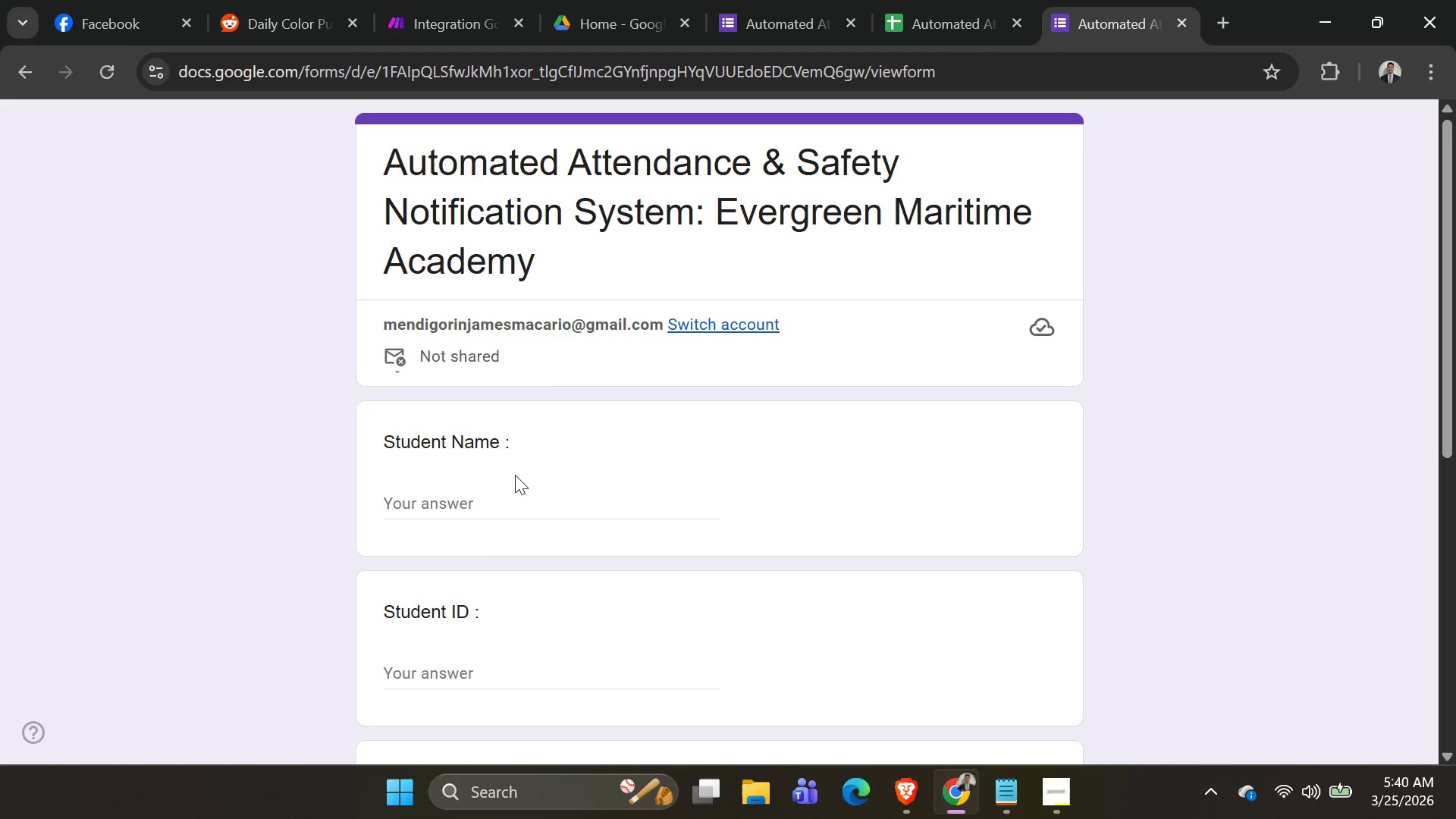 
left_click([516, 491])
 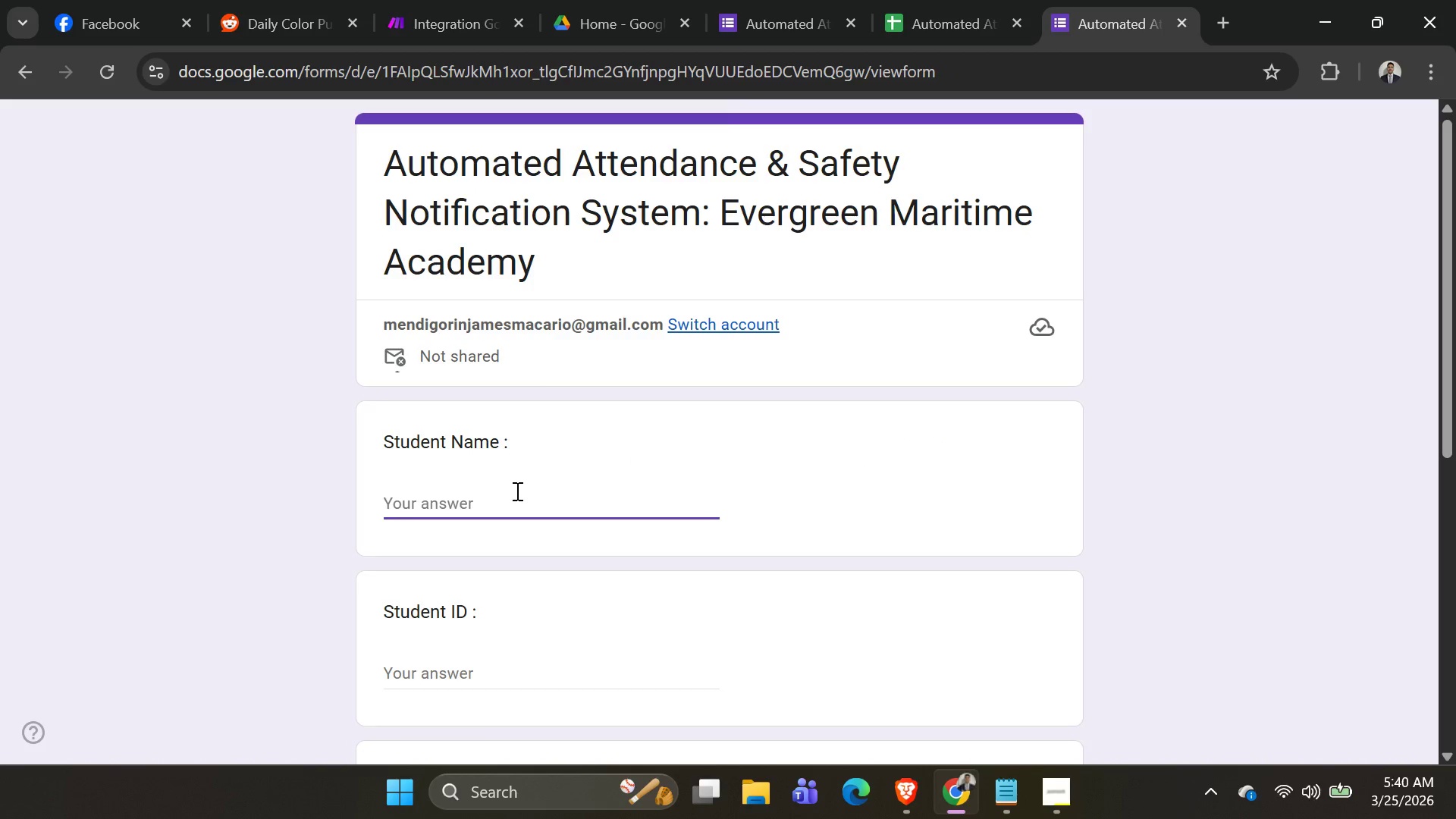 
type(Pa)
 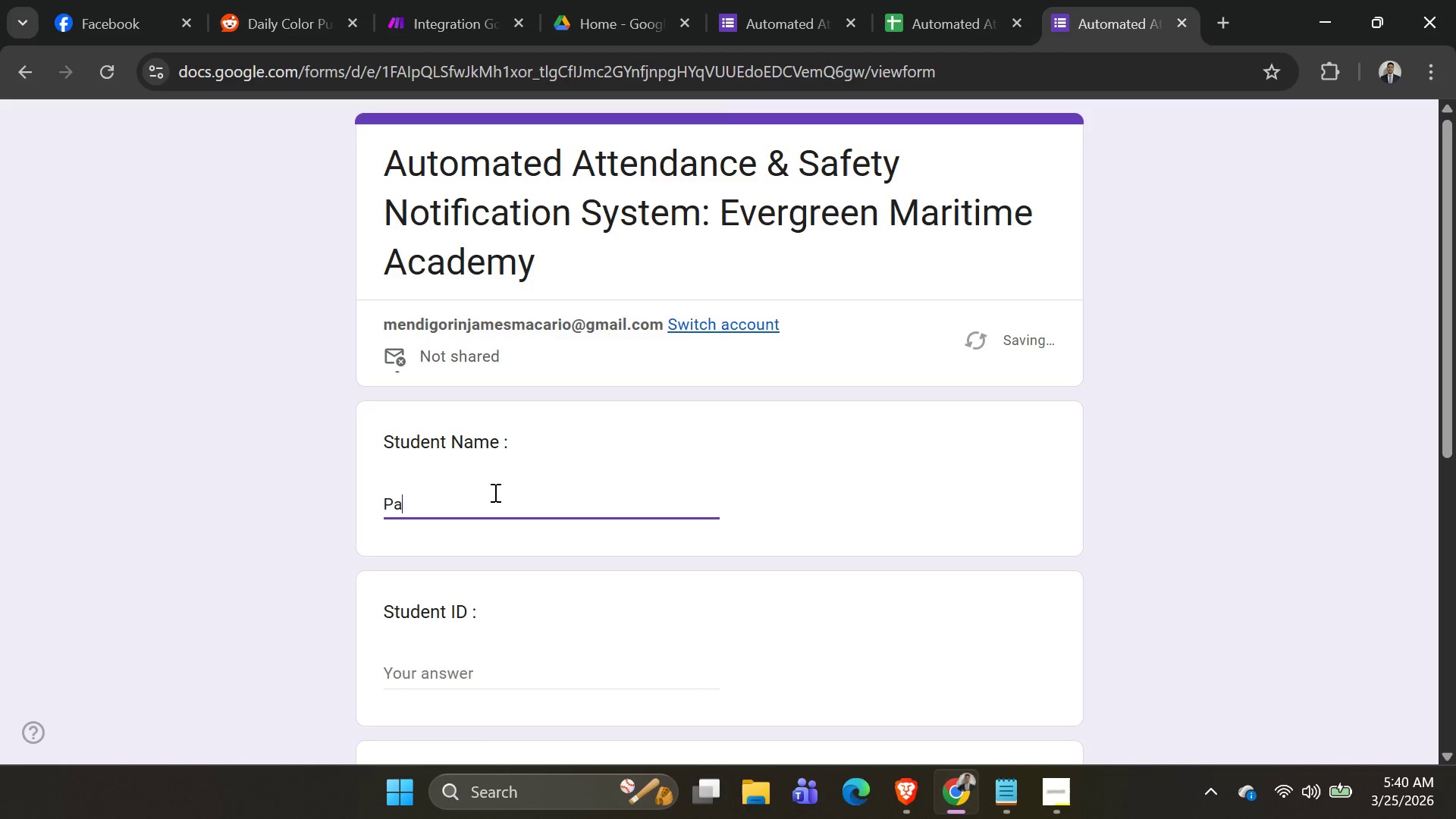 
key(Comma)
 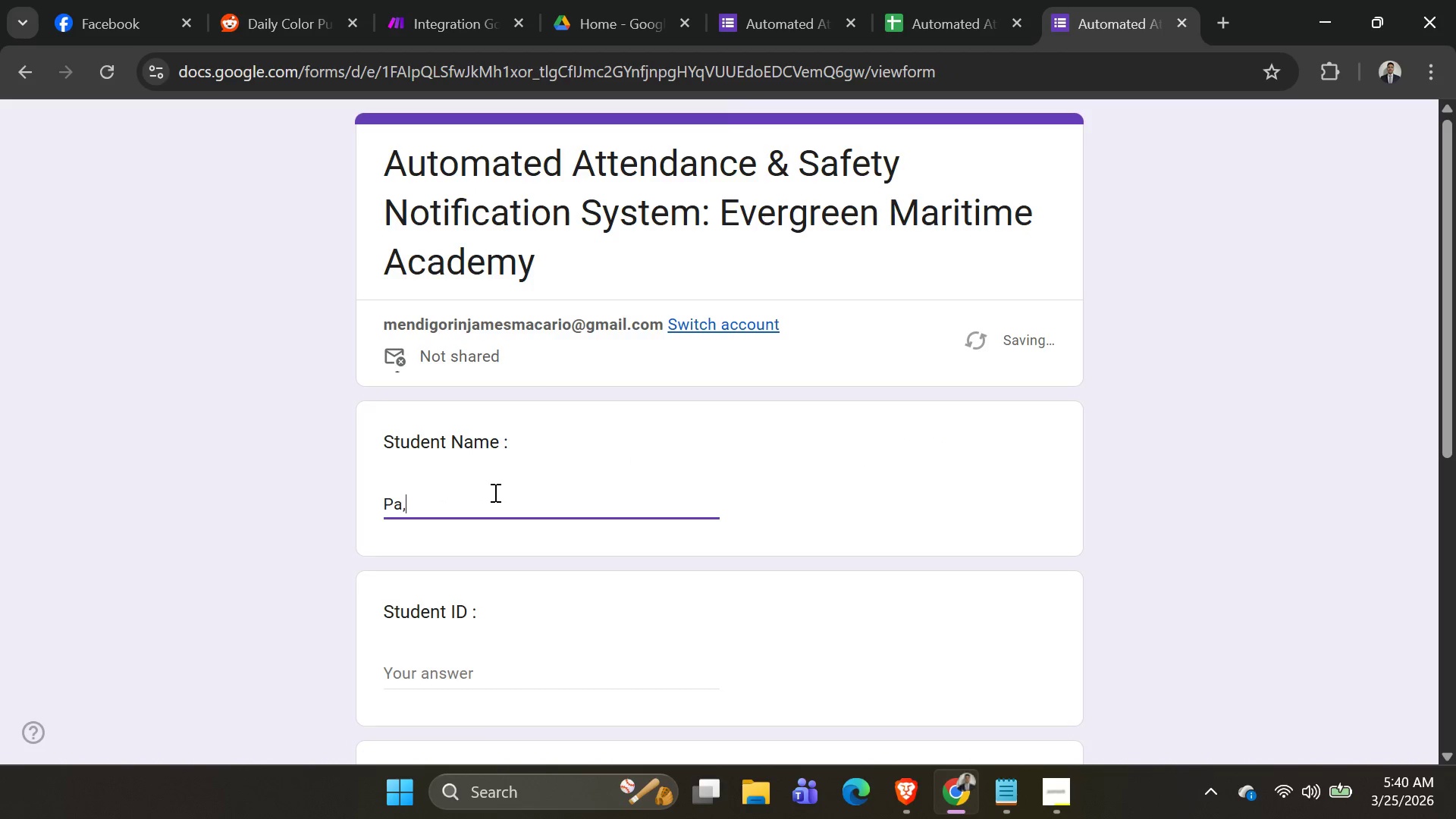 
key(E)
 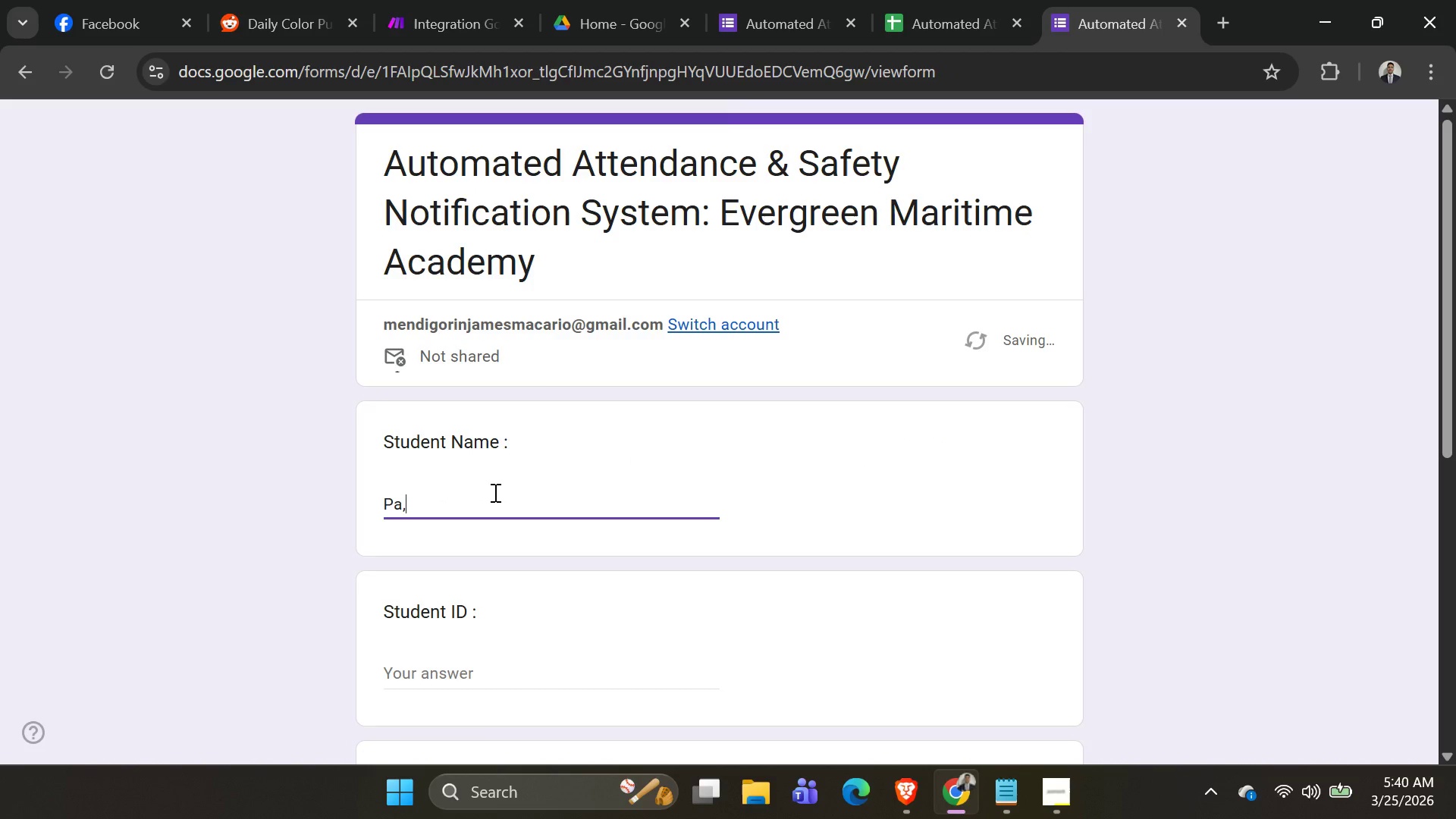 
key(Backspace)
 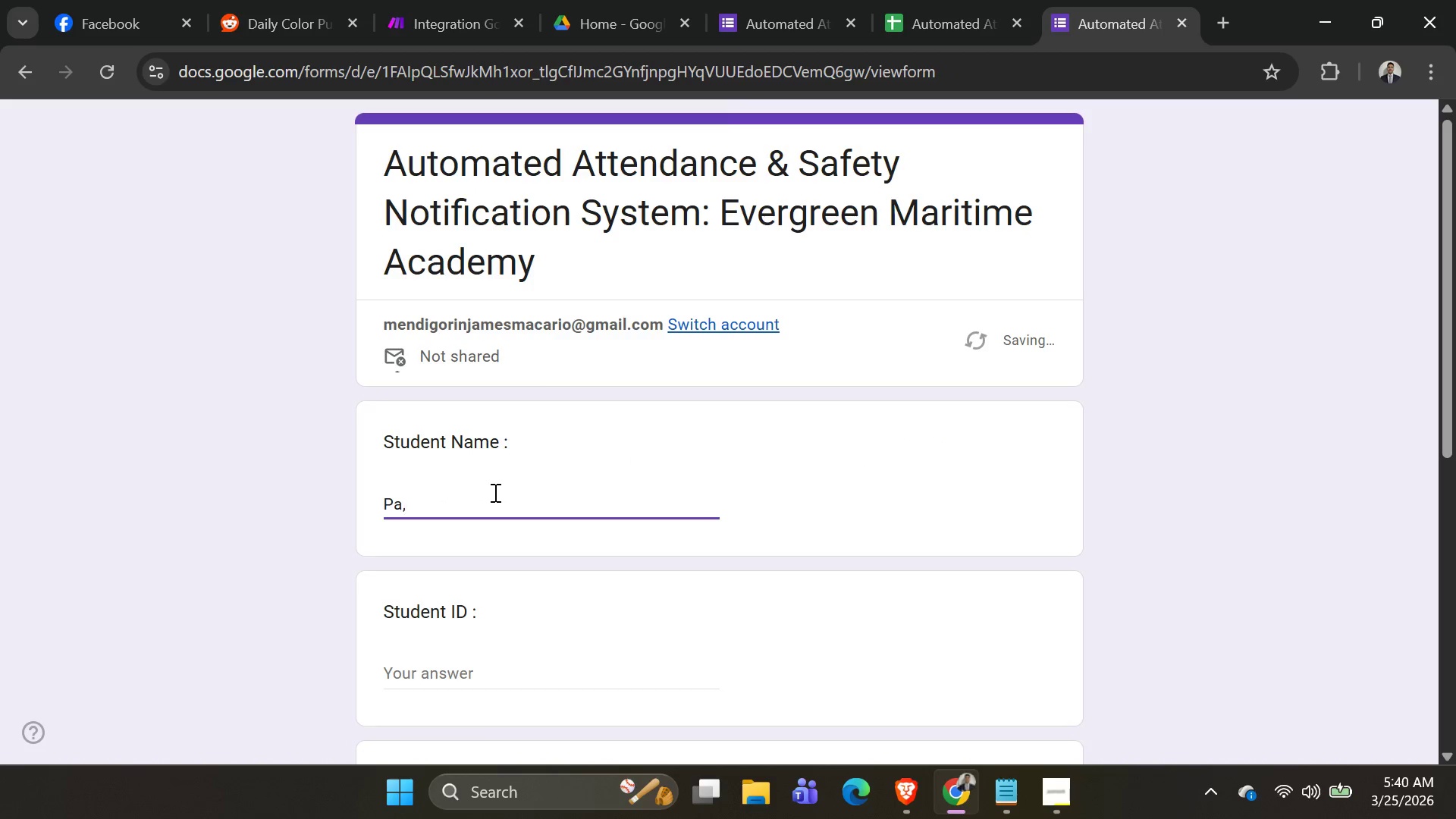 
key(Backspace)
 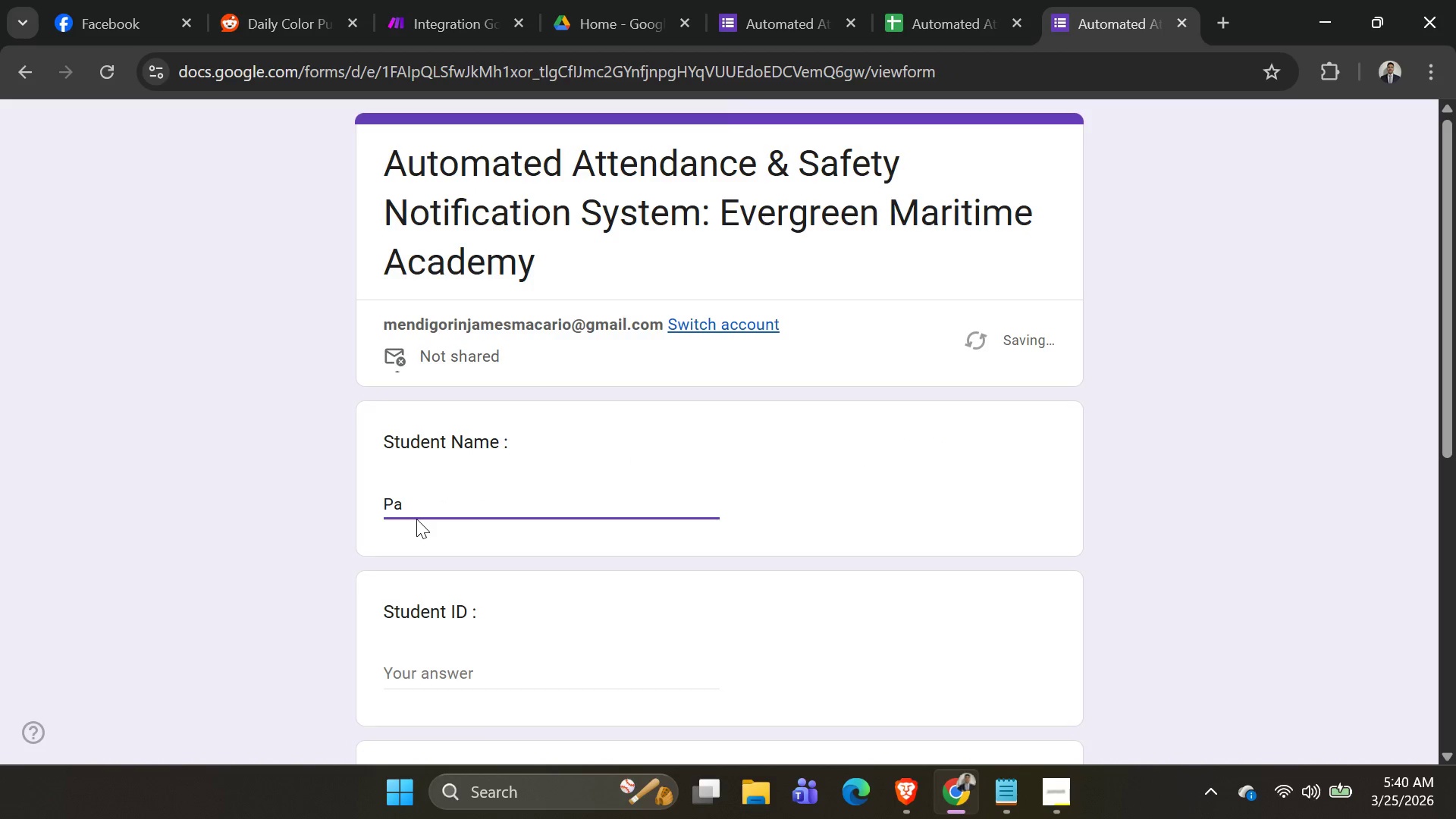 
type(mea)
key(Backspace)
type(la Corp)
 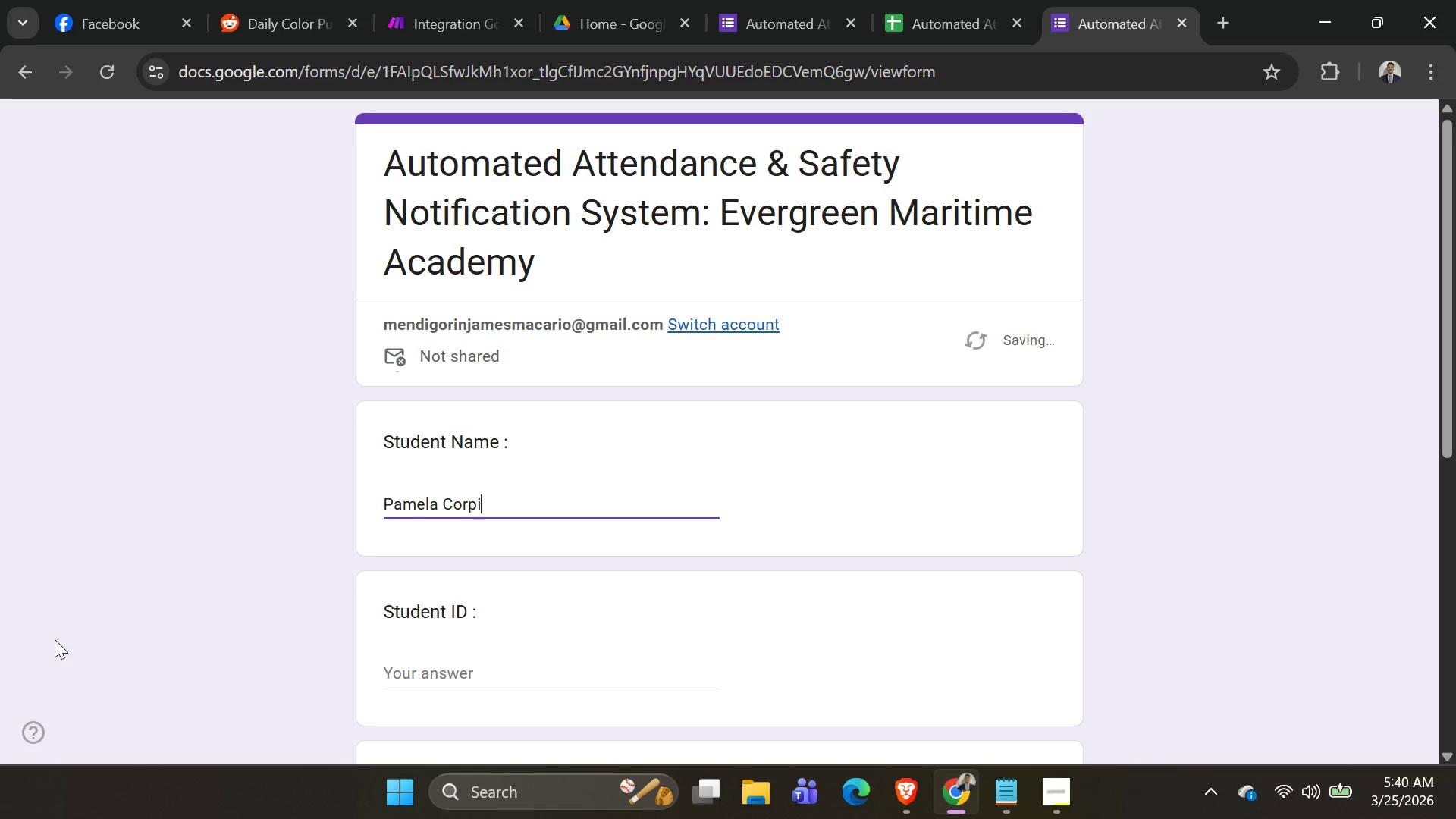 
type(iz)
key(Tab)
 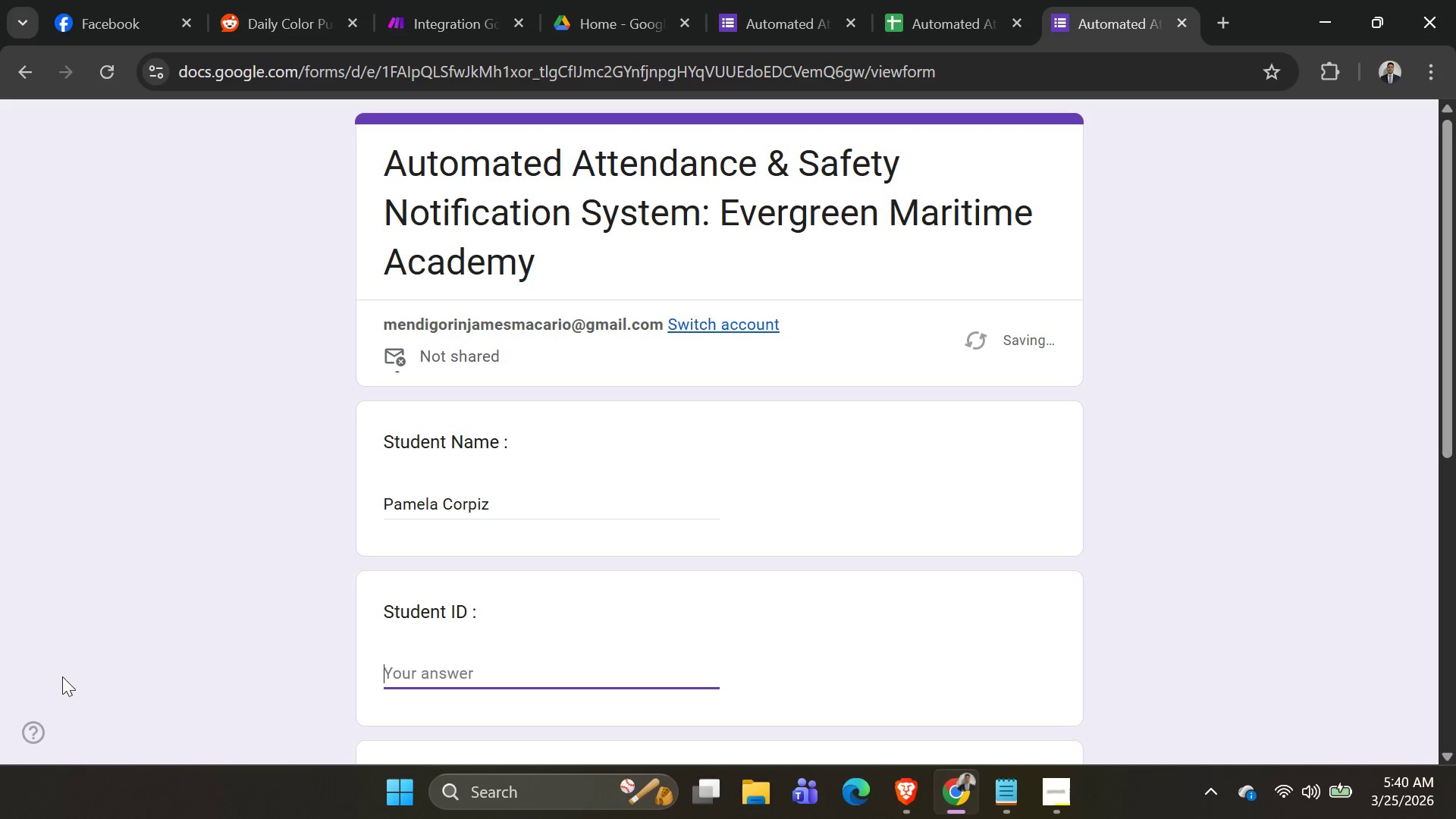 
key(1)
 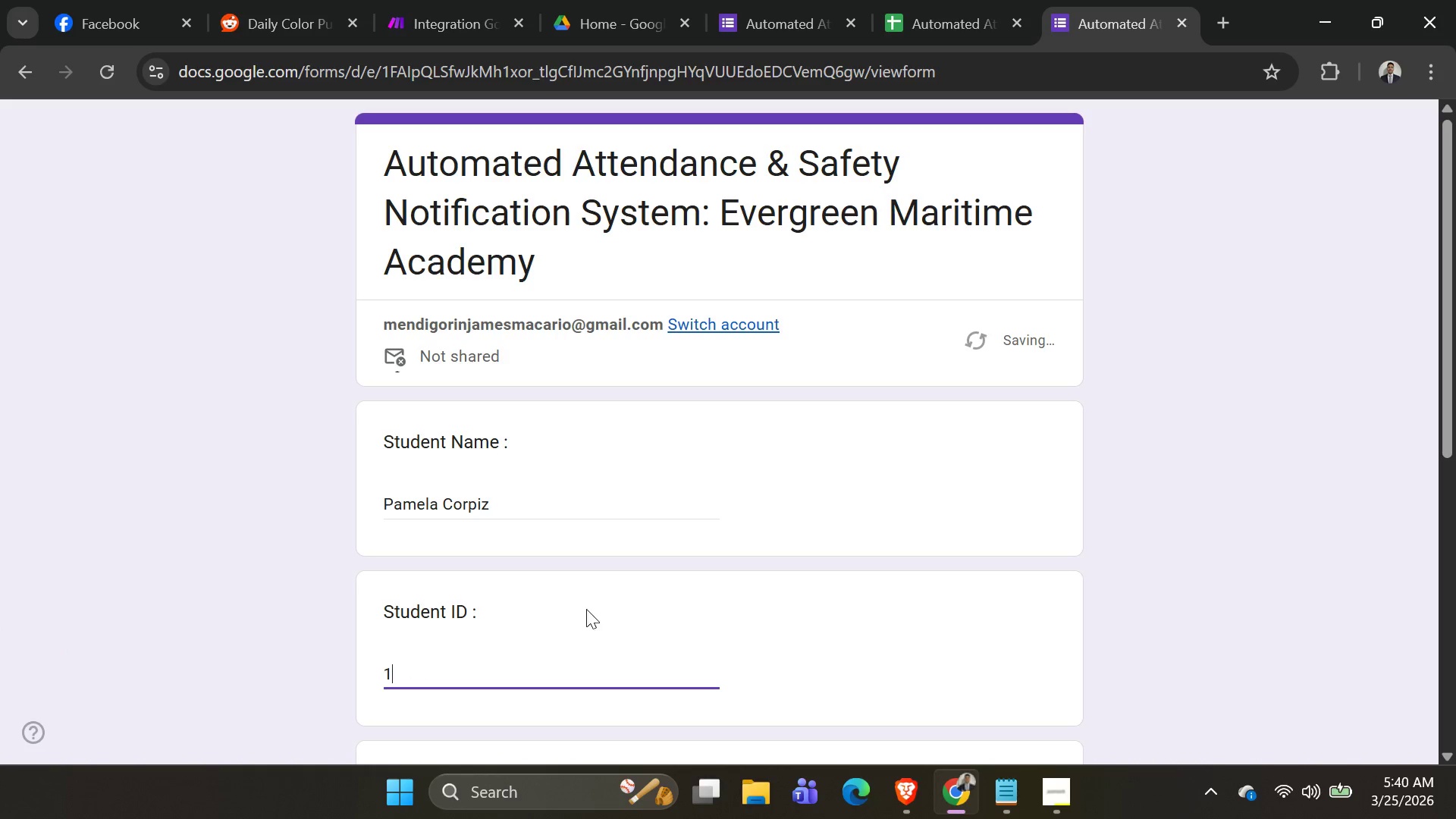 
scroll: coordinate [595, 607], scroll_direction: down, amount: 2.0
 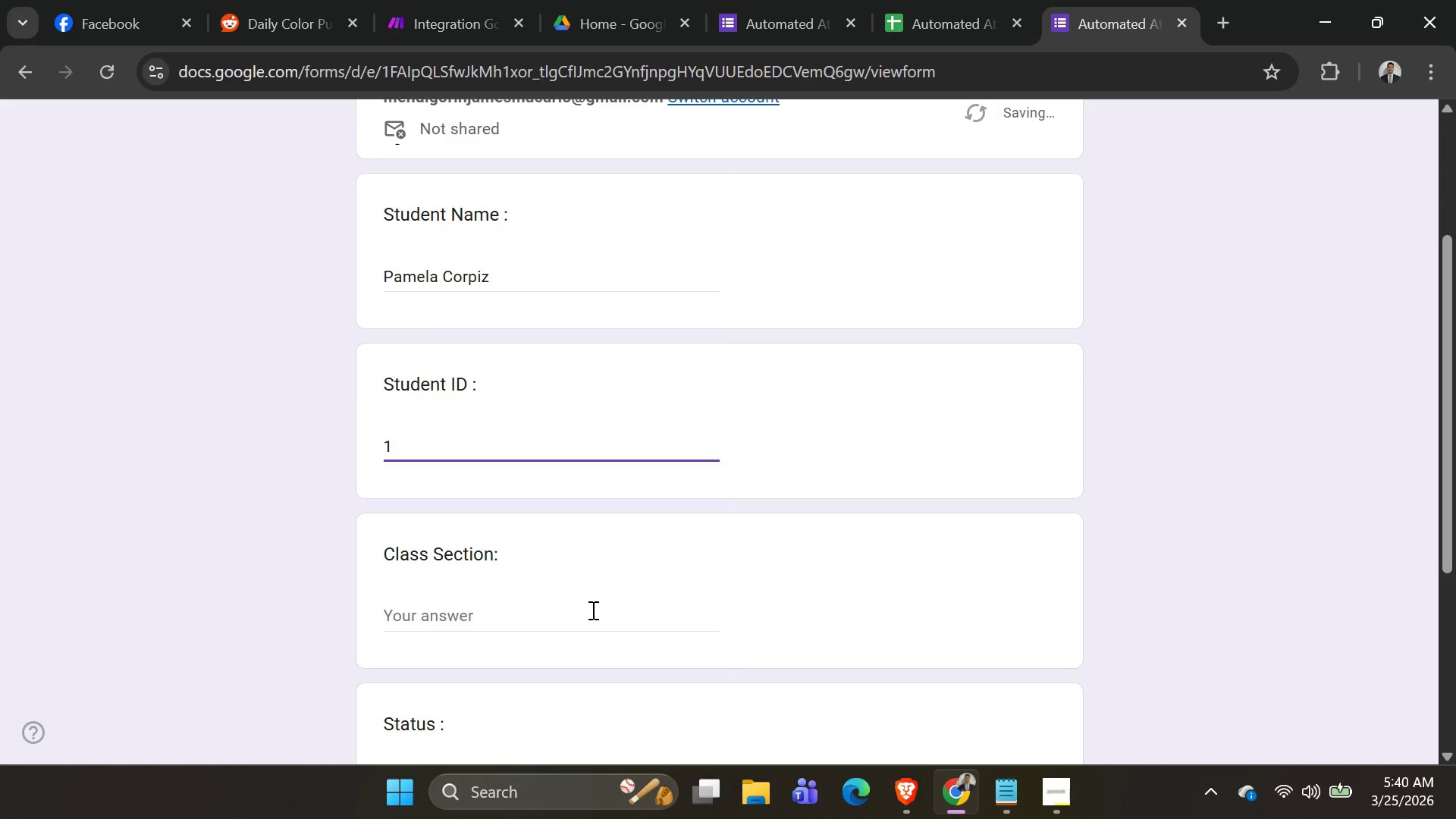 
type(0004)
key(Tab)
 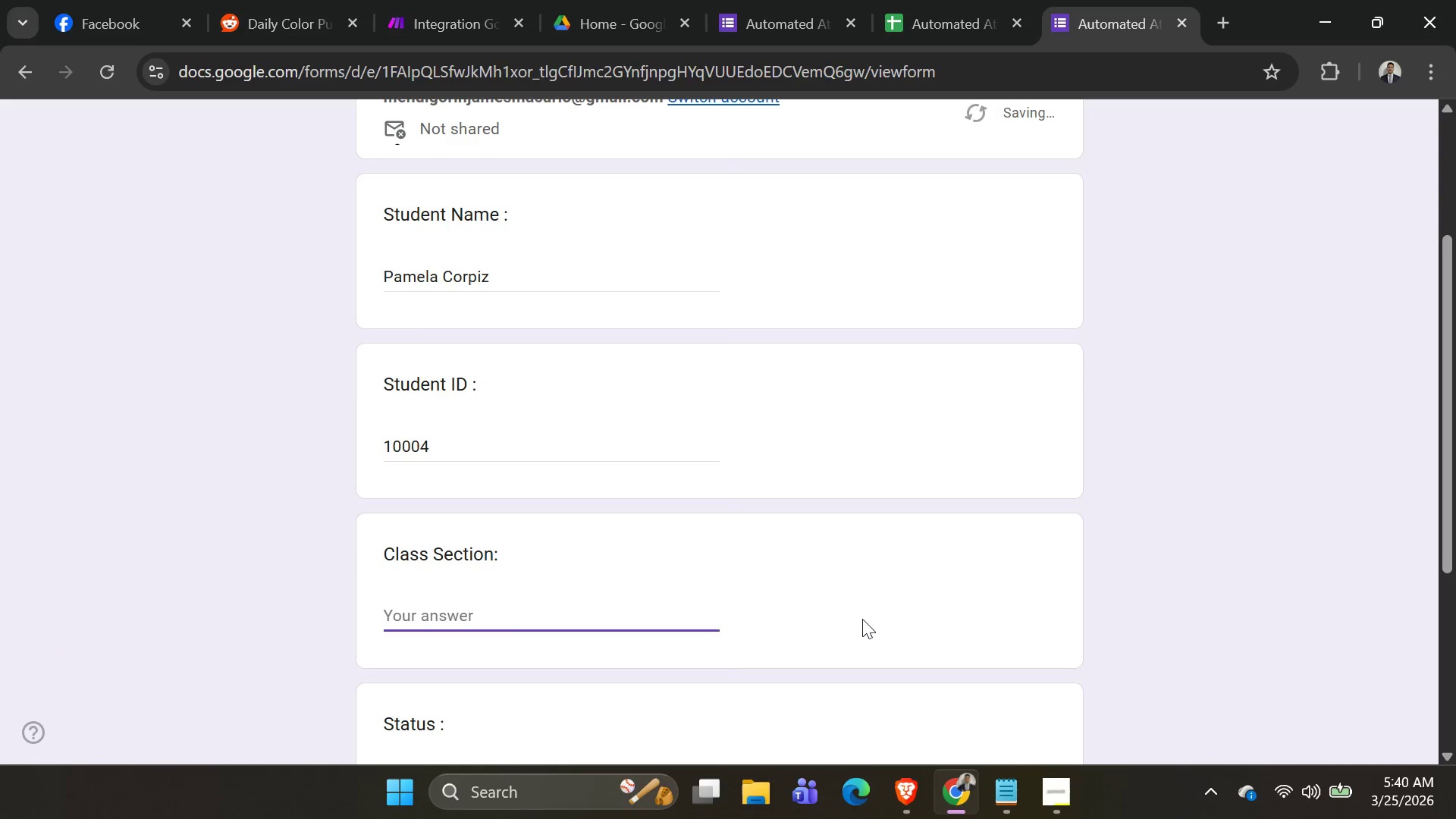 
scroll: coordinate [607, 435], scroll_direction: down, amount: 2.0
 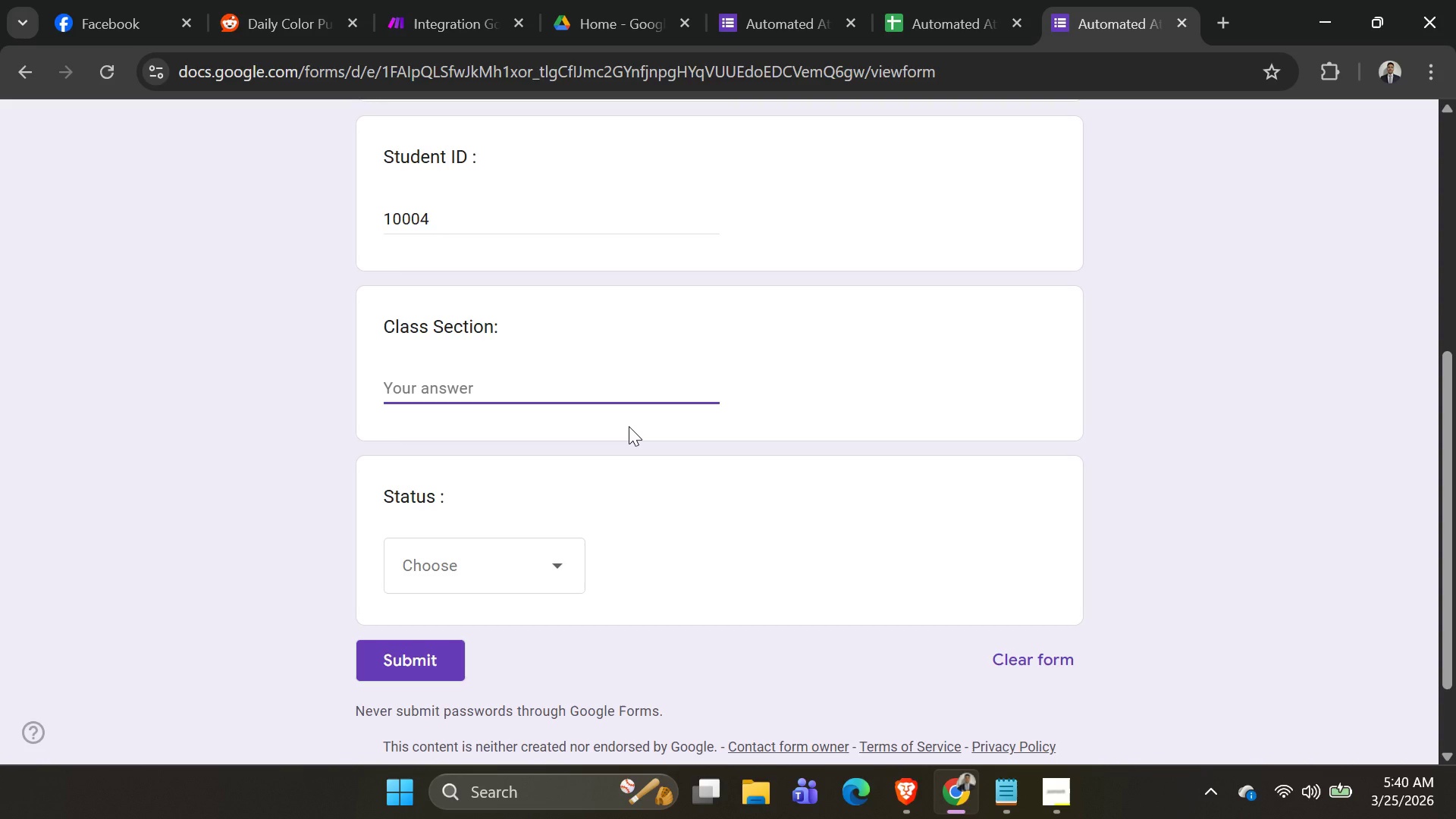 
wait(9.12)
 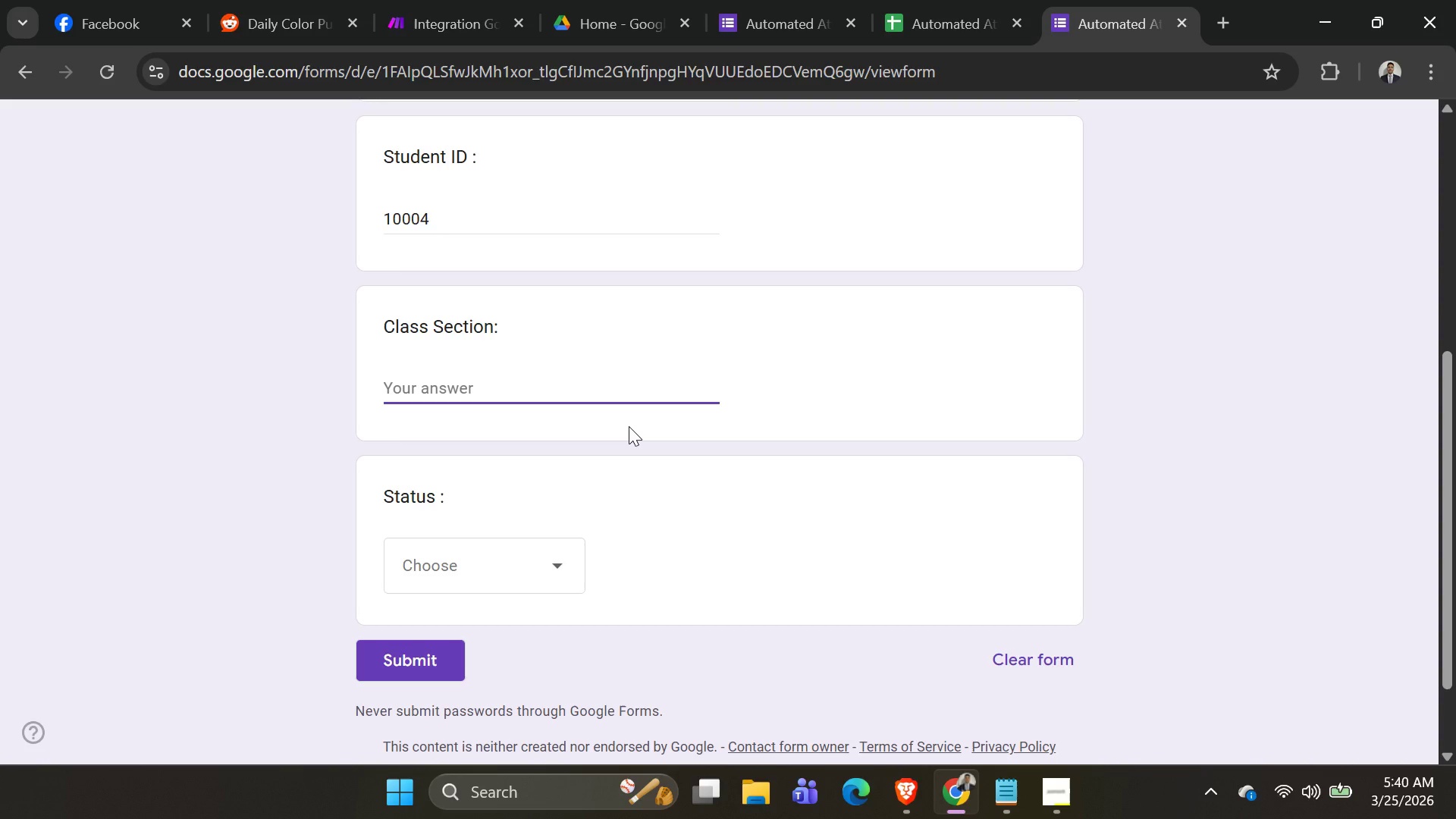 
key(3)
 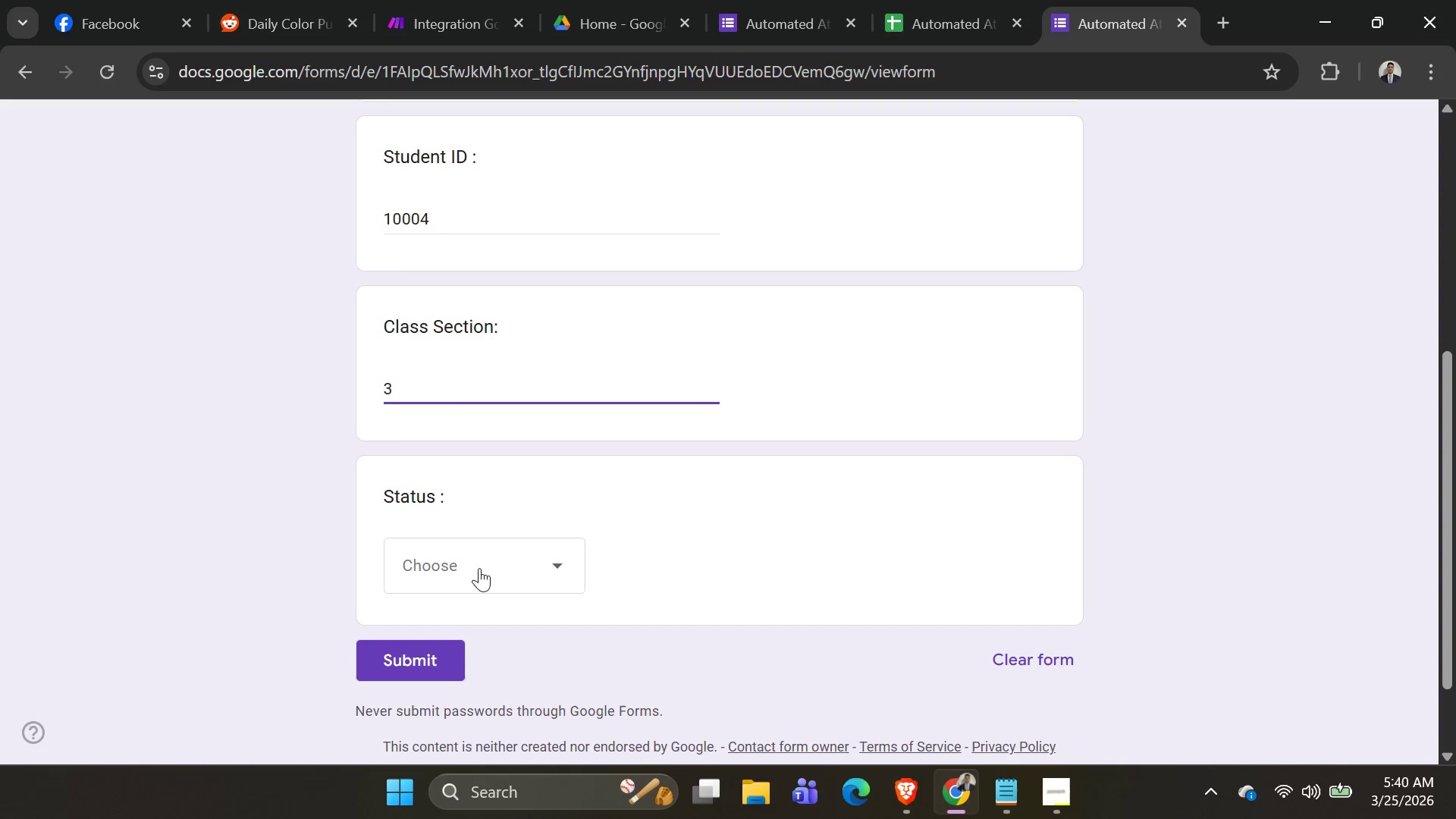 
left_click([479, 568])
 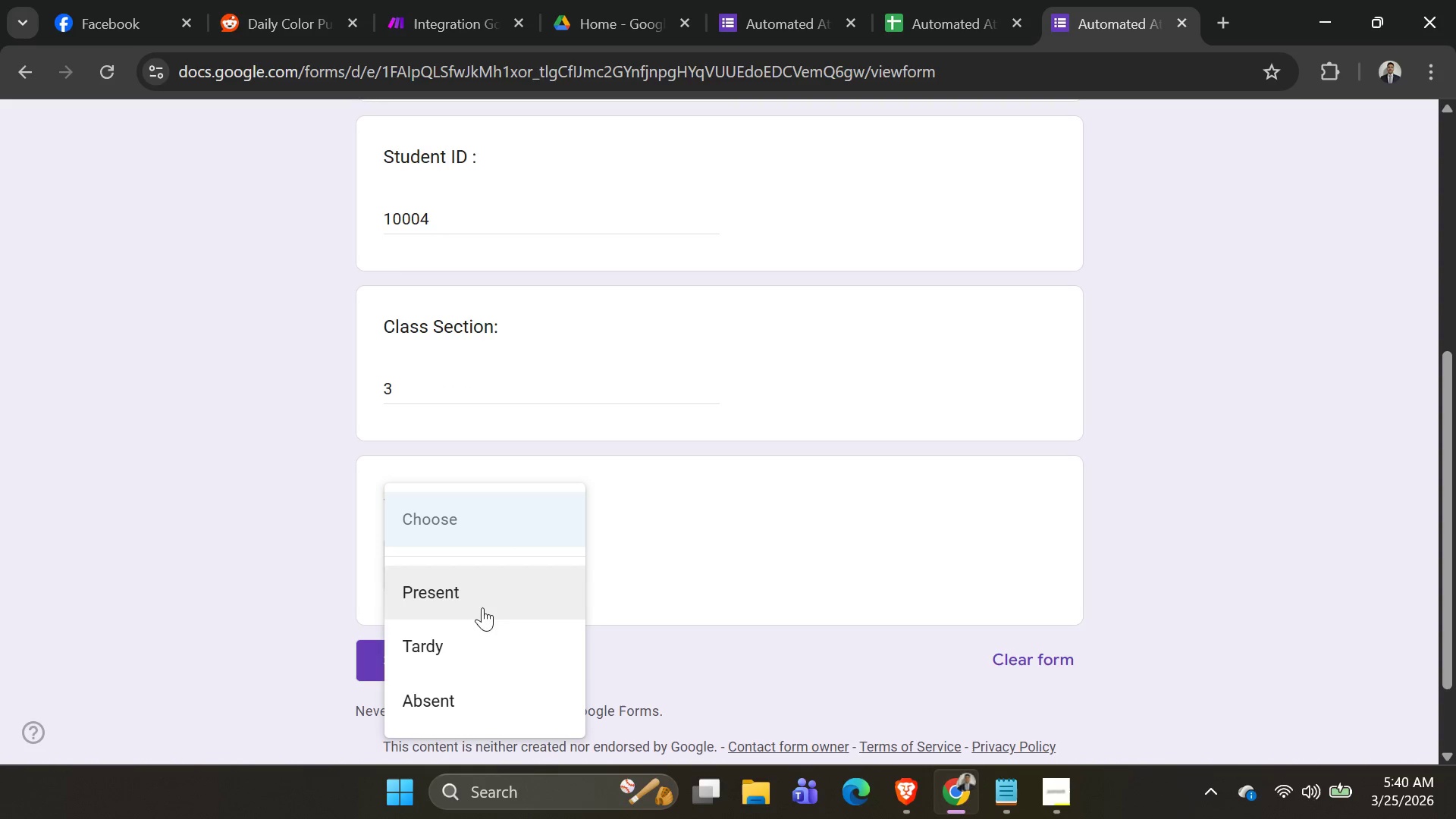 
left_click([459, 688])
 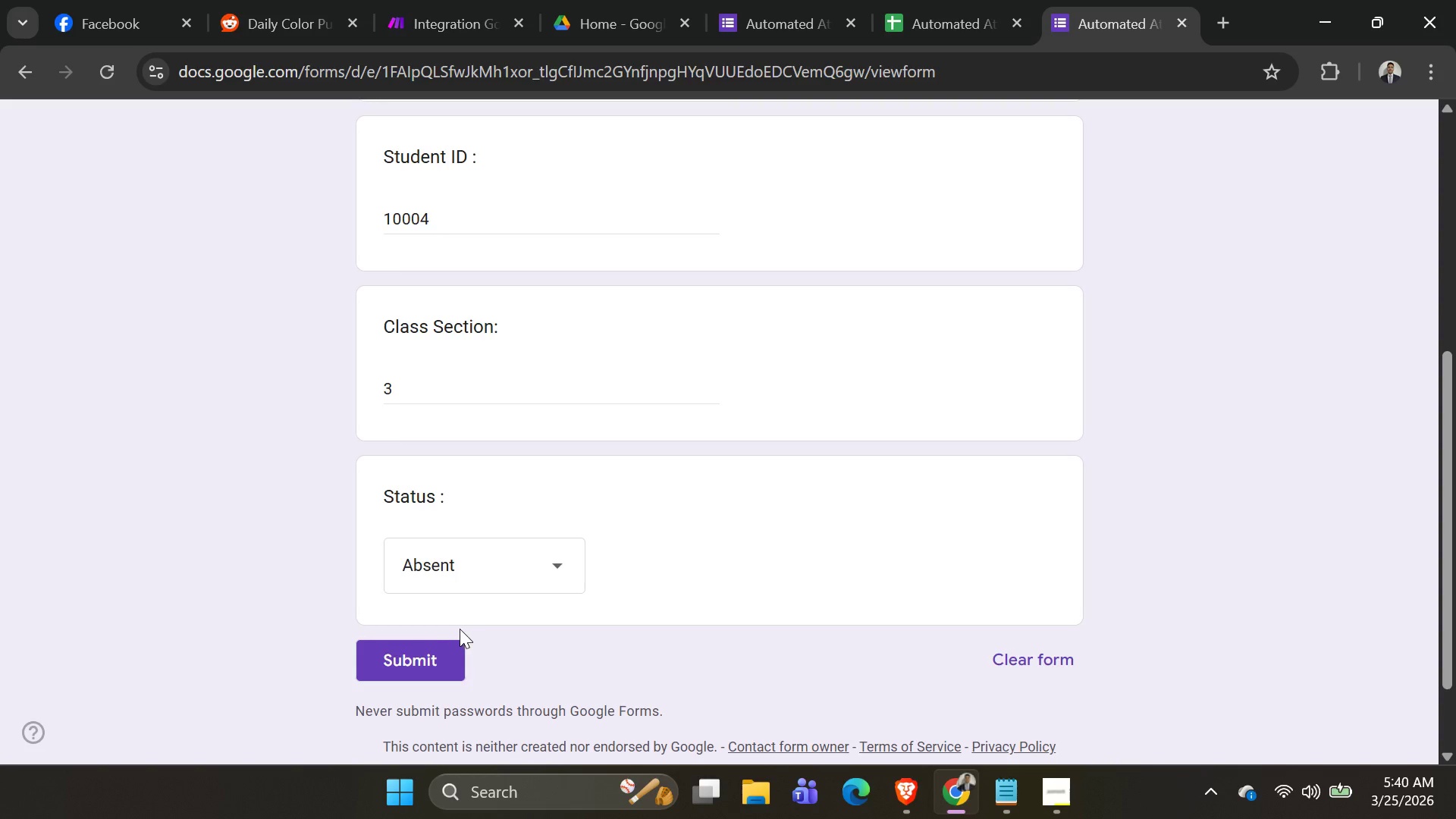 
left_click([441, 648])
 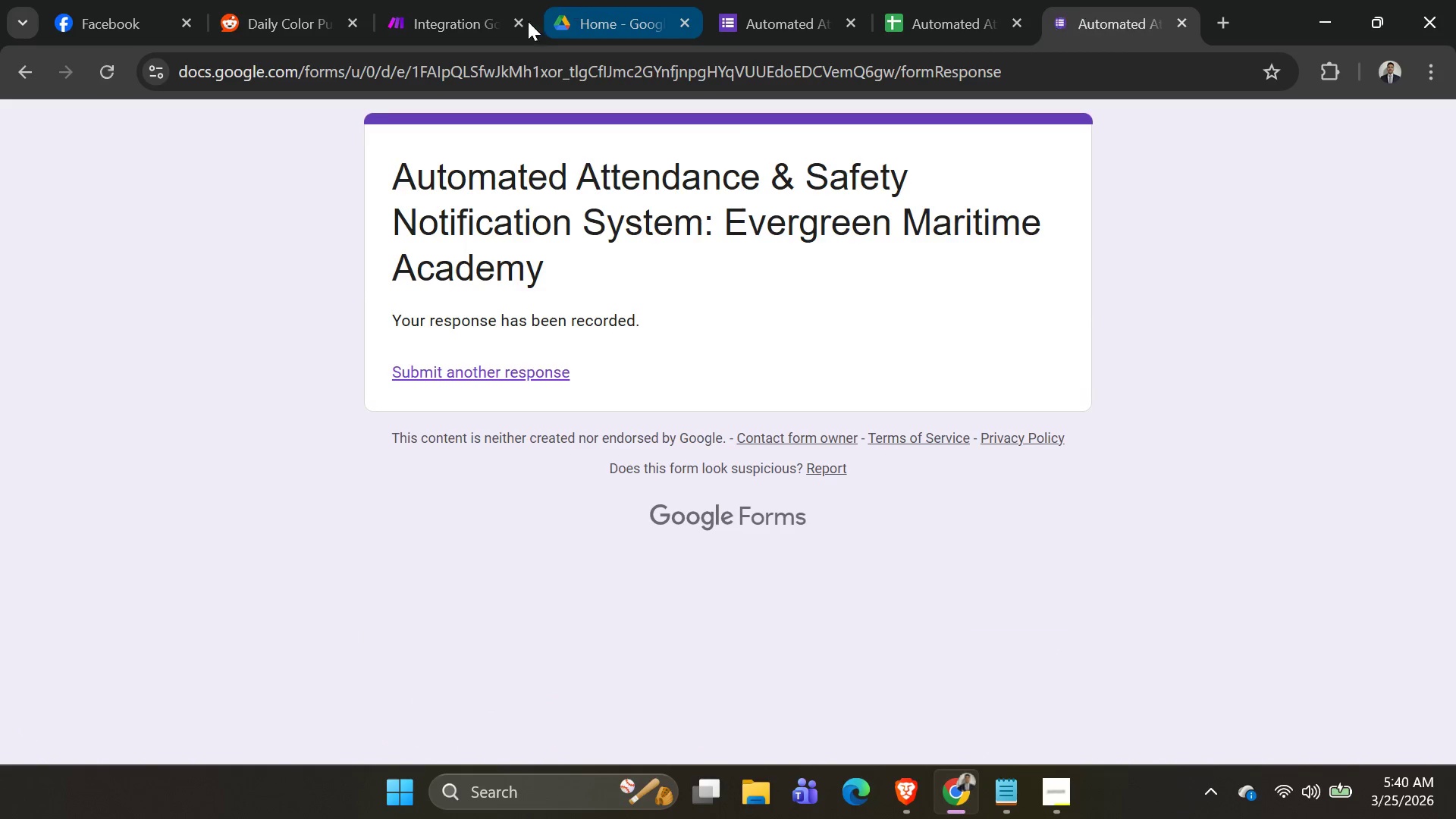 
left_click([466, 29])
 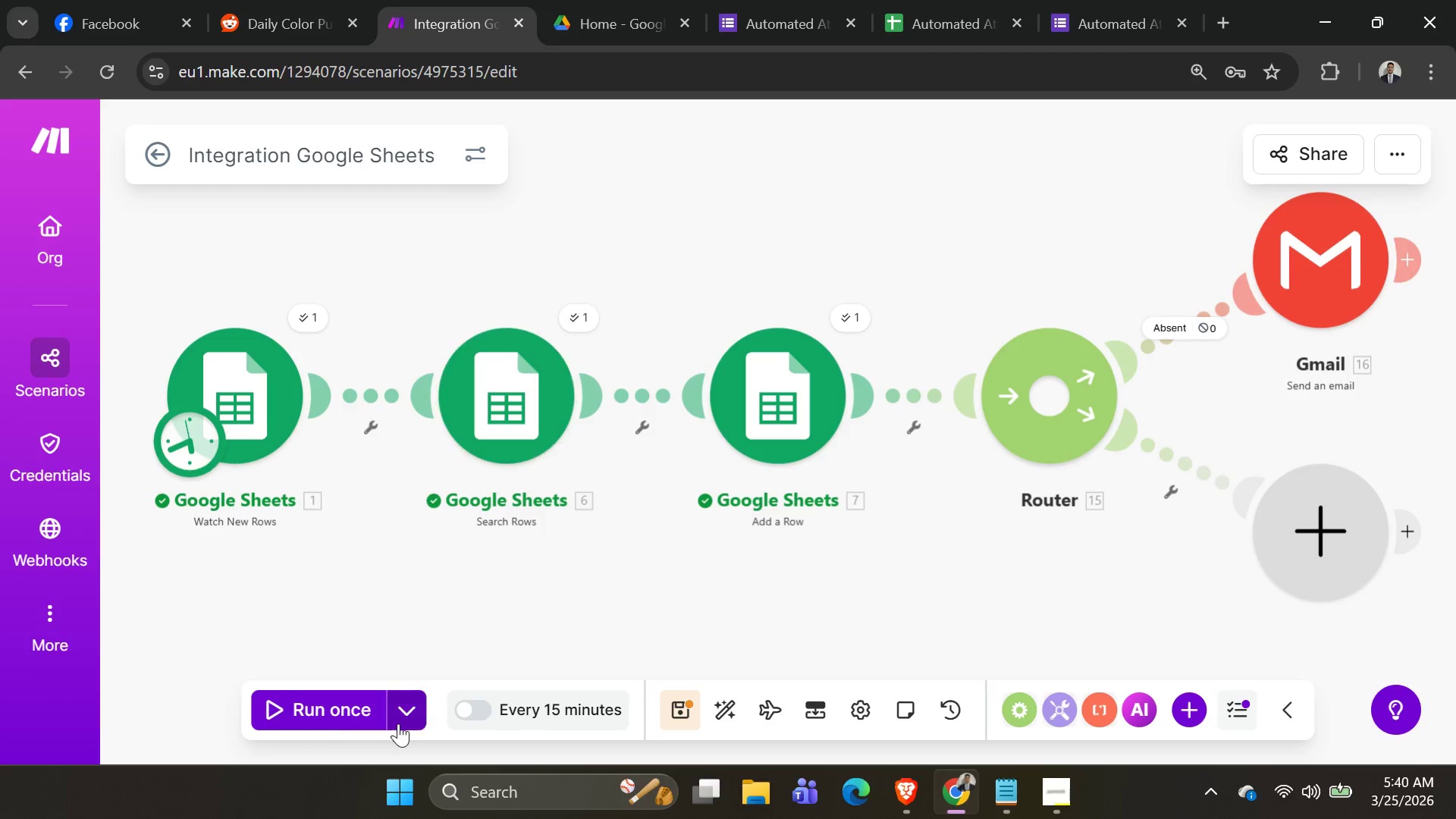 
left_click([397, 723])
 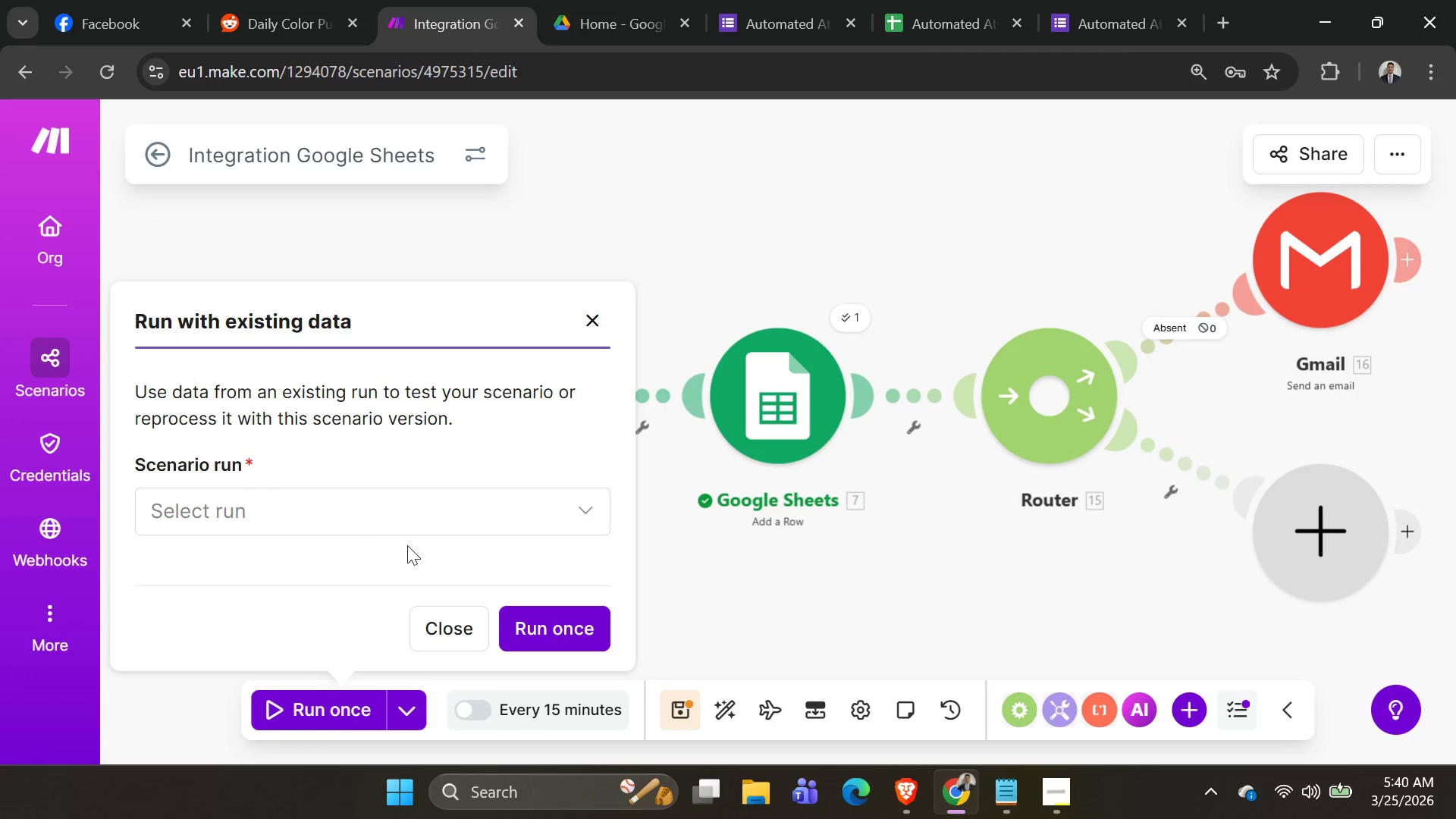 
left_click([407, 529])
 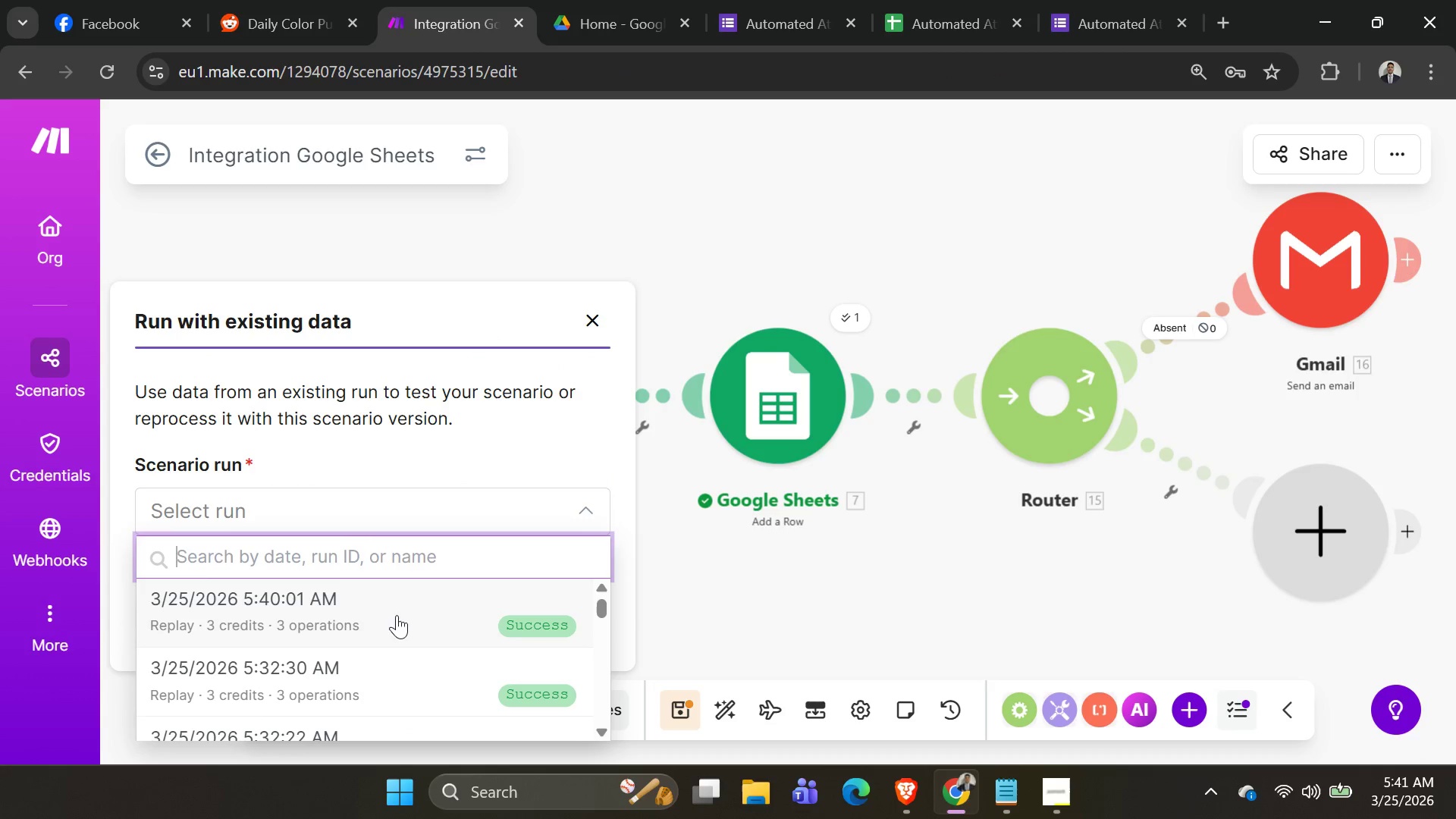 
left_click([397, 615])
 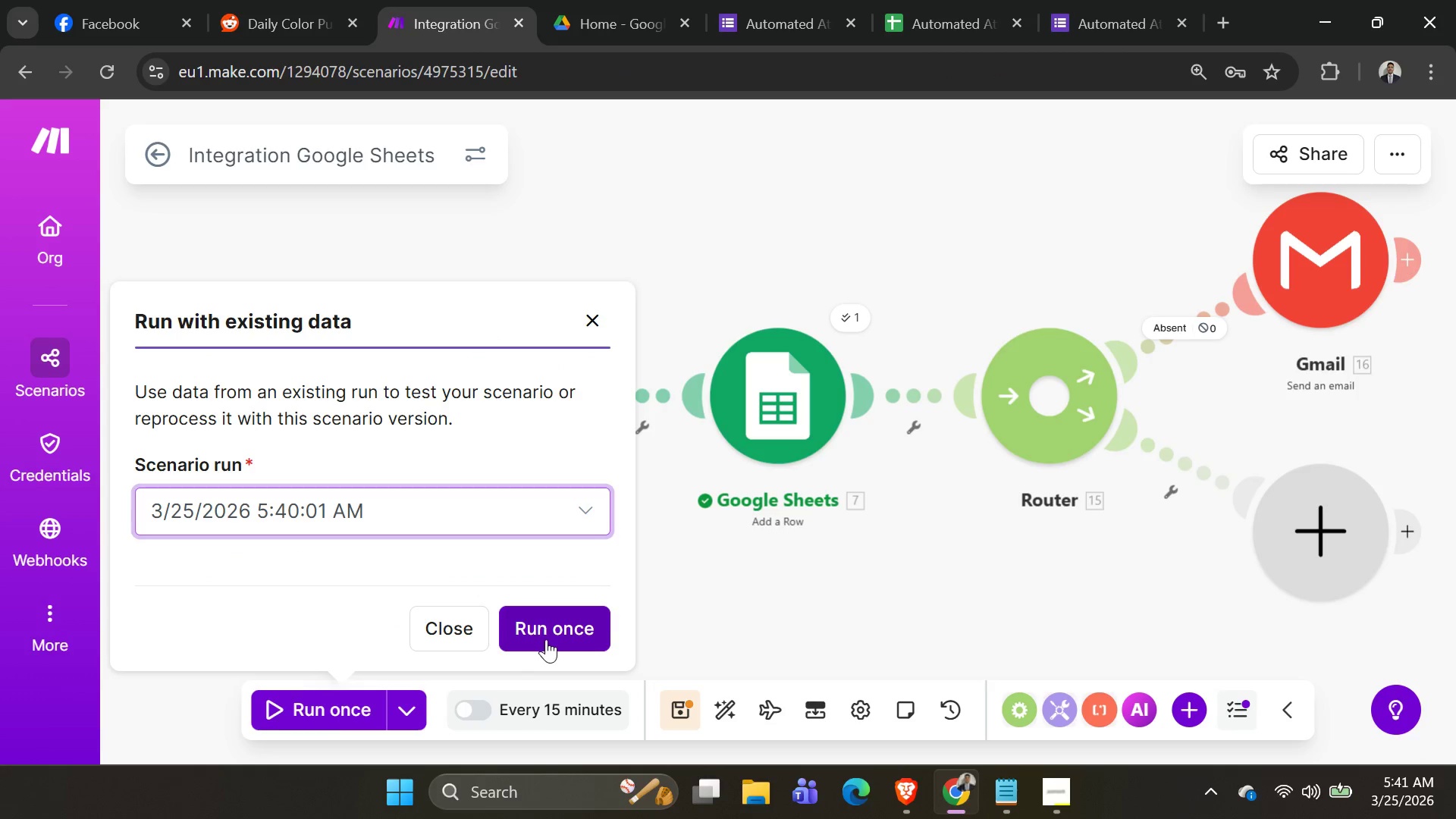 
double_click([546, 639])
 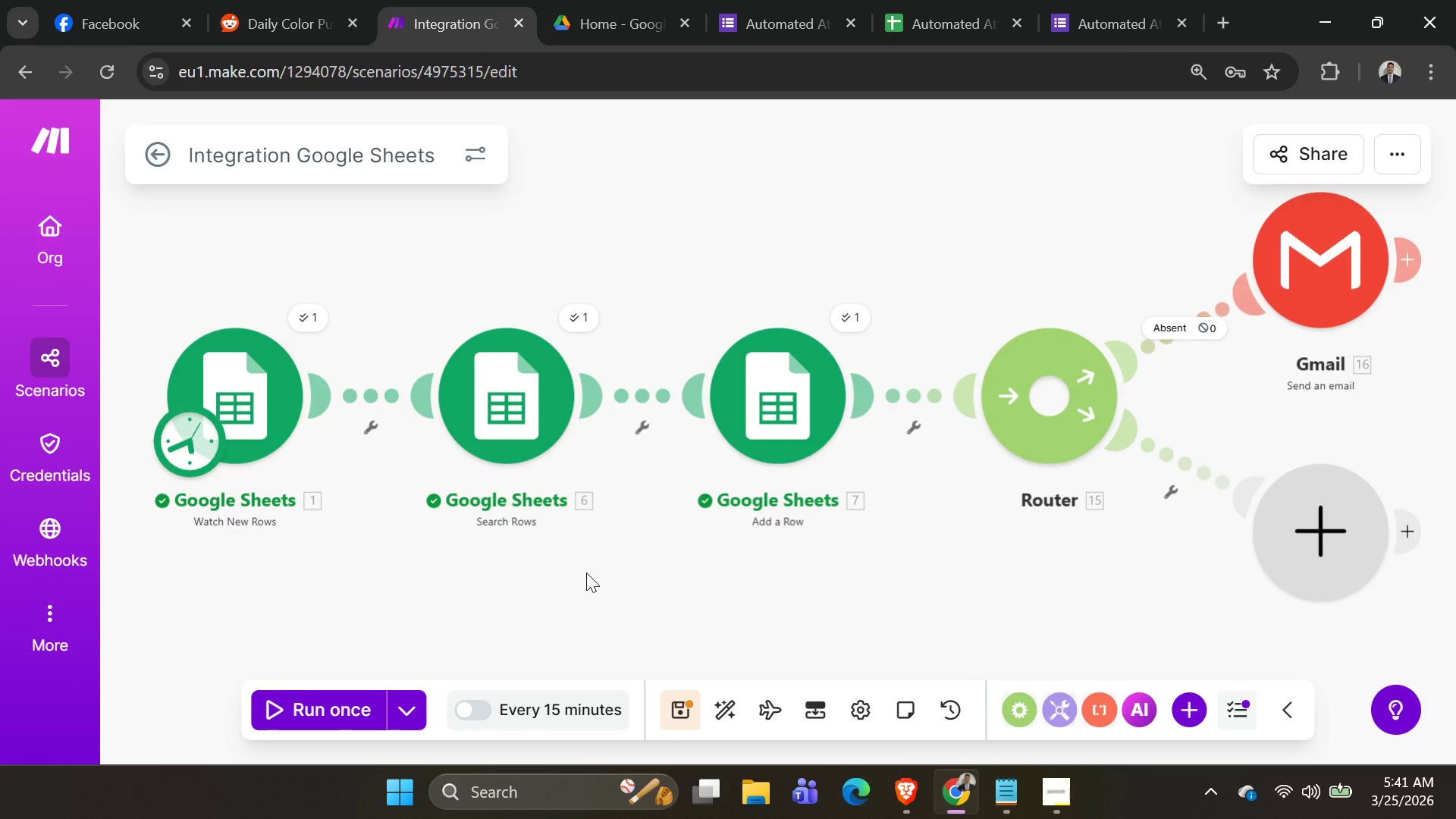 
left_click([281, 708])
 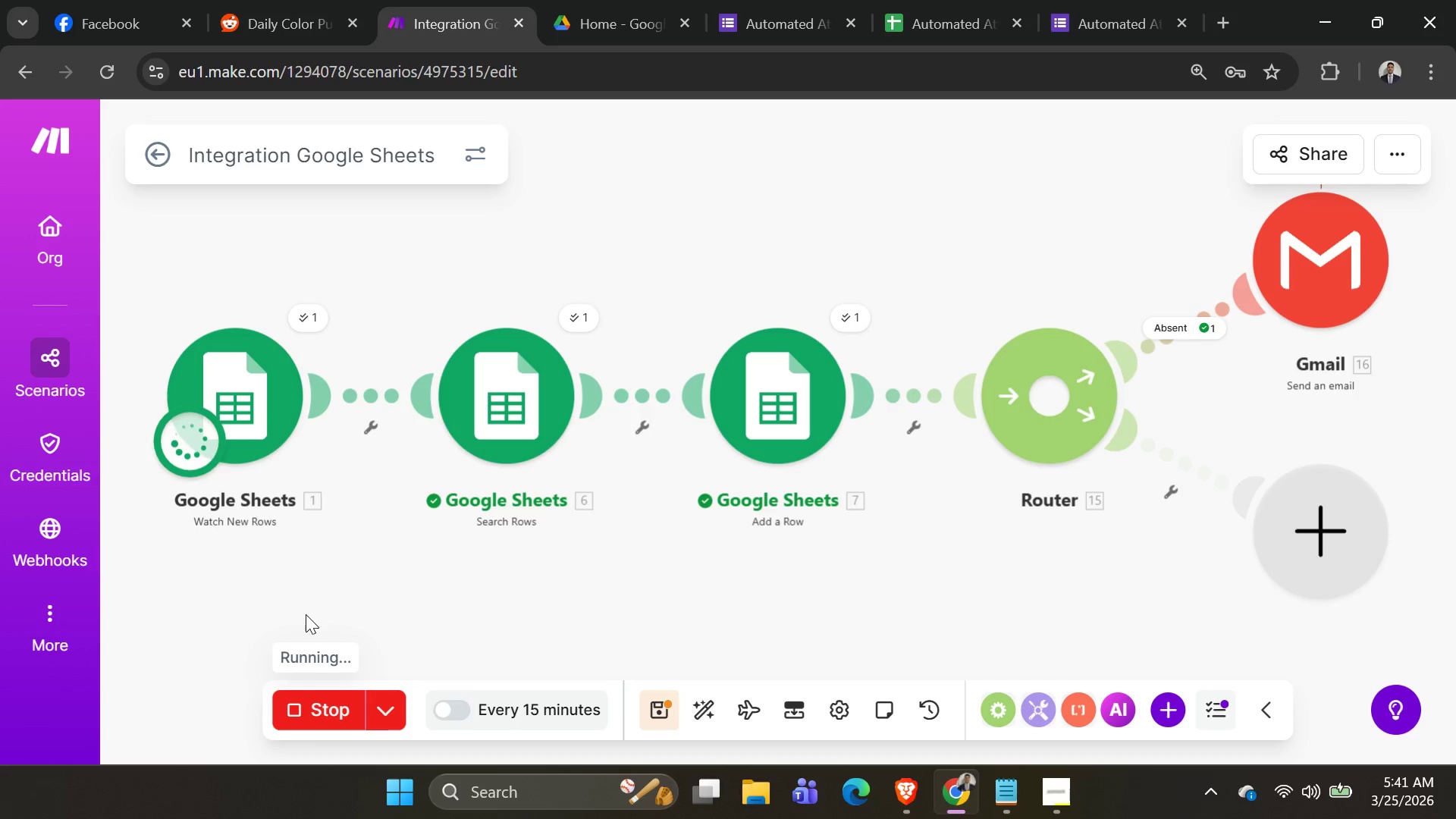 
scroll: coordinate [823, 433], scroll_direction: down, amount: 3.0
 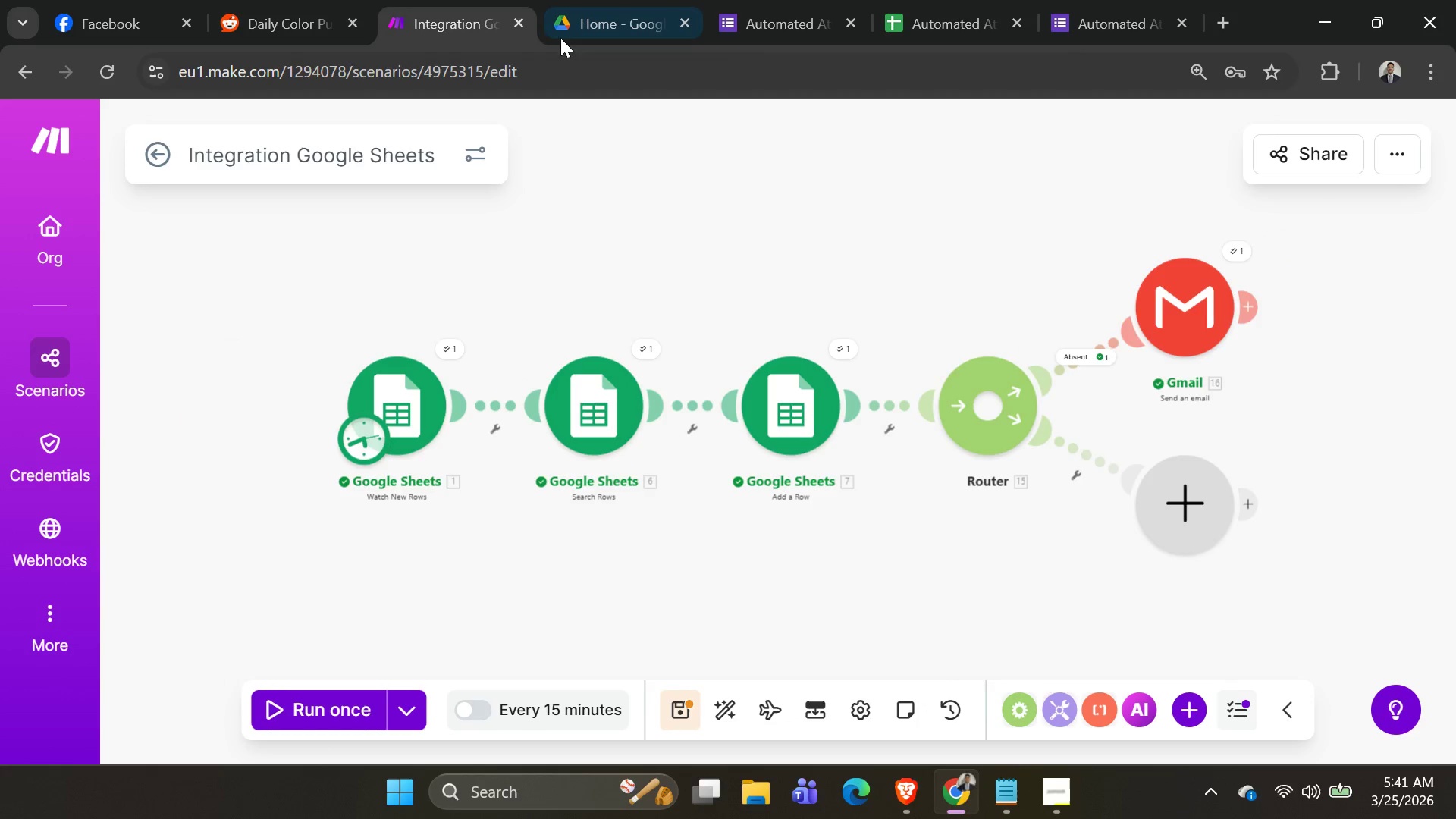 
mouse_move([510, 30])
 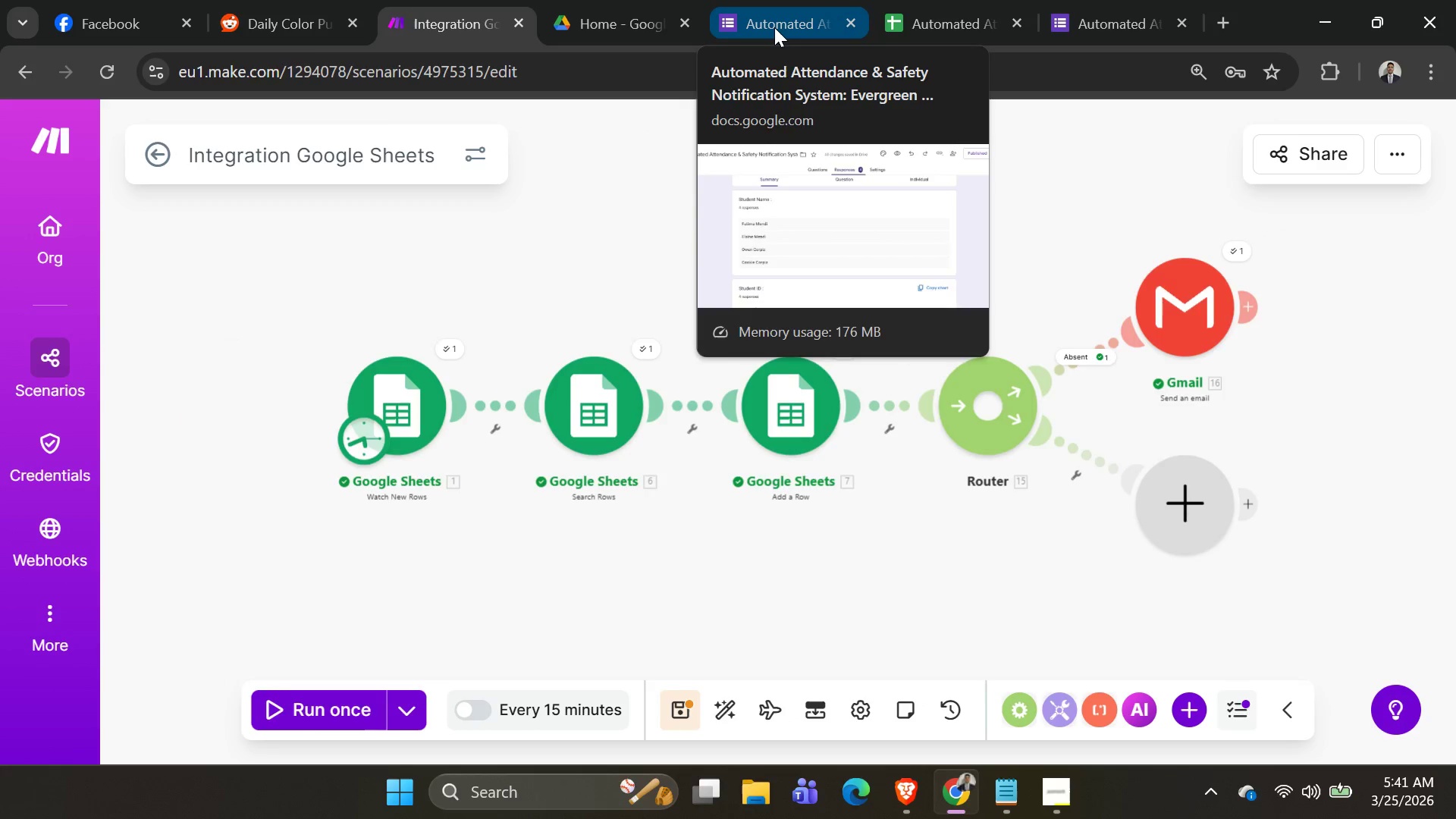 
left_click([774, 27])
 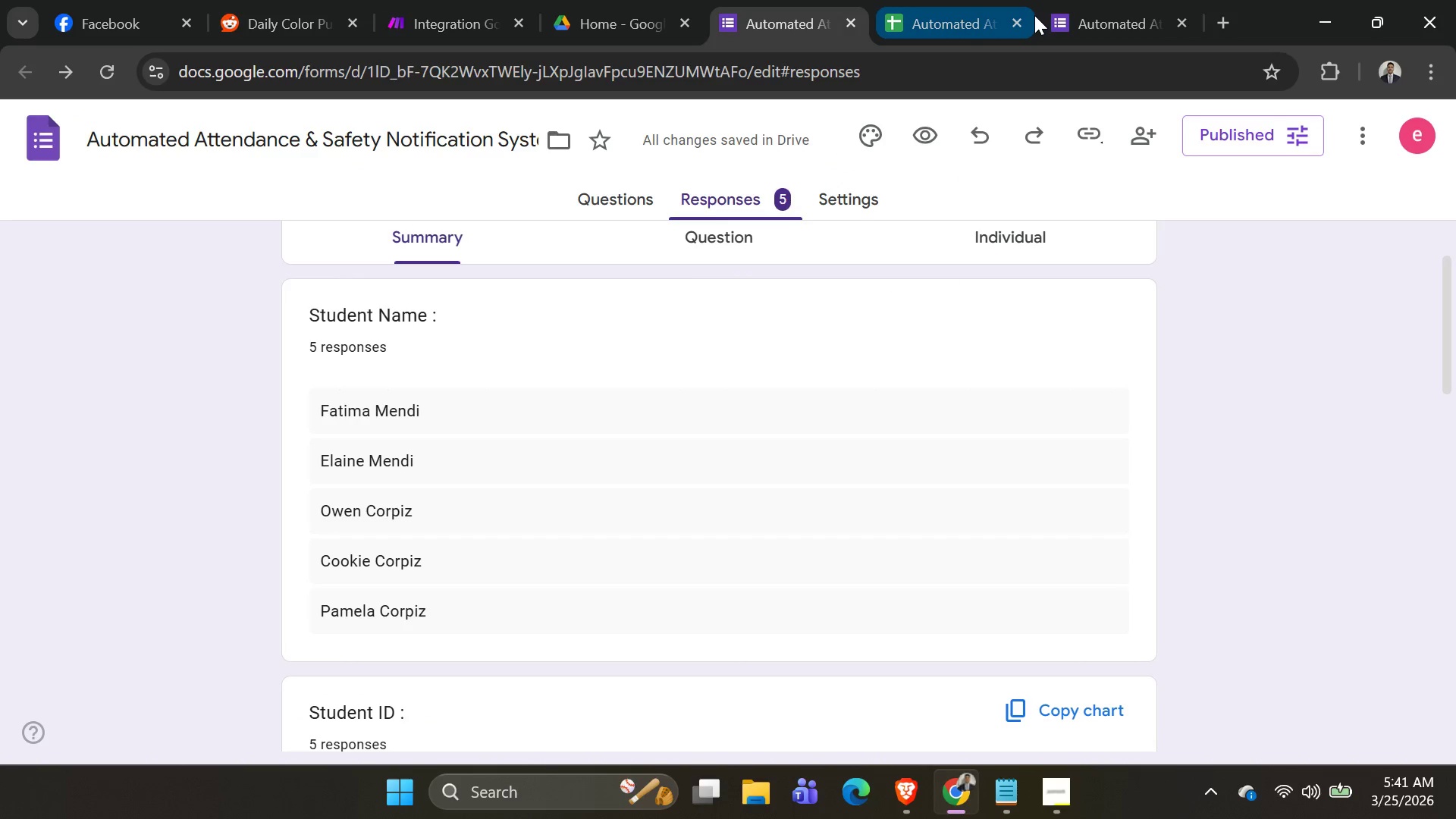 
left_click([948, 24])
 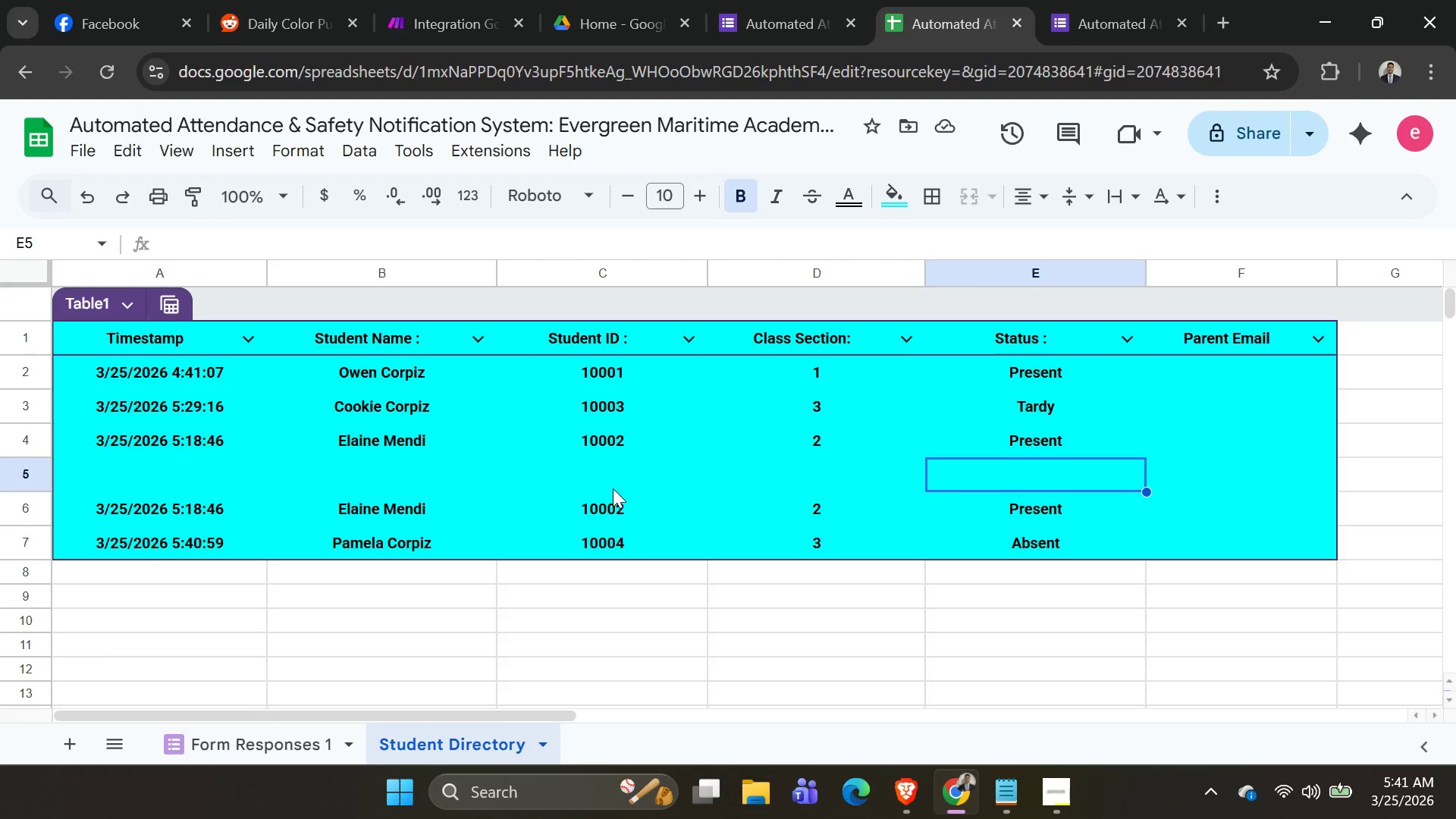 
left_click([763, 513])
 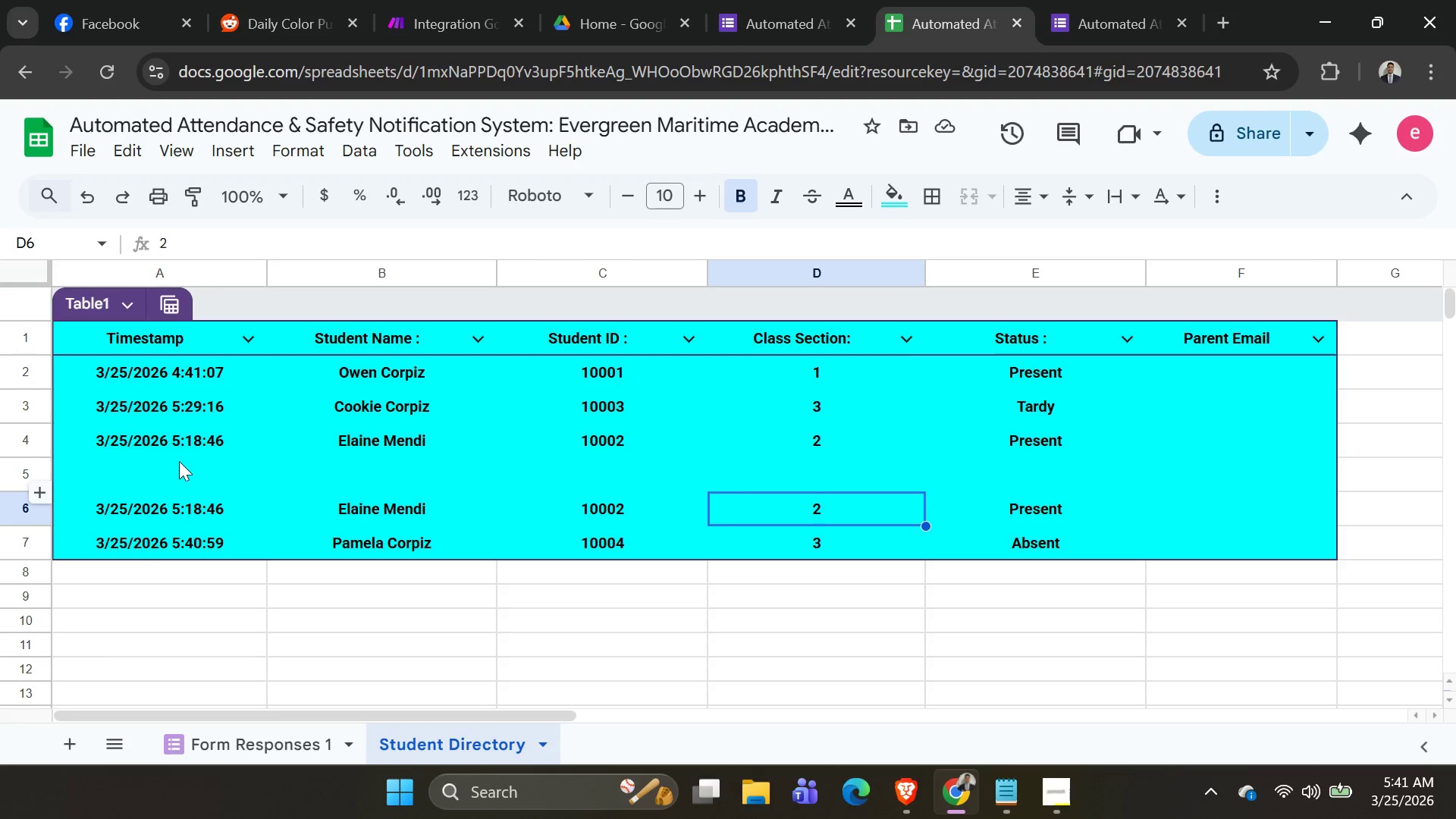 
left_click([176, 472])
 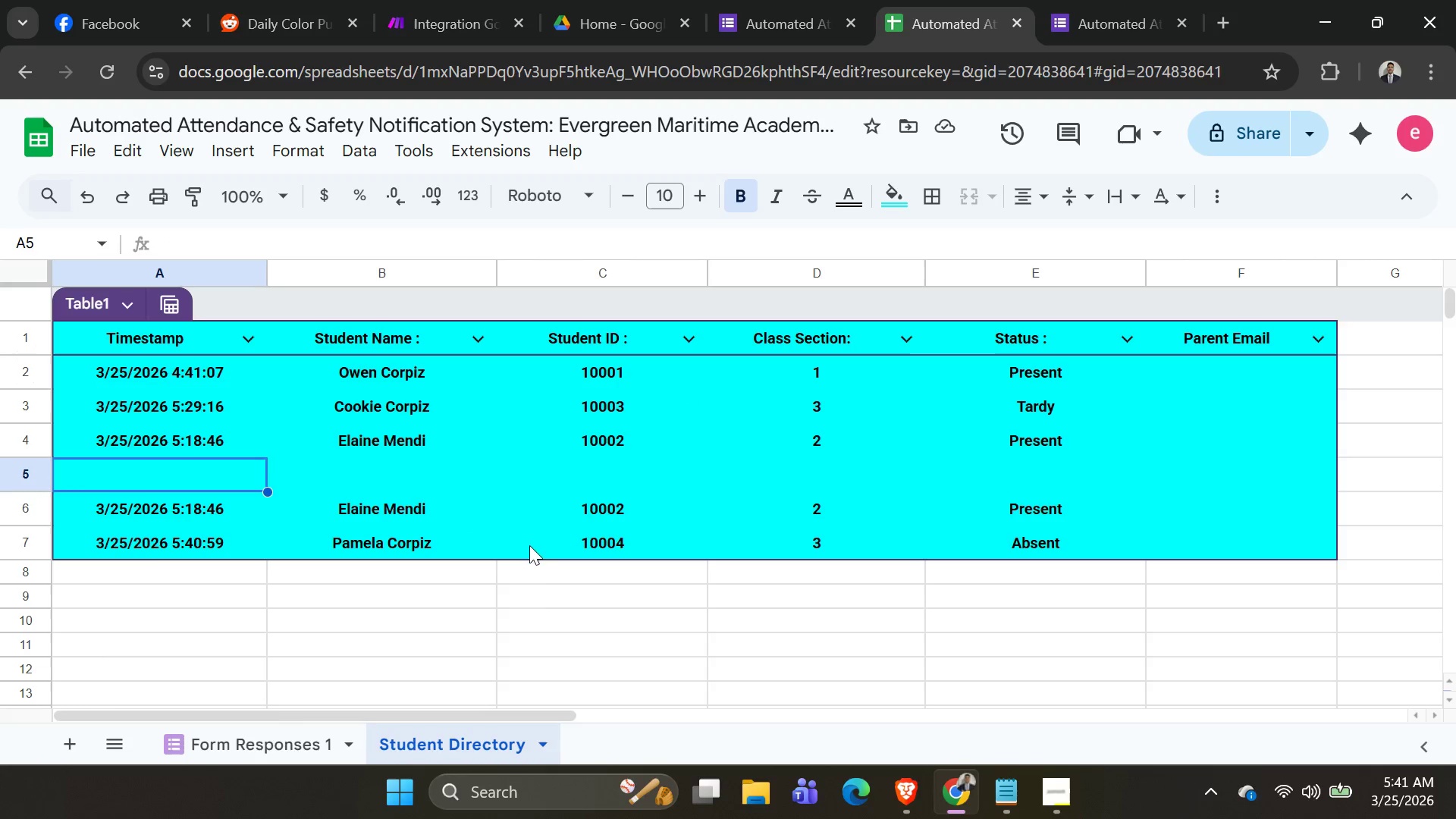 
left_click([532, 595])
 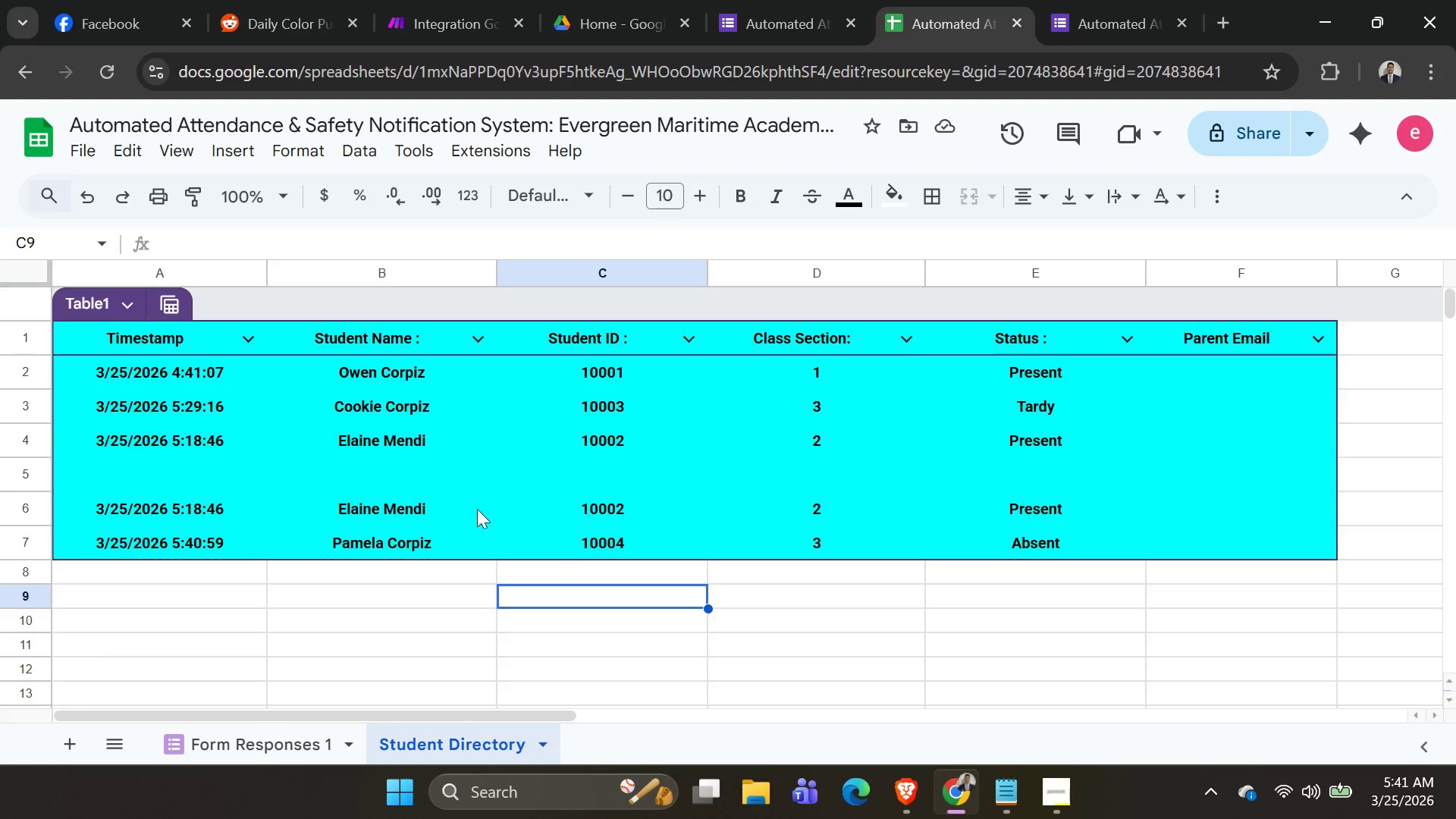 
left_click([353, 466])
 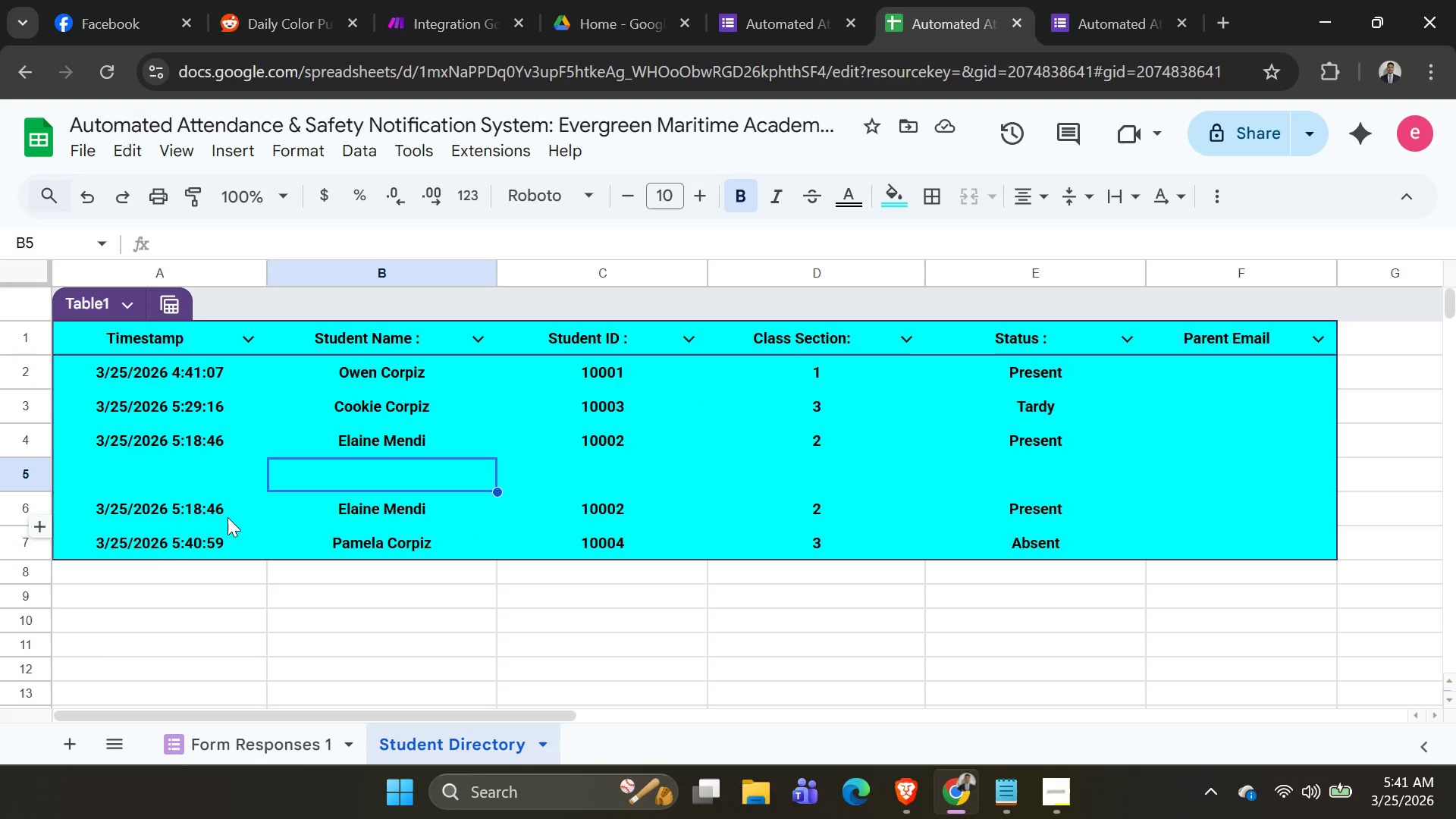 
left_click([300, 585])
 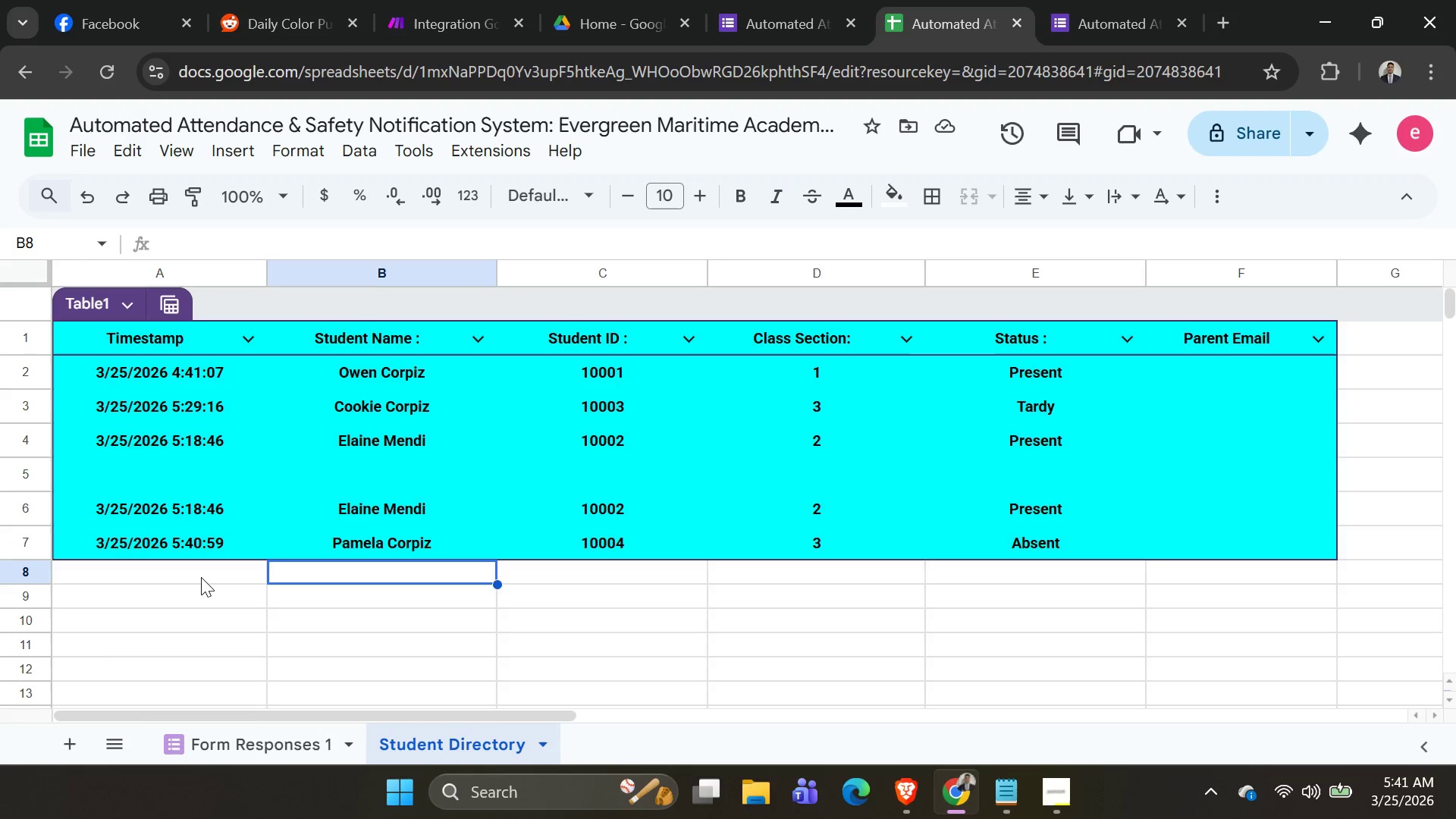 
left_click([201, 577])
 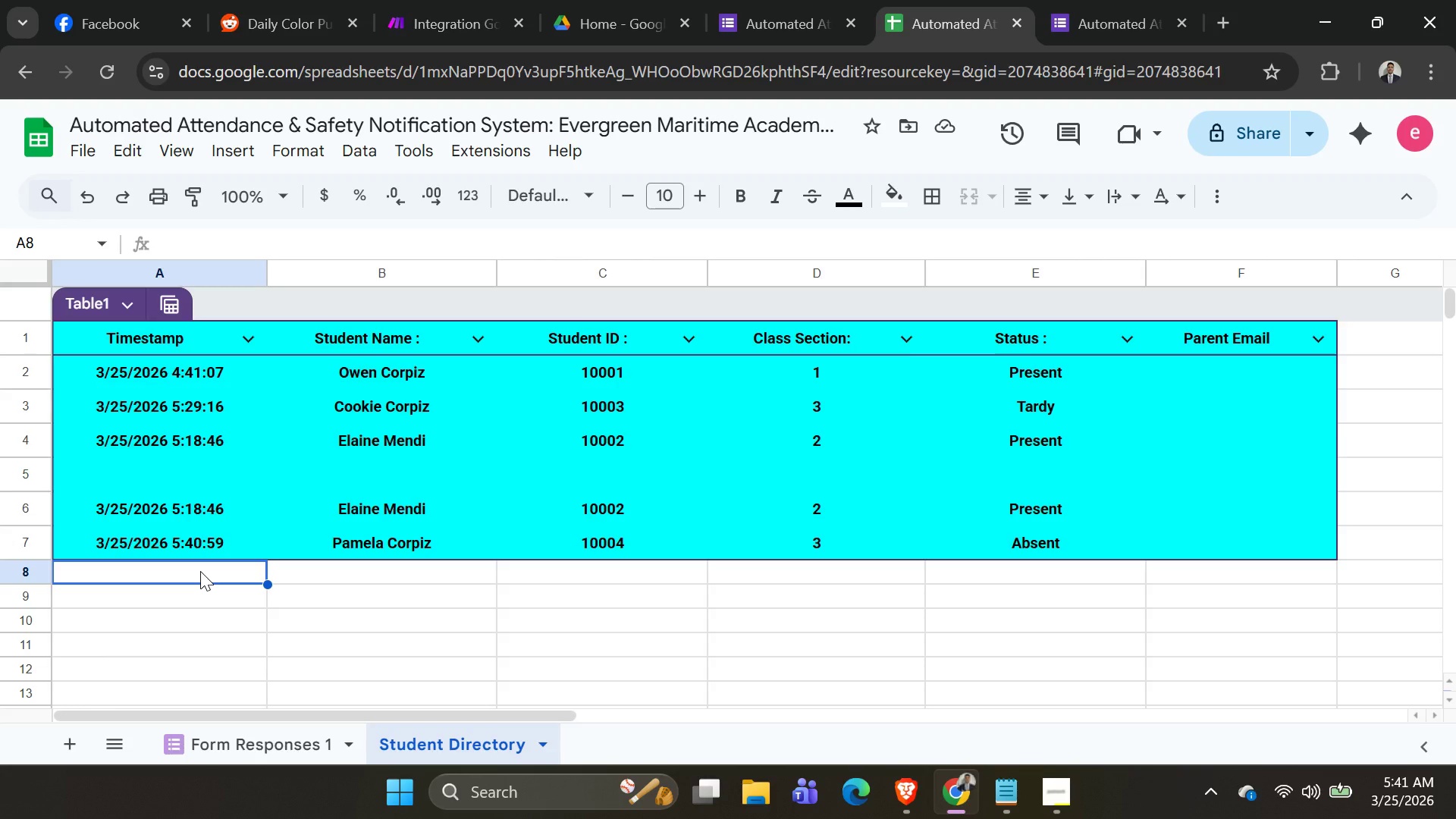 
key(Alt+AltLeft)
 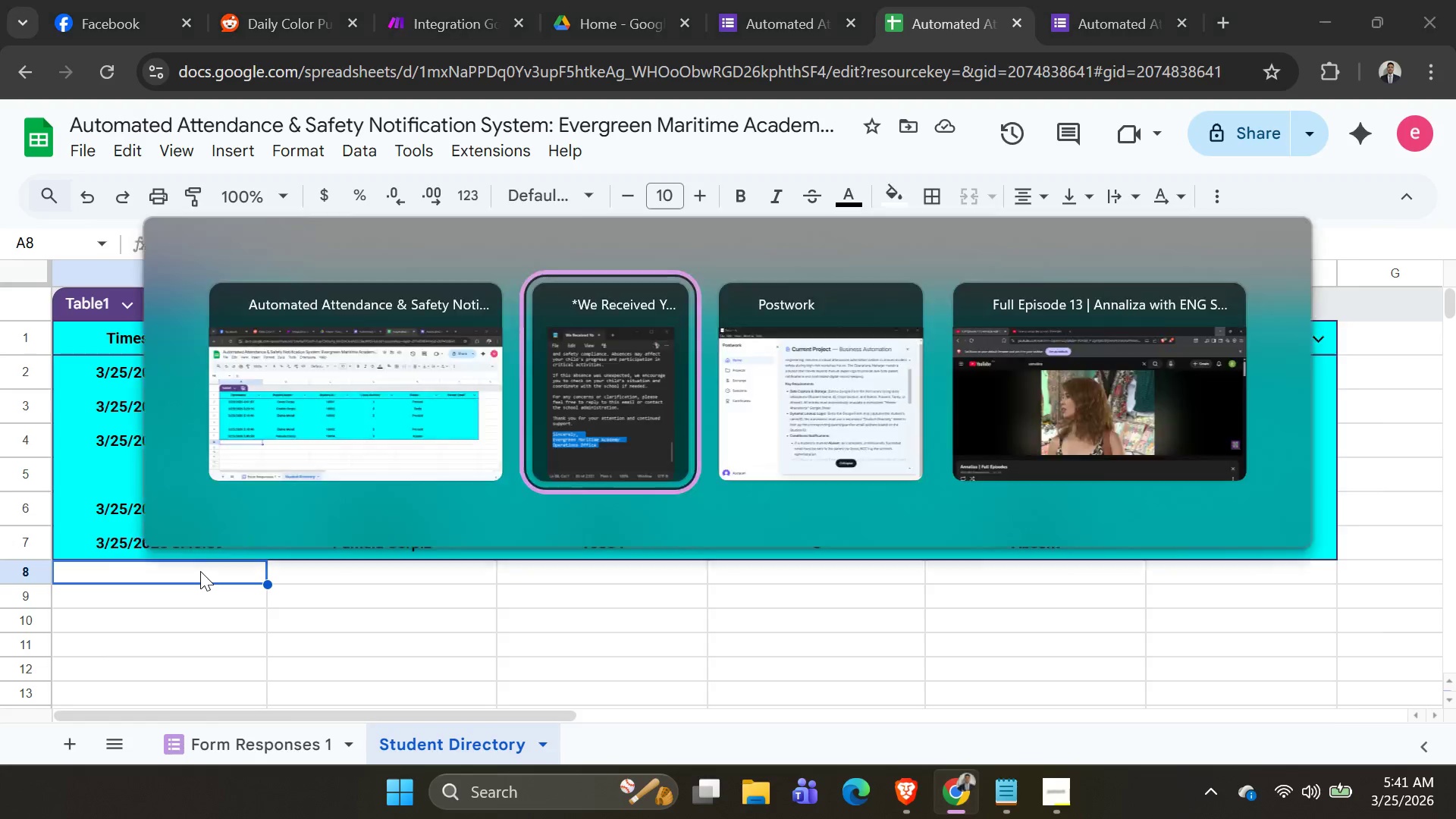 
key(Alt+Tab)
 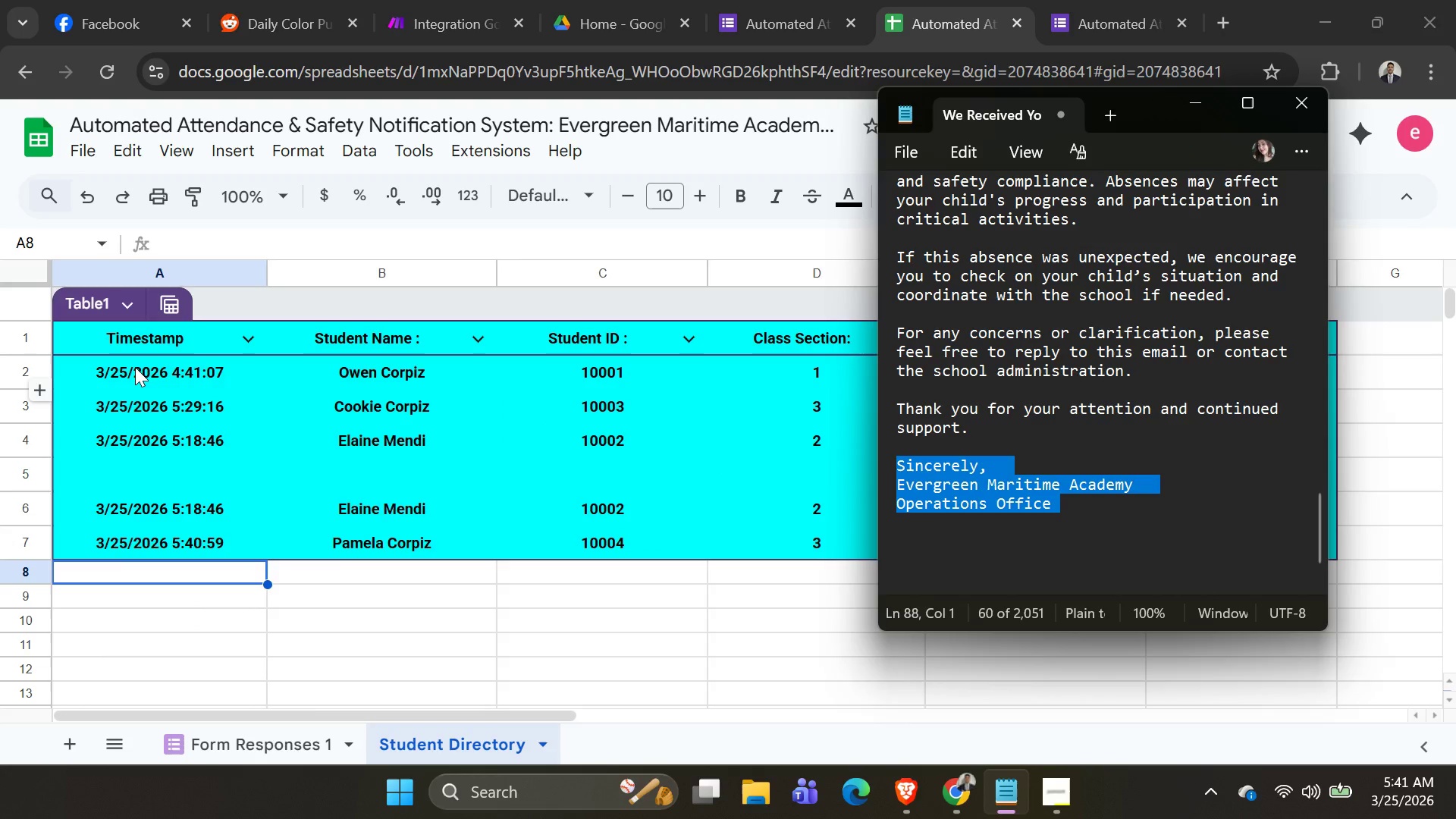 
key(Alt+AltLeft)
 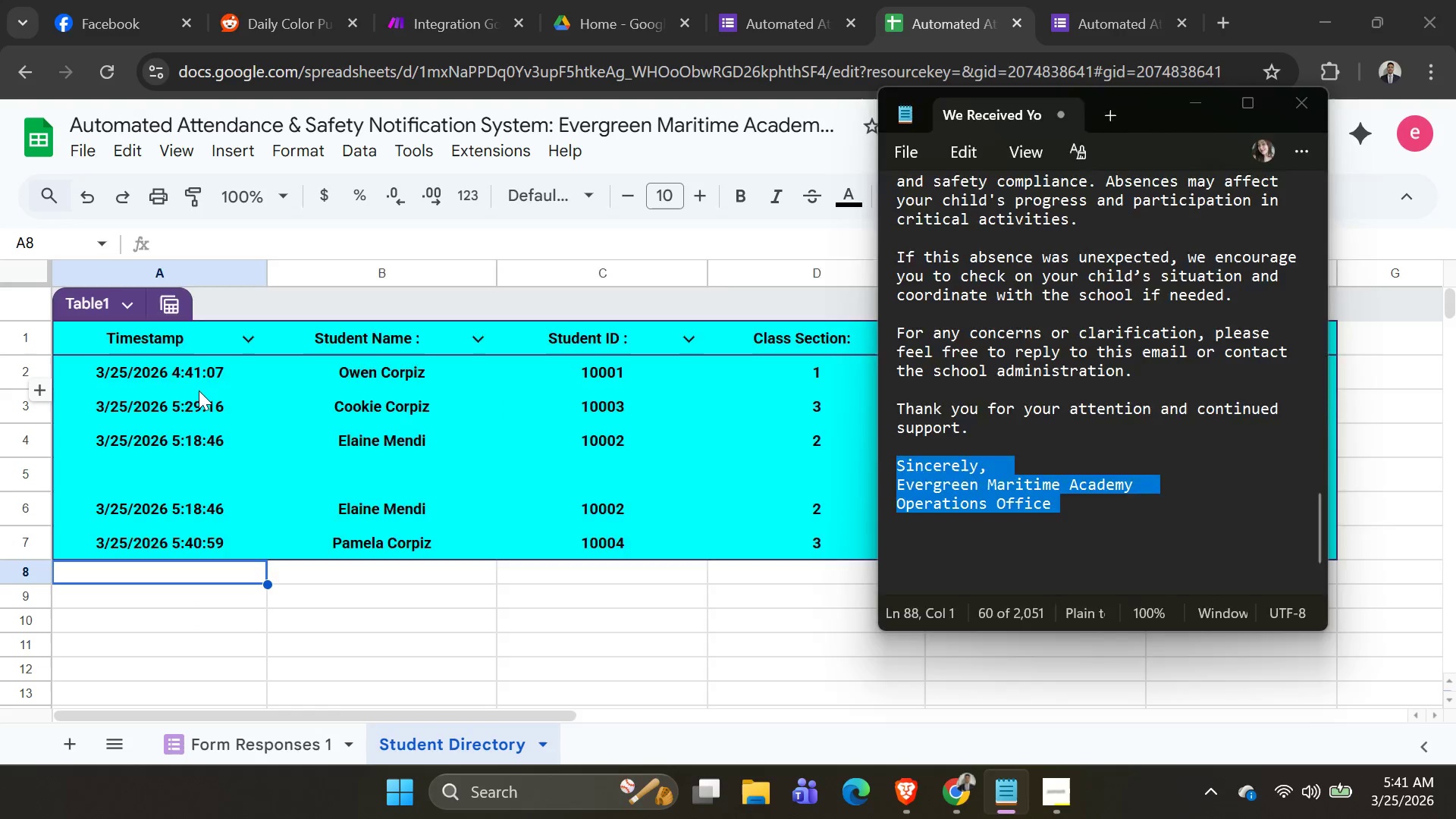 
key(Alt+Tab)
 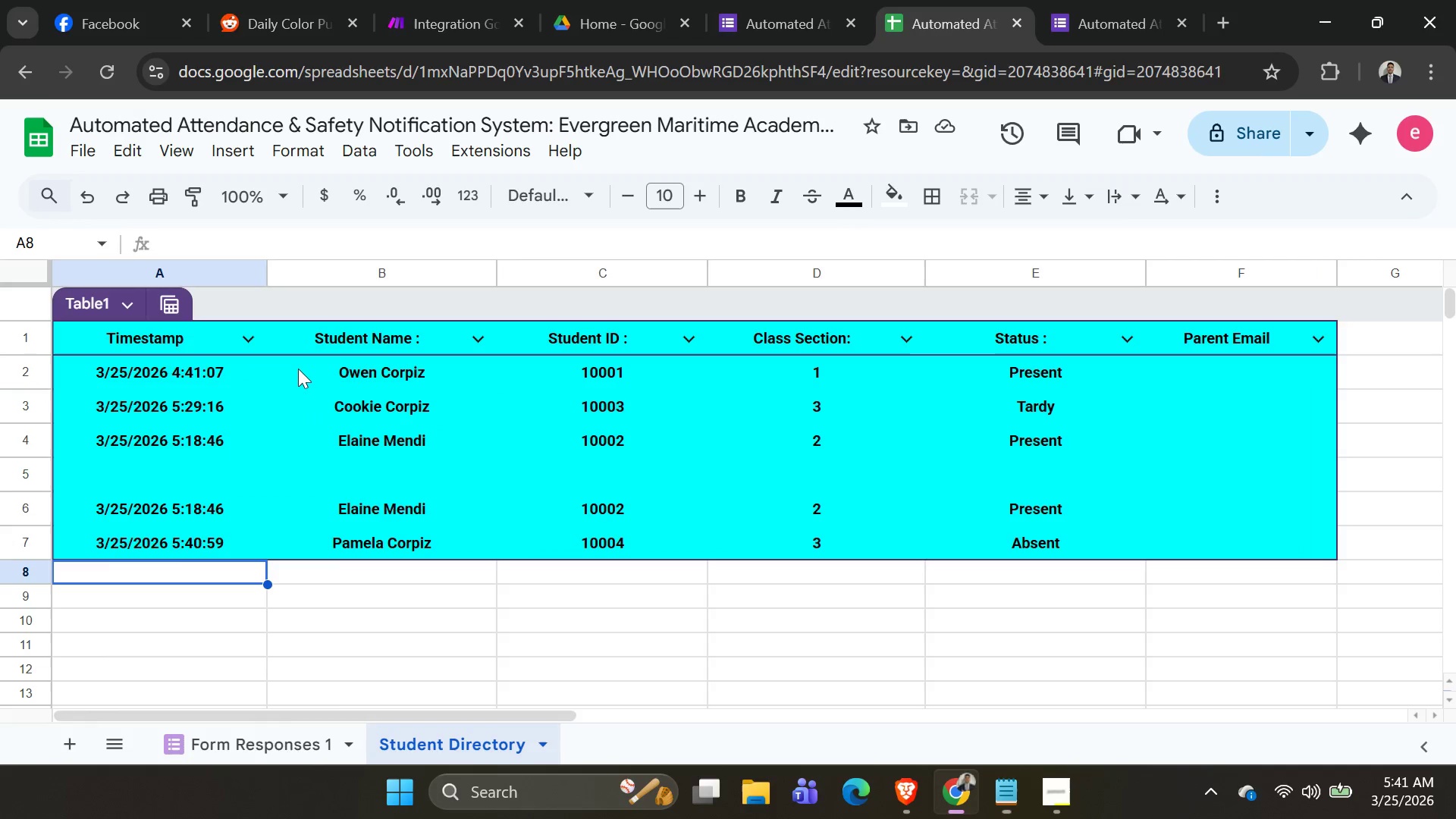 
key(Alt+AltLeft)
 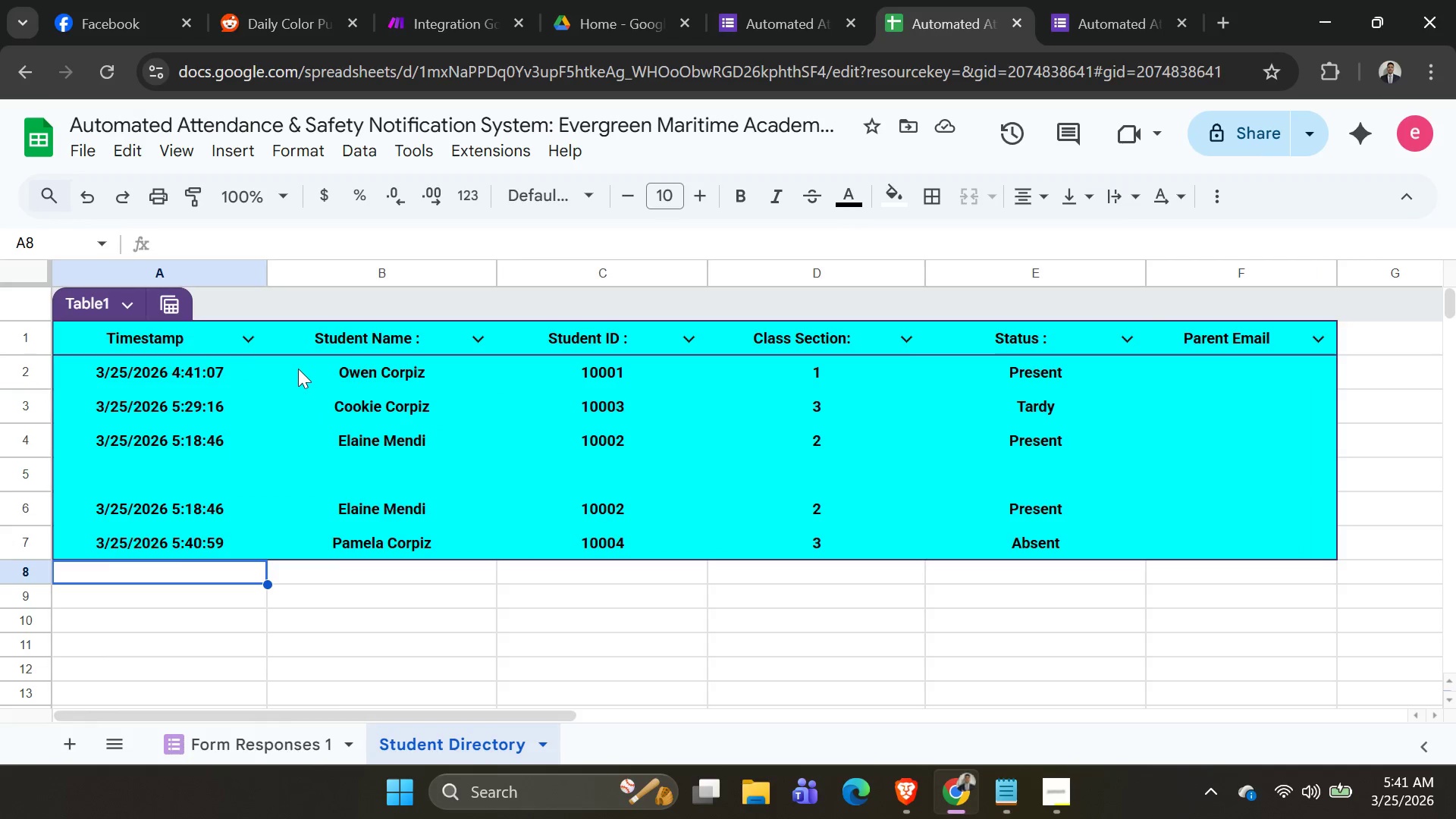 
key(Alt+Tab)
 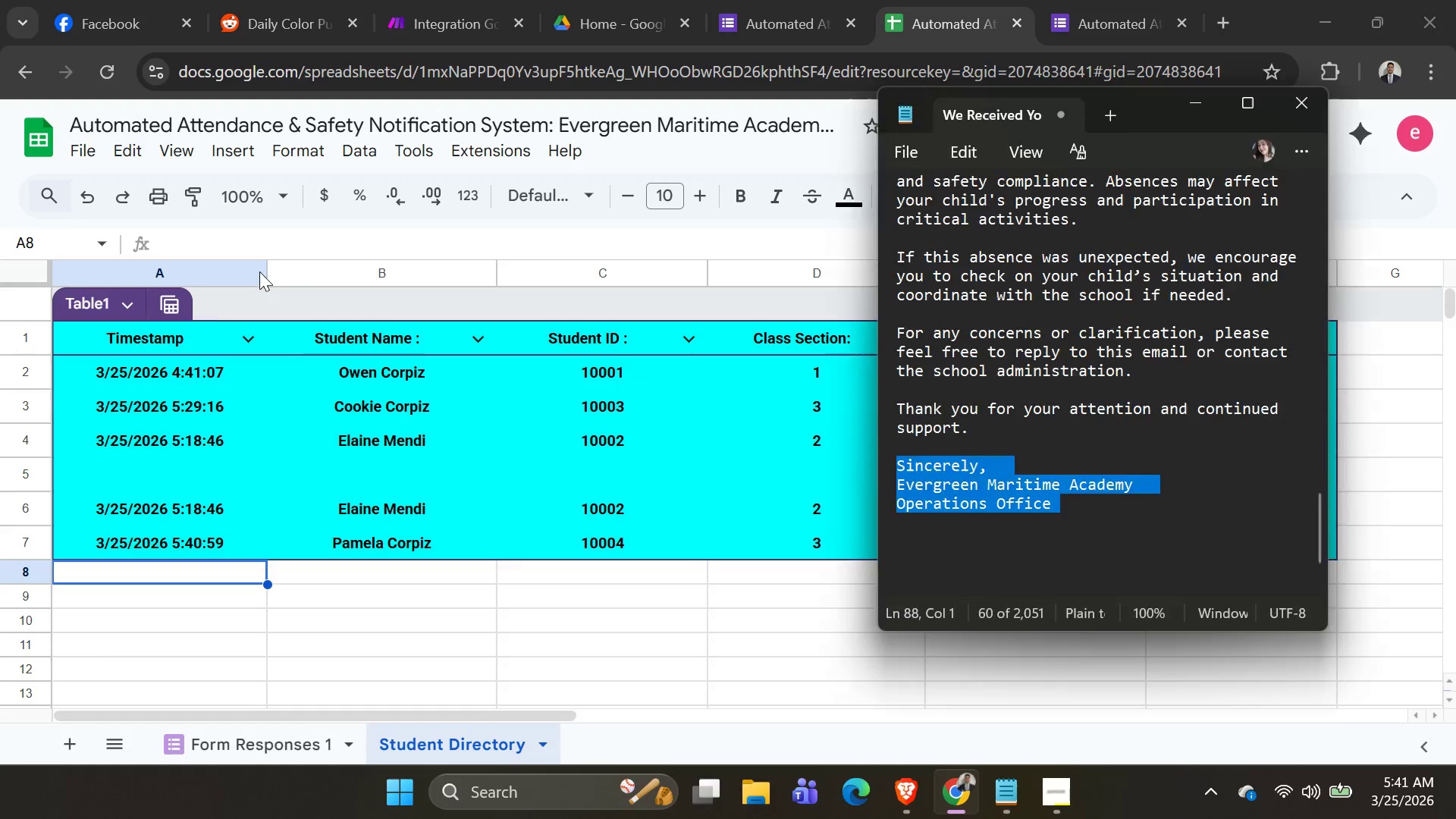 
key(Alt+AltLeft)
 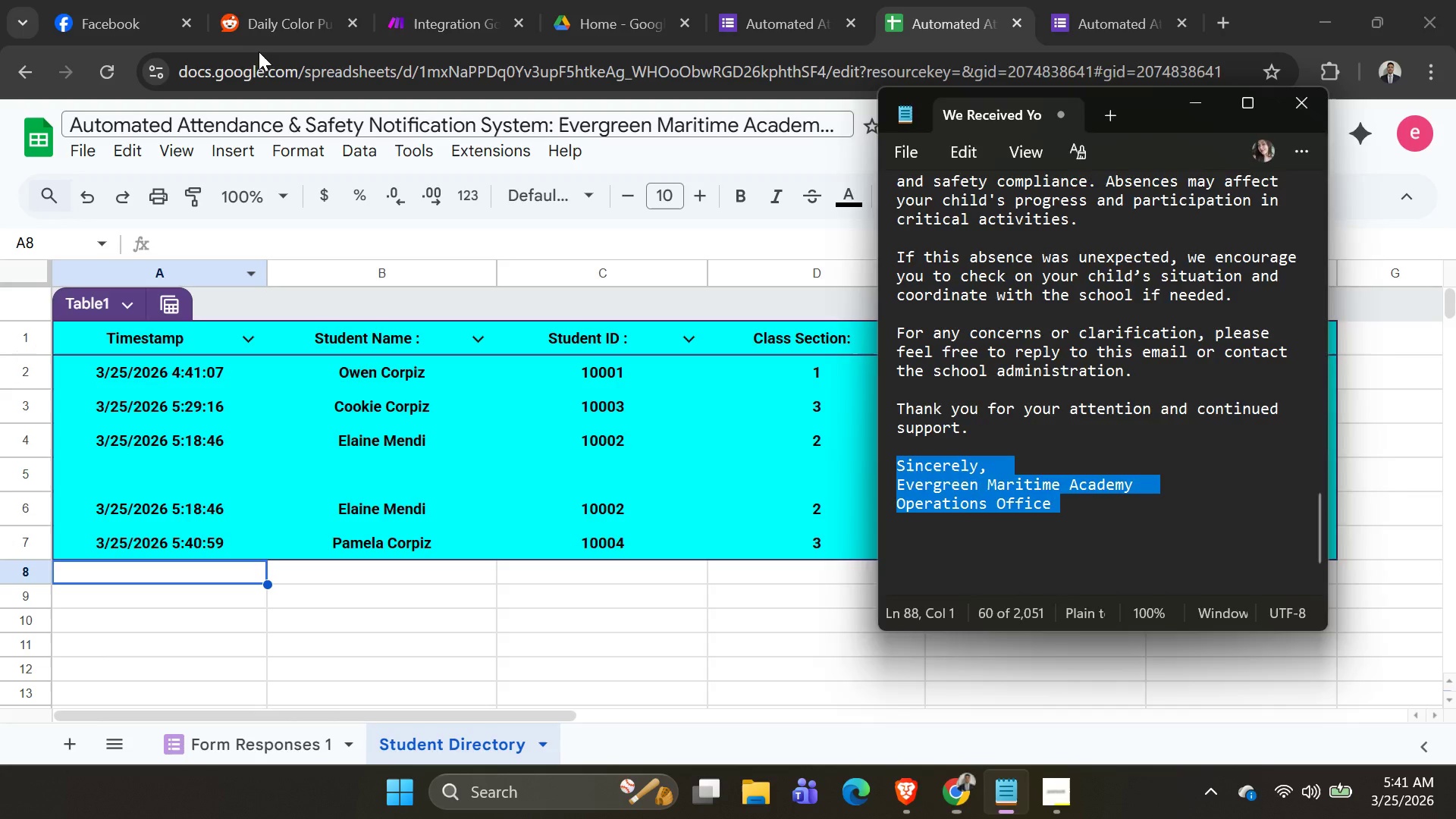 
key(Alt+Tab)
 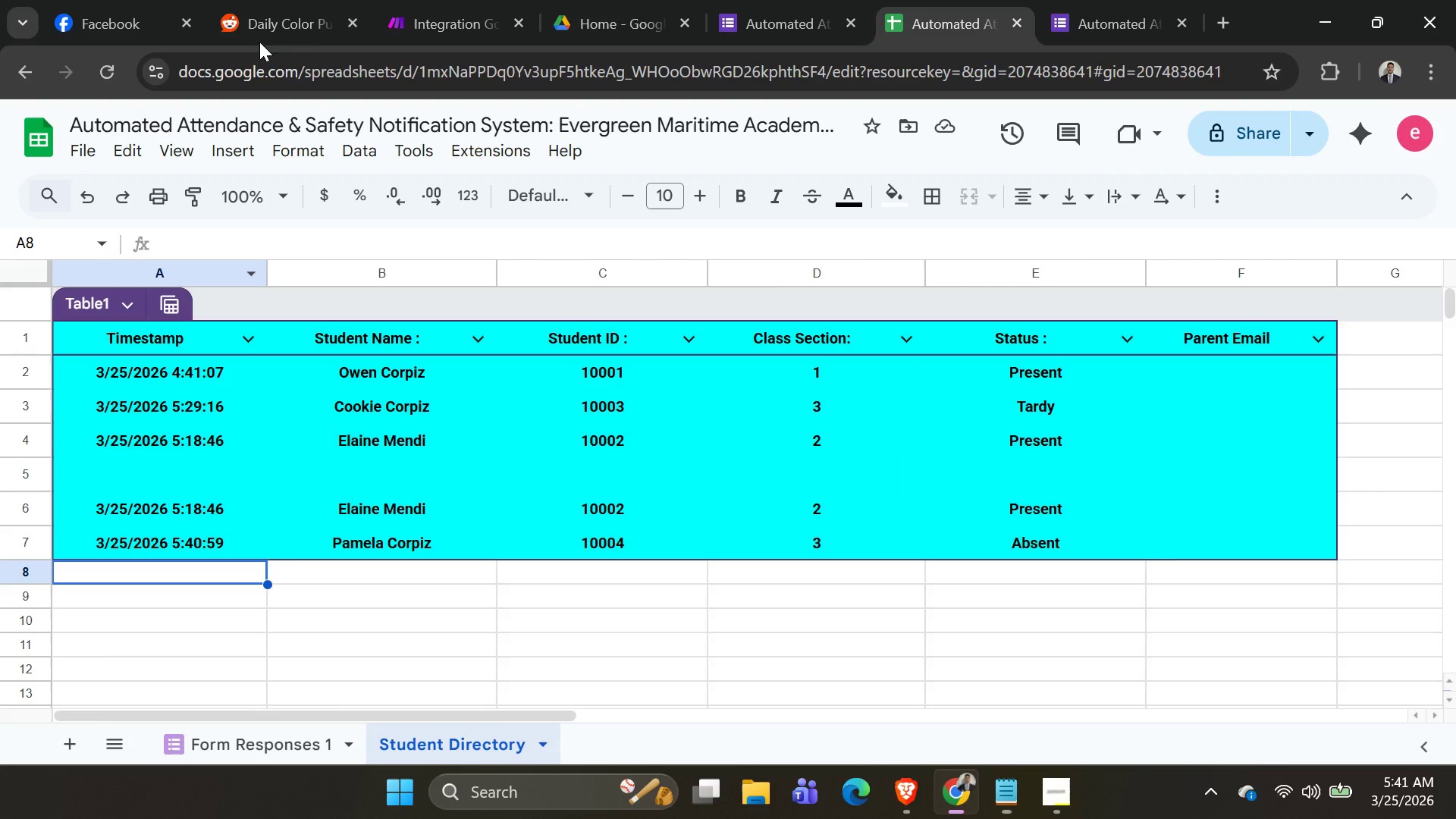 
key(Alt+AltLeft)
 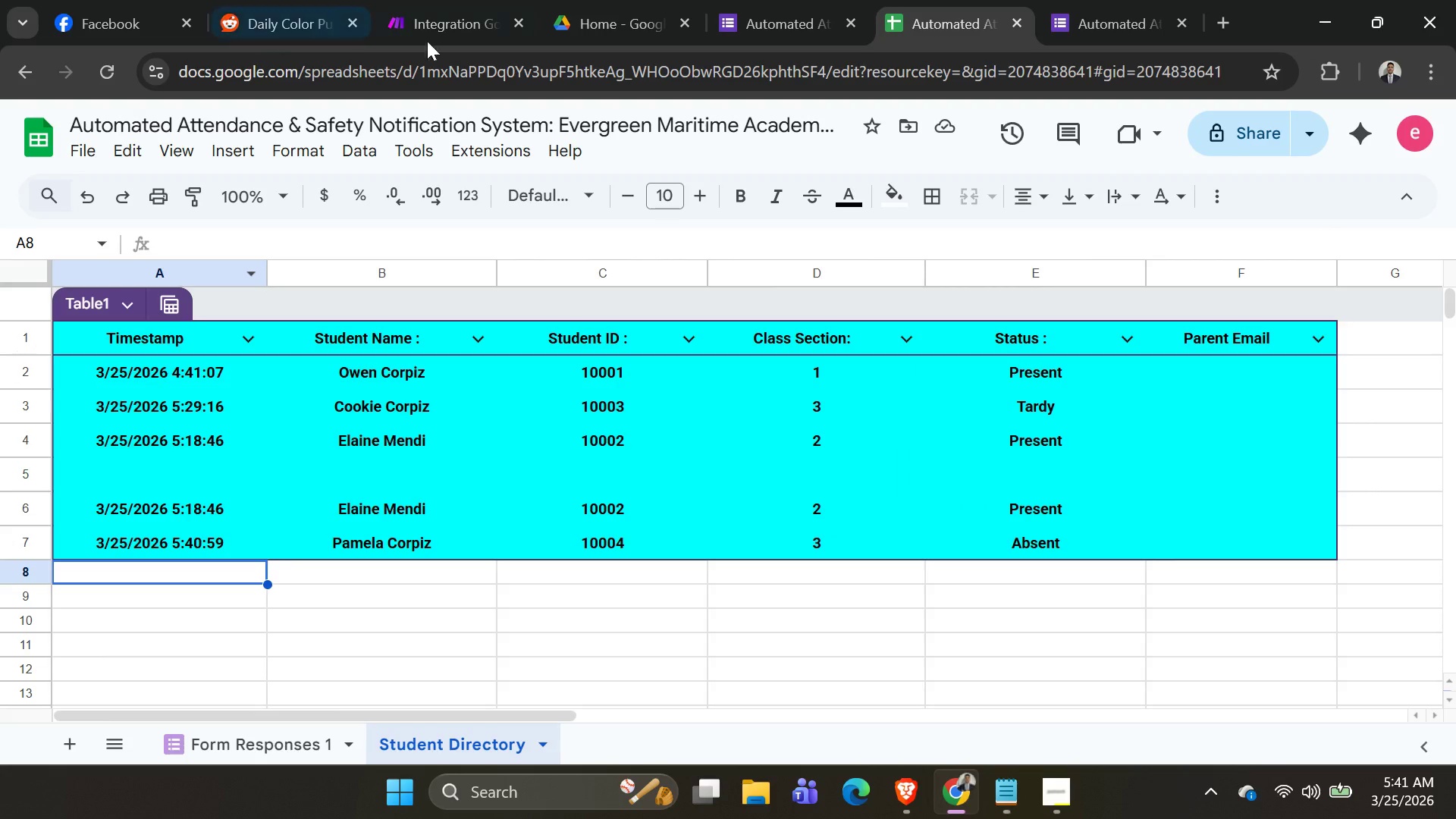 
key(Alt+Tab)
 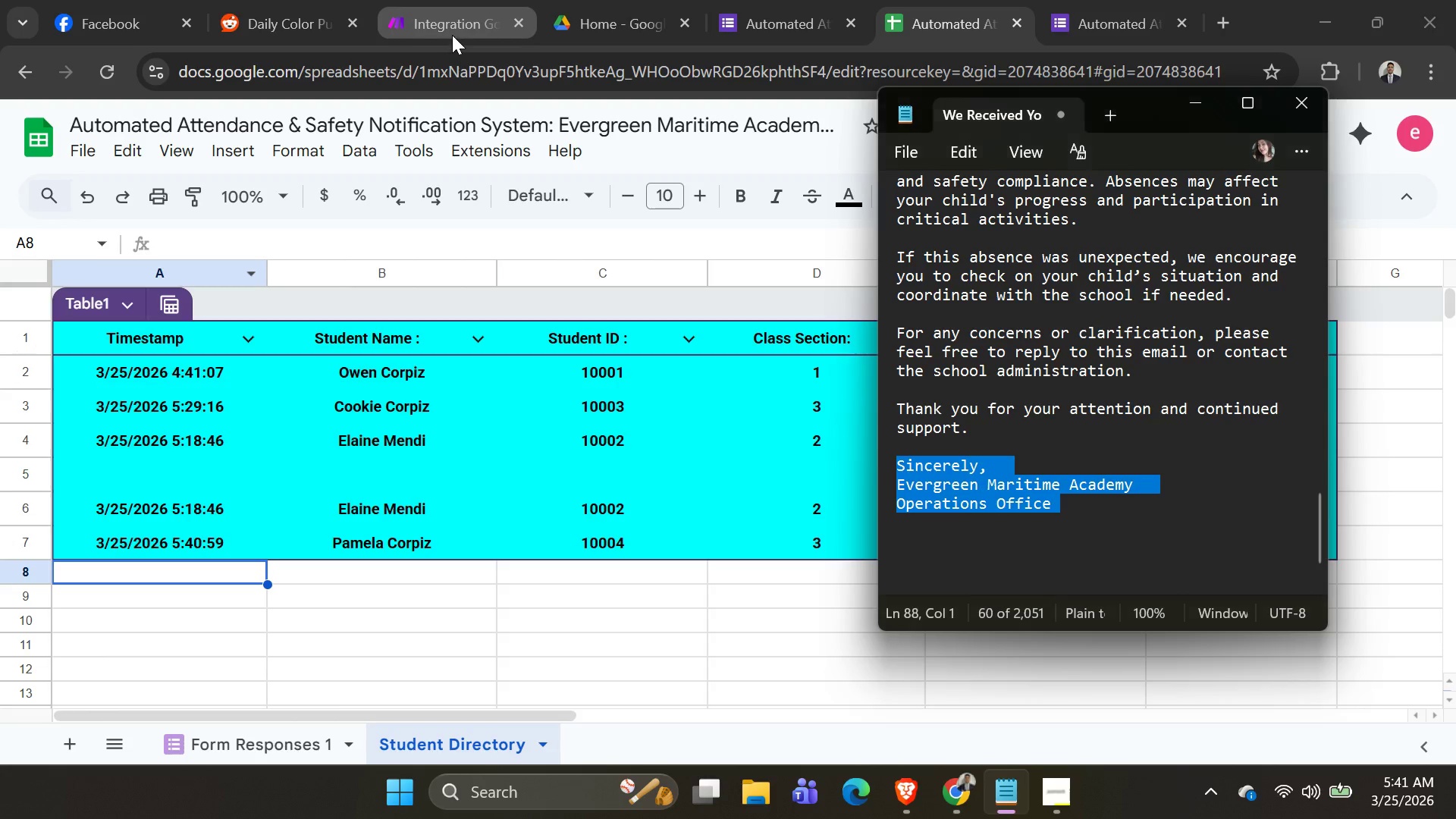 
left_click([452, 35])
 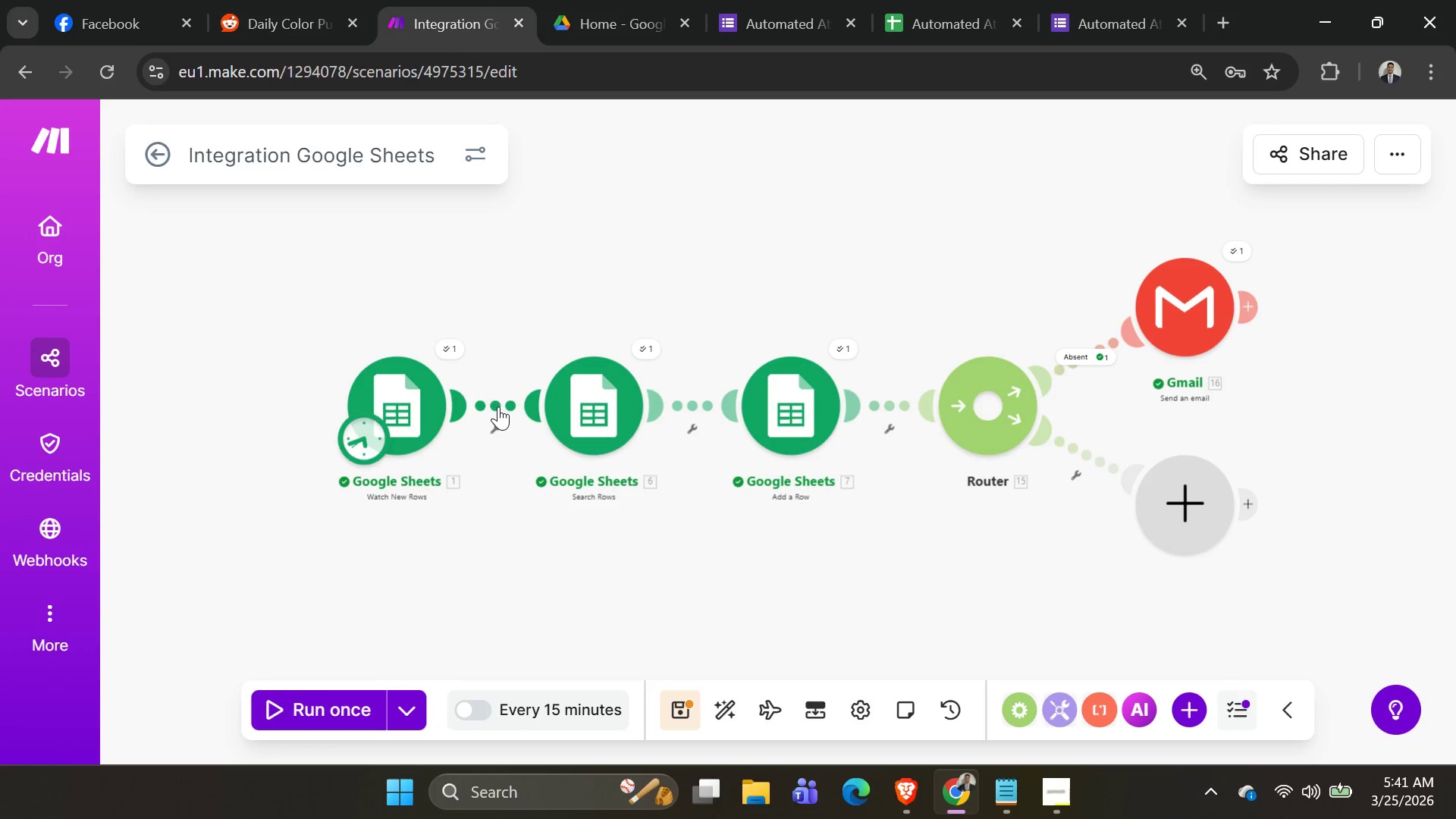 
wait(6.3)
 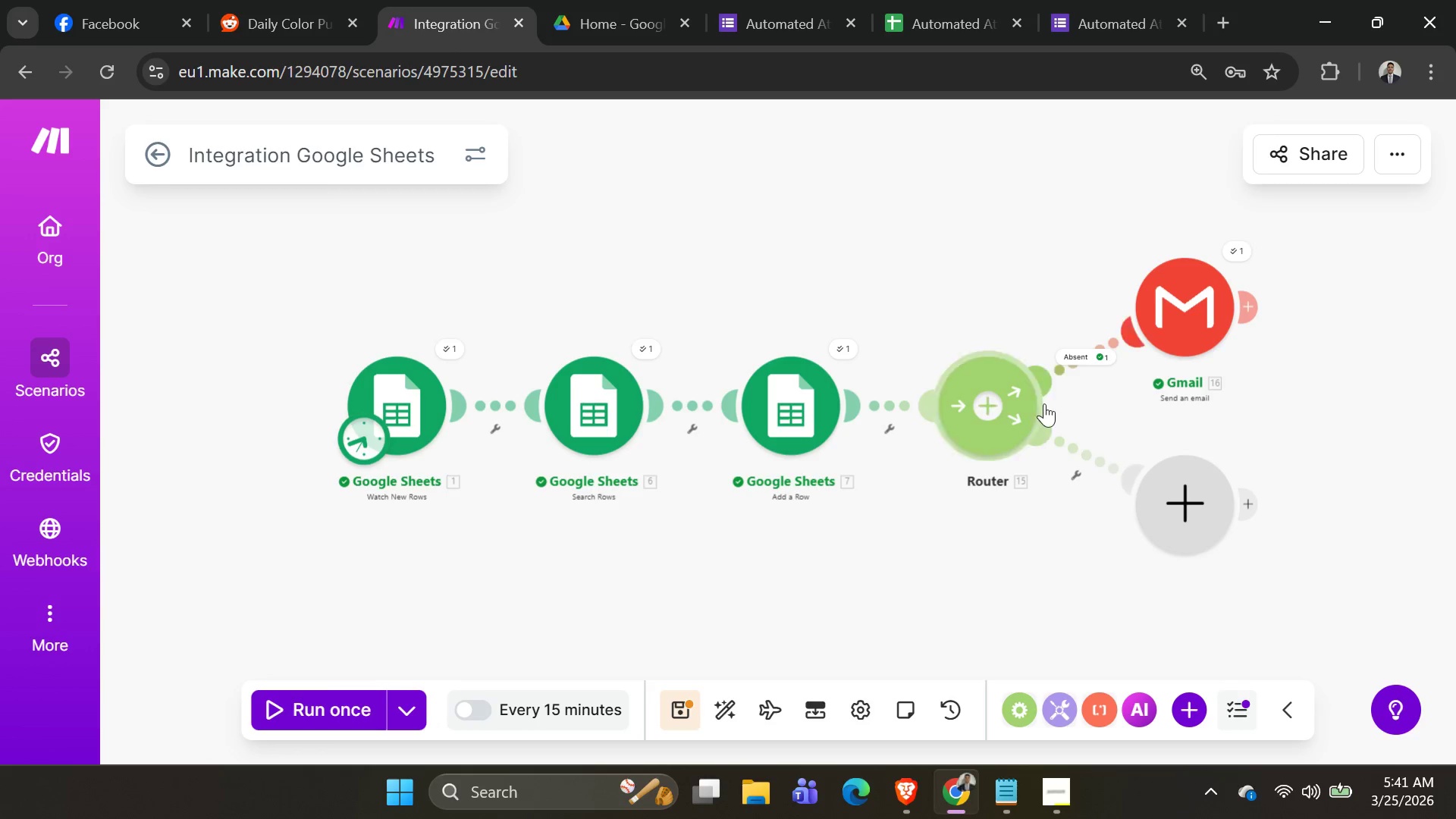 
left_click([698, 409])
 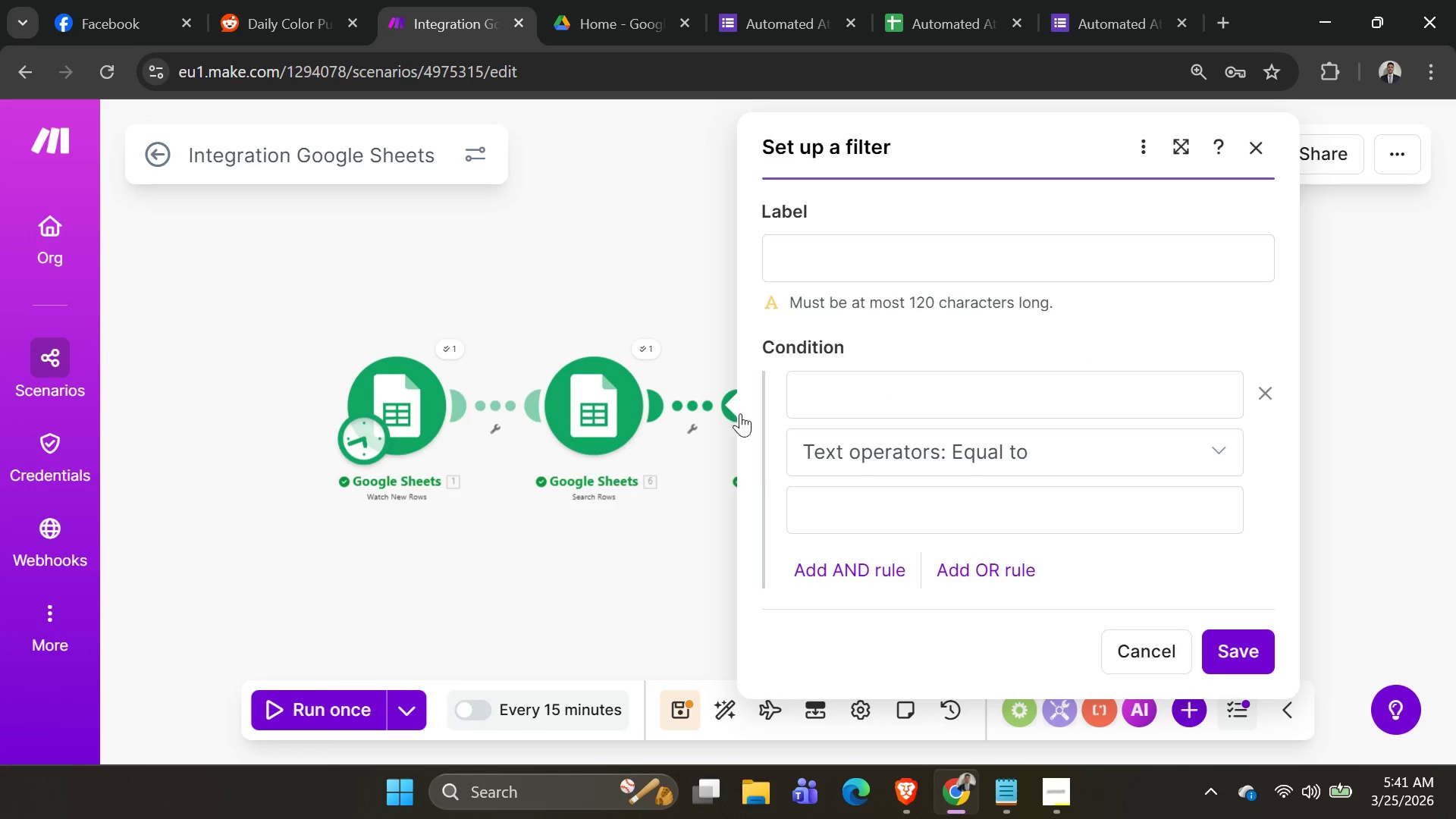 
mouse_move([826, 419])
 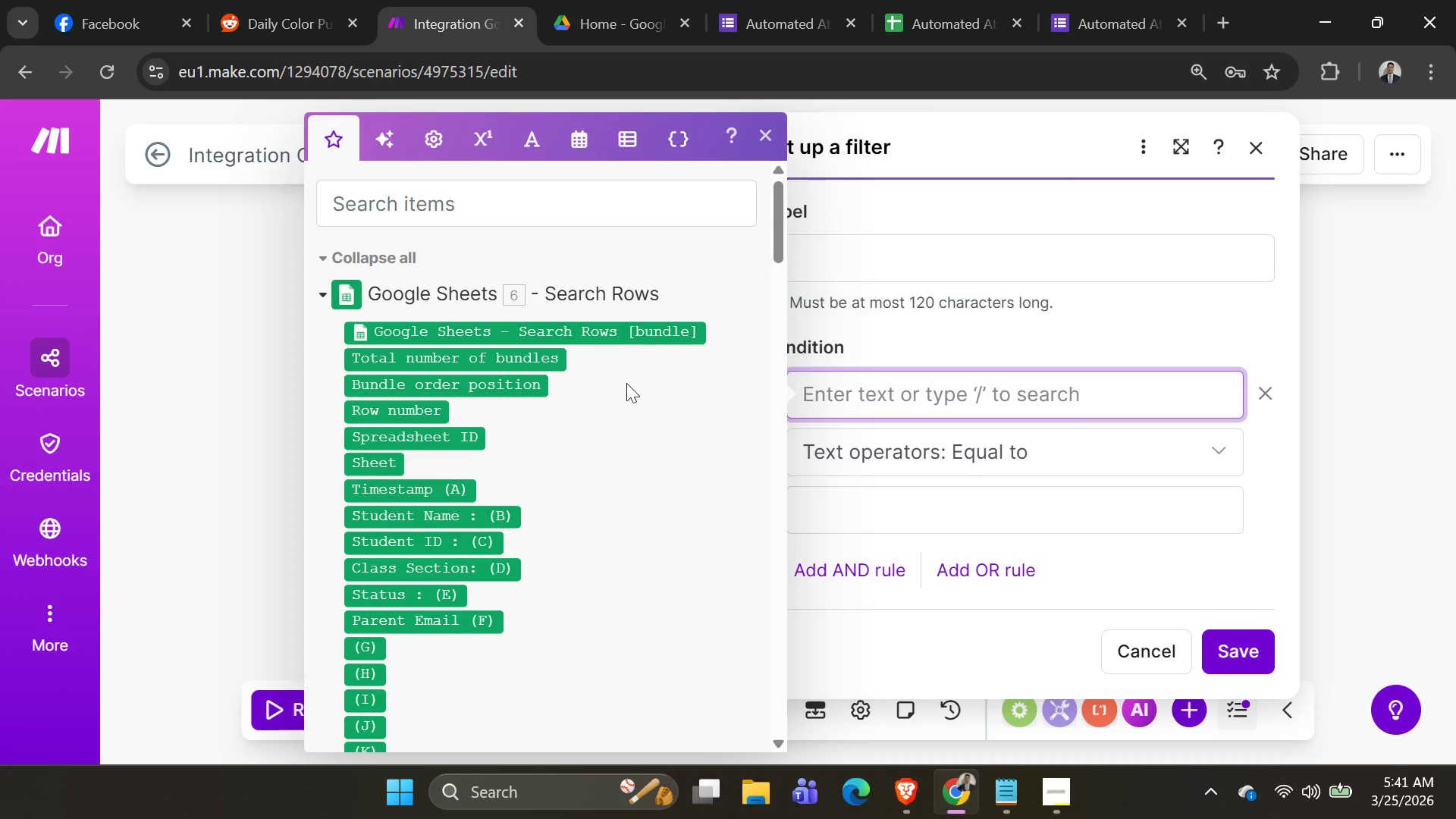 
scroll: coordinate [544, 428], scroll_direction: down, amount: 26.0
 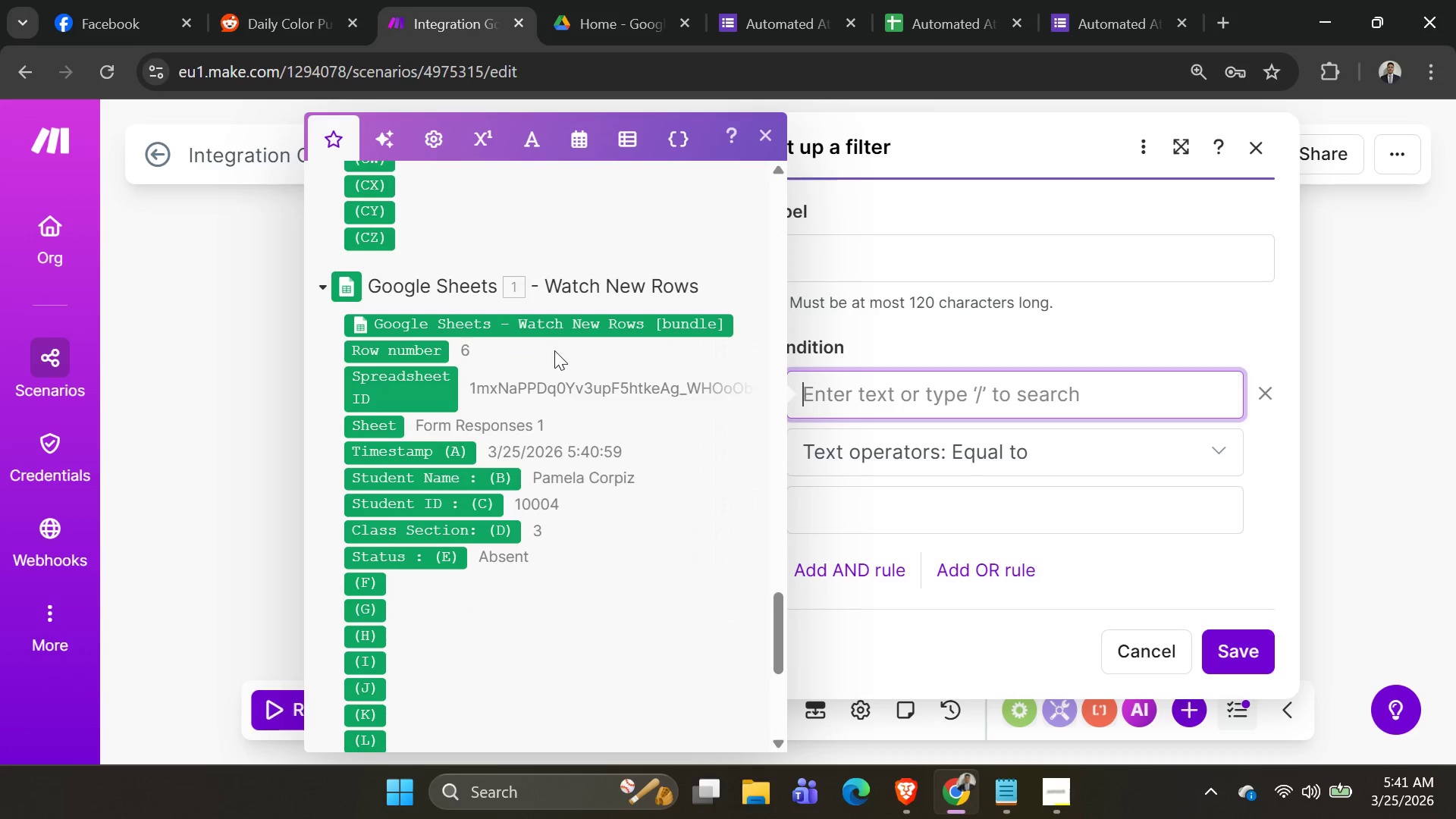 
left_click([548, 321])
 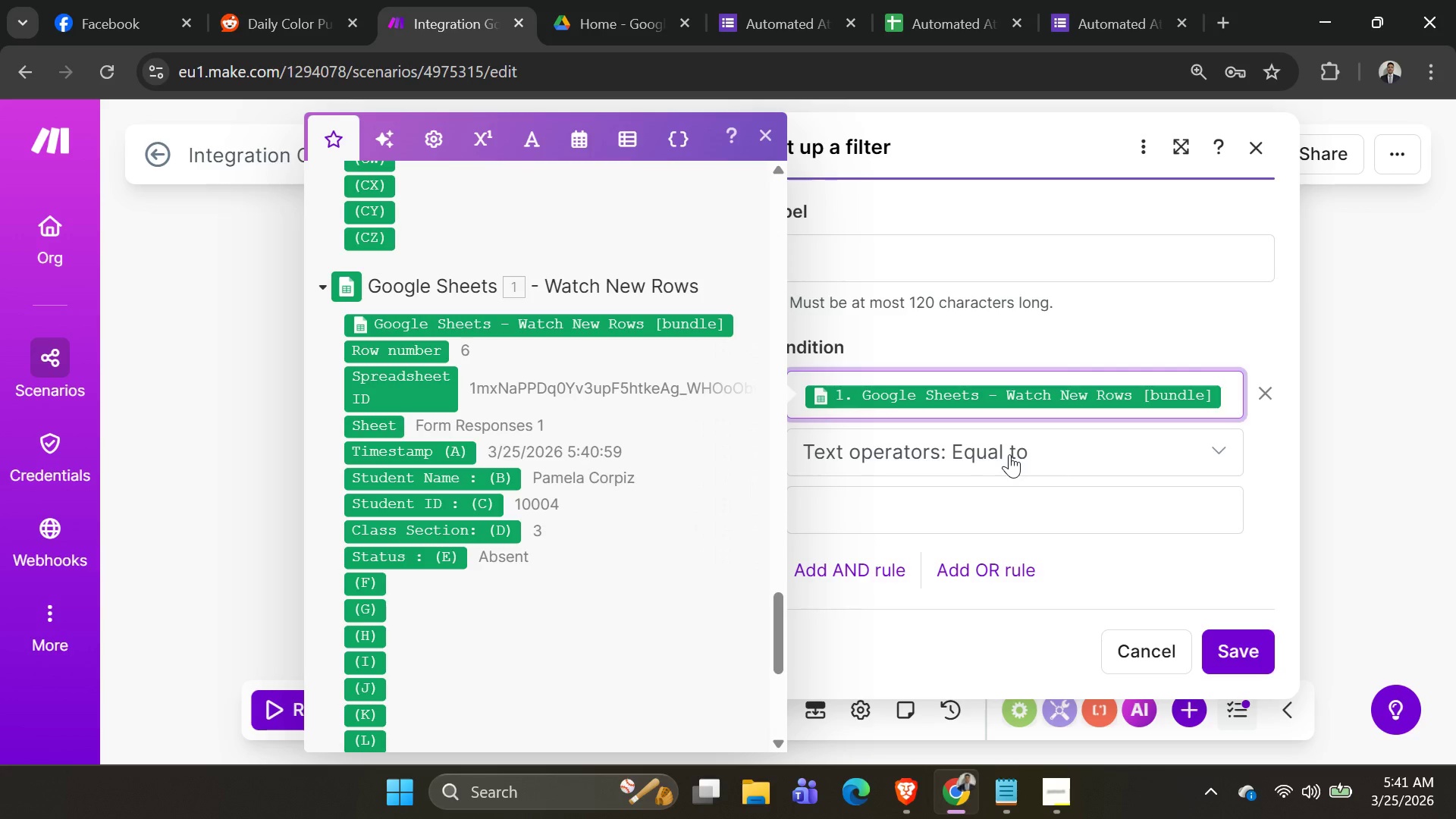 
left_click([976, 503])
 